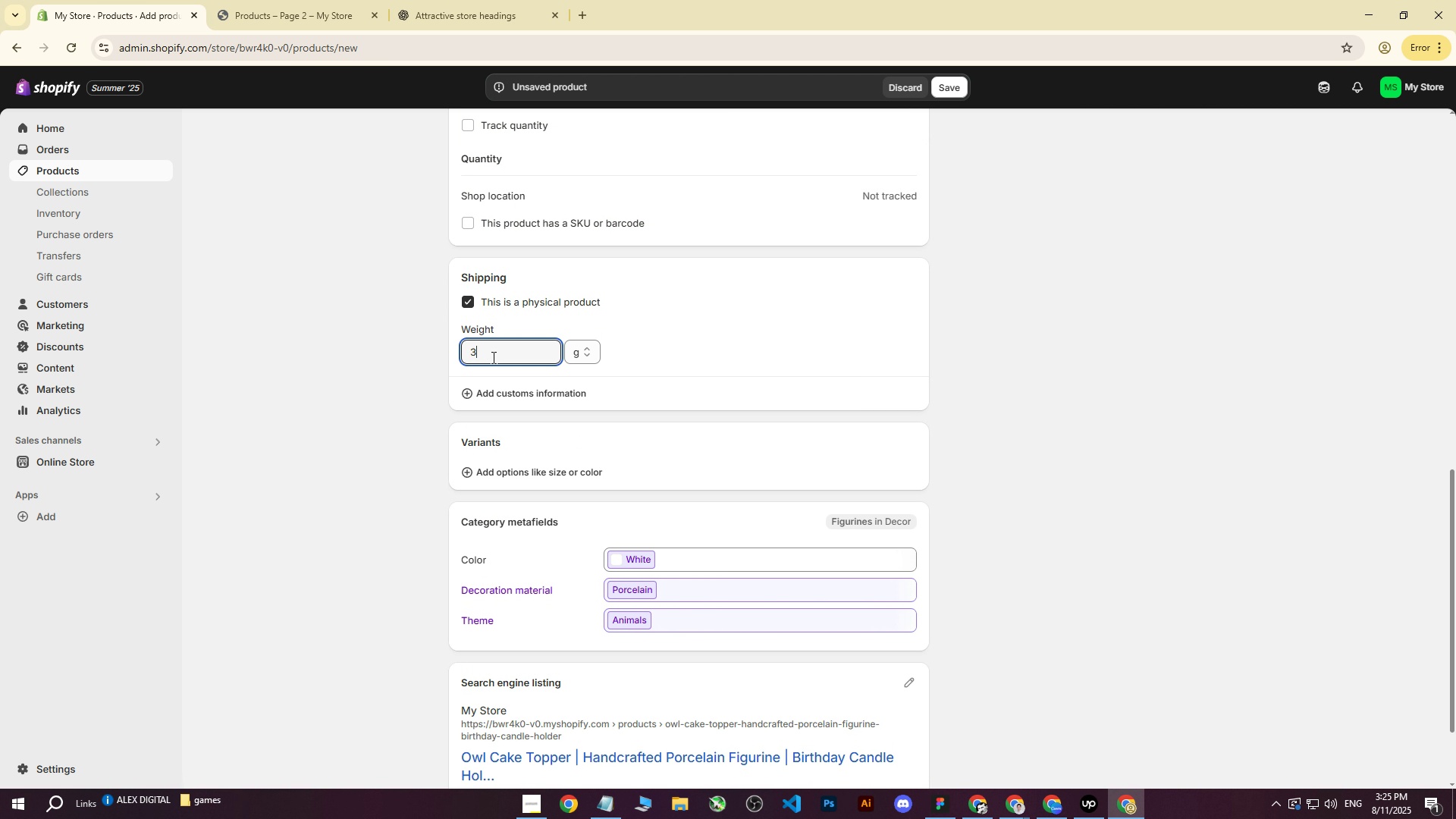 
type(300)
 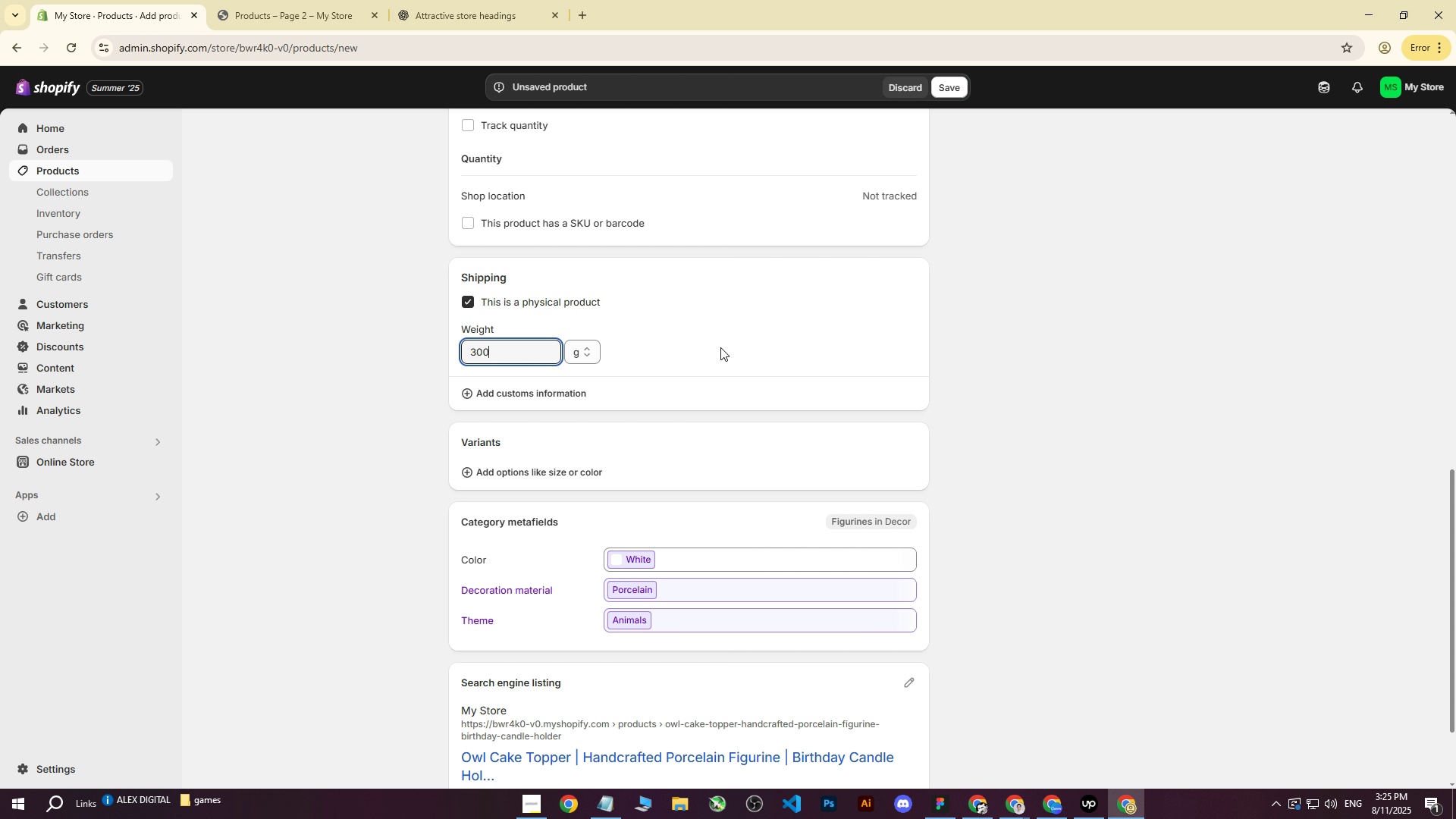 
left_click([726, 347])
 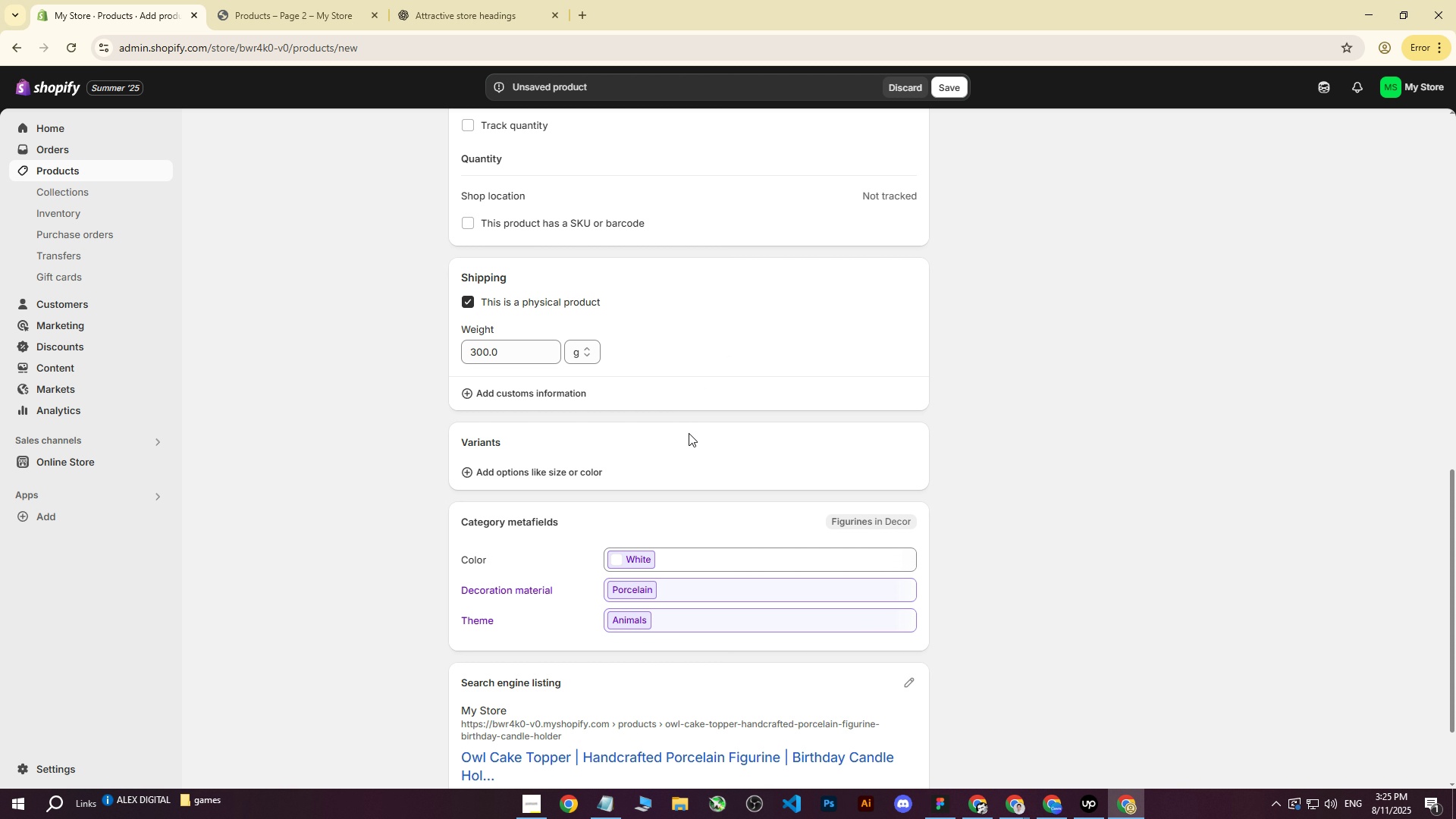 
scroll: coordinate [834, 576], scroll_direction: down, amount: 16.0
 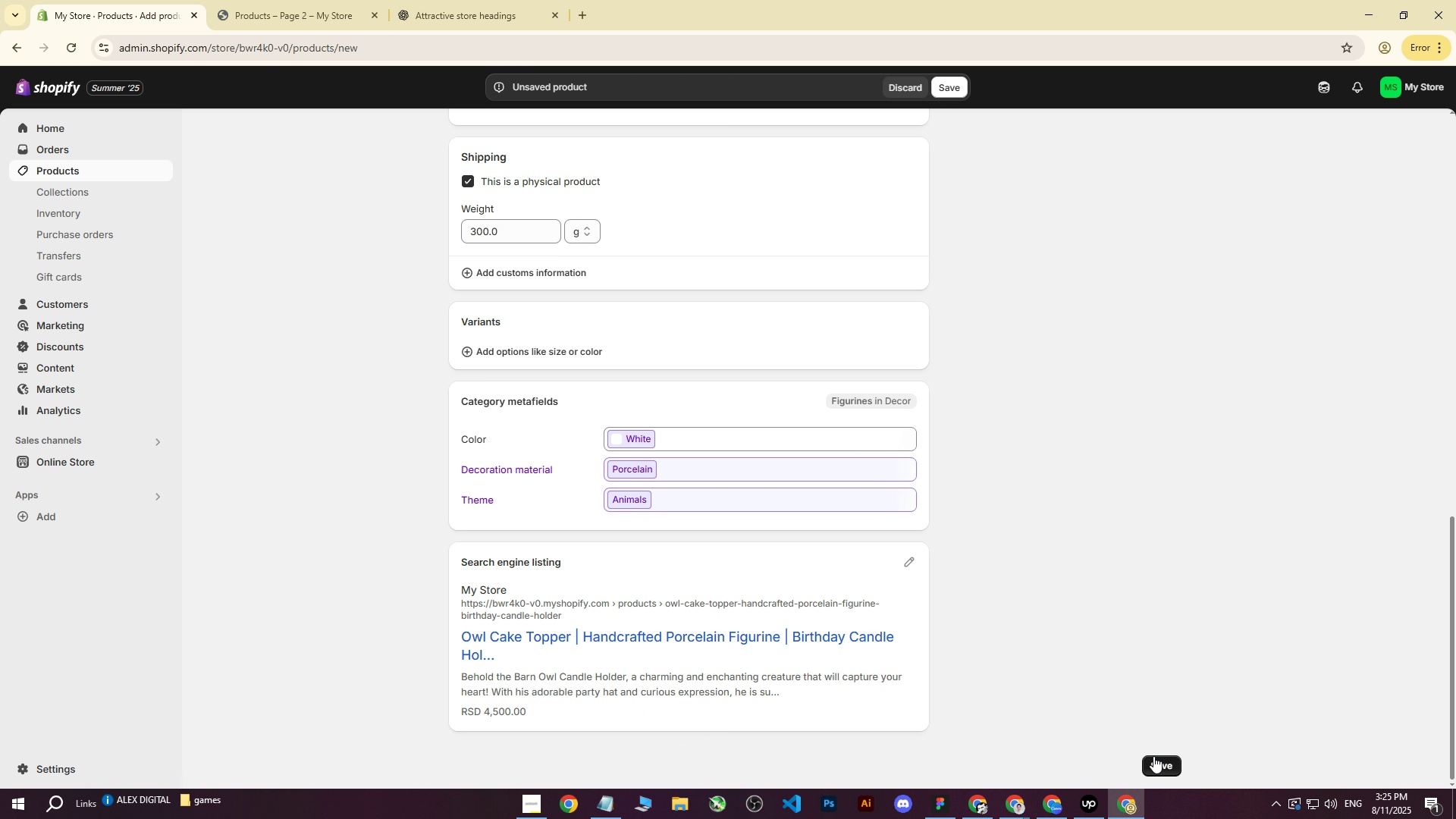 
left_click([1153, 756])
 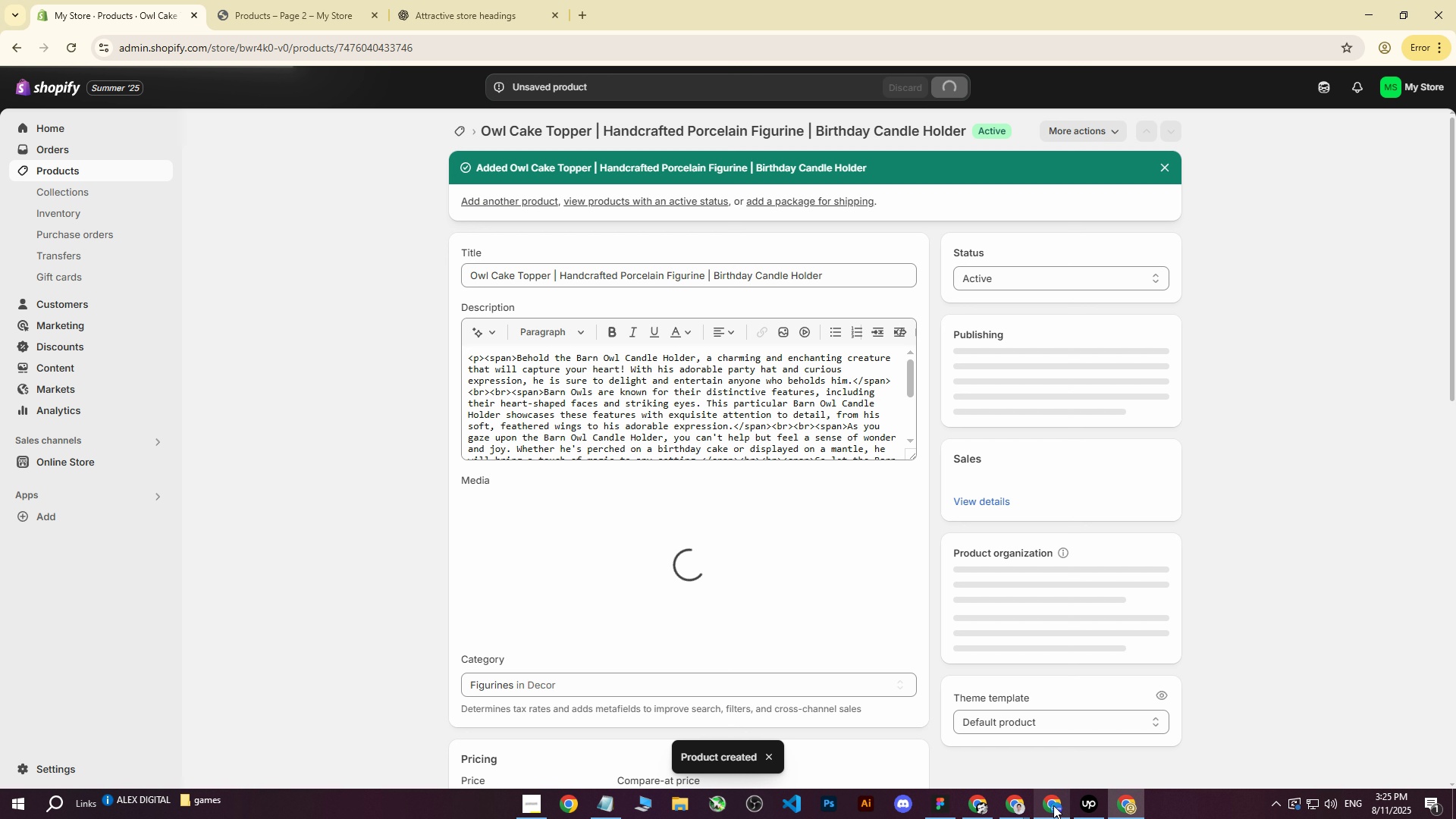 
left_click([1053, 805])
 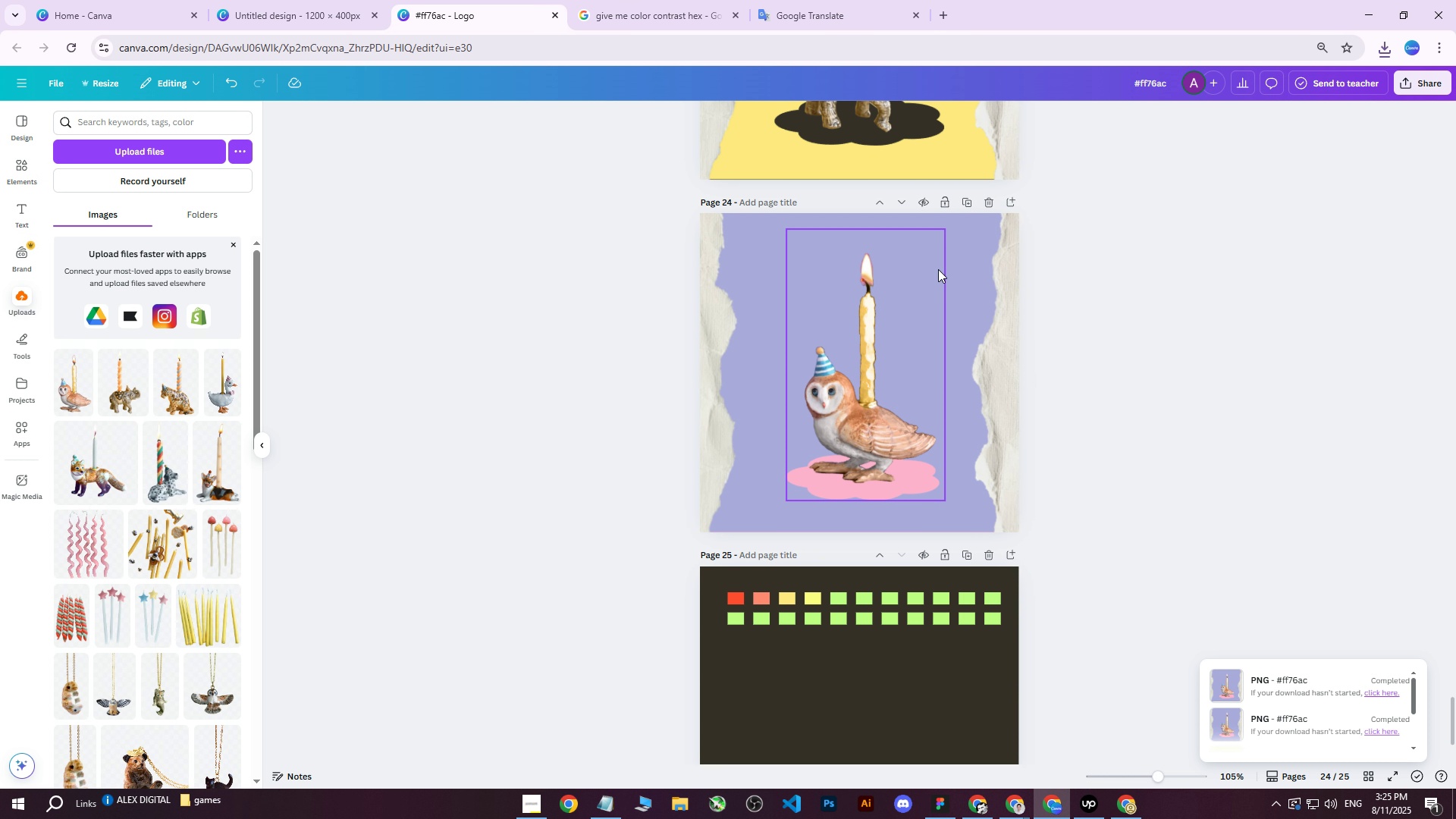 
left_click([968, 200])
 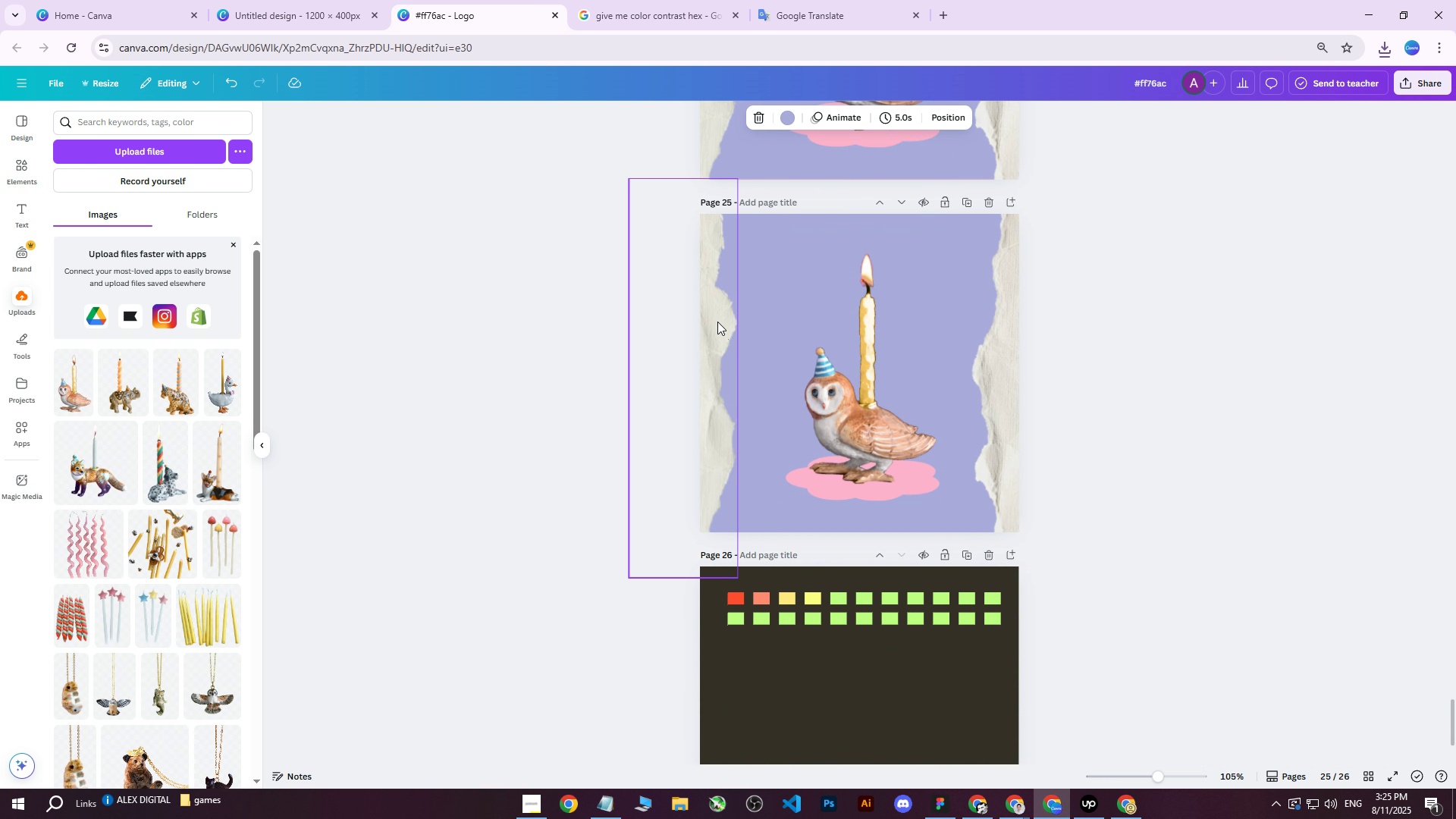 
left_click([755, 264])
 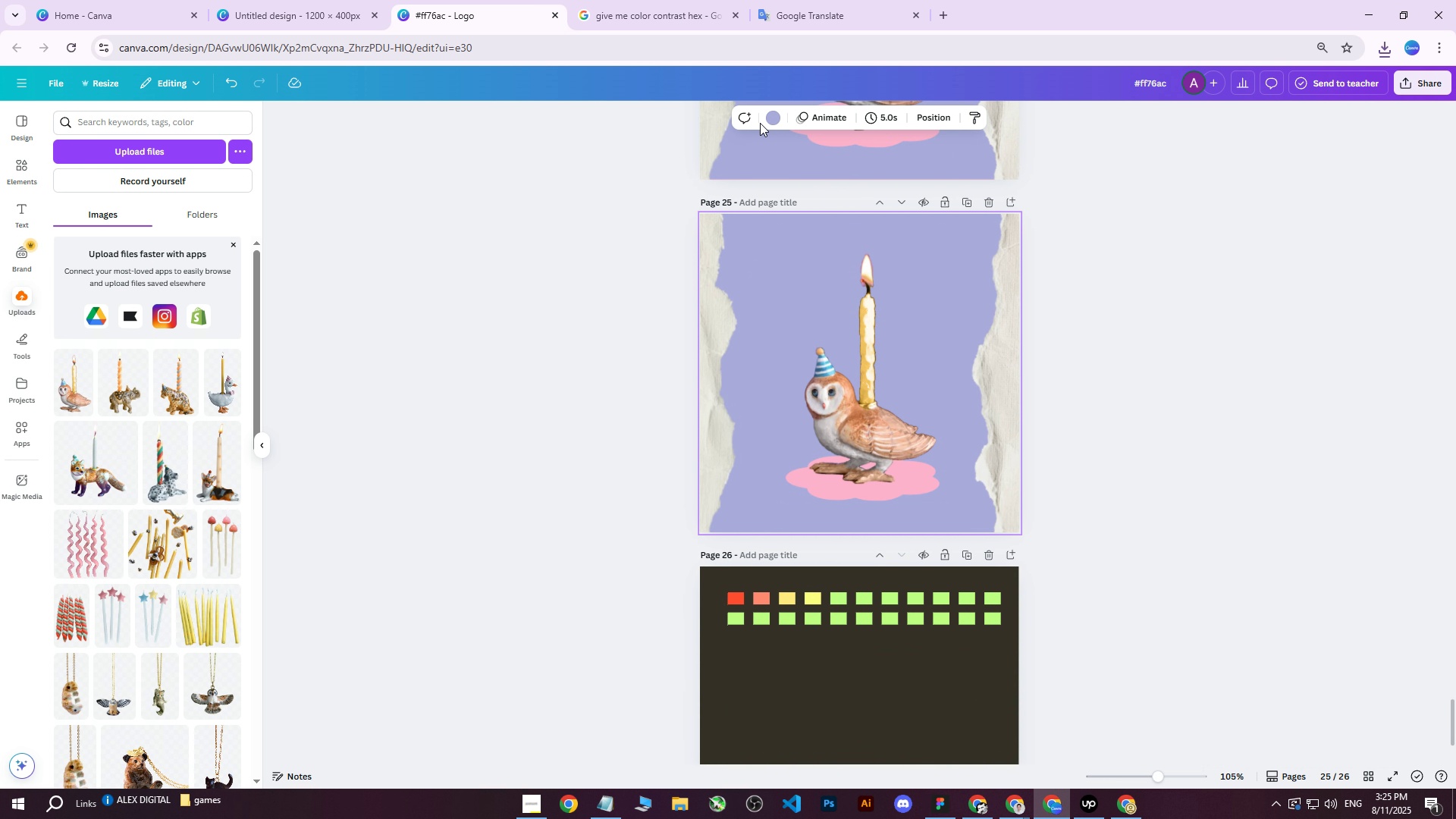 
left_click([771, 118])
 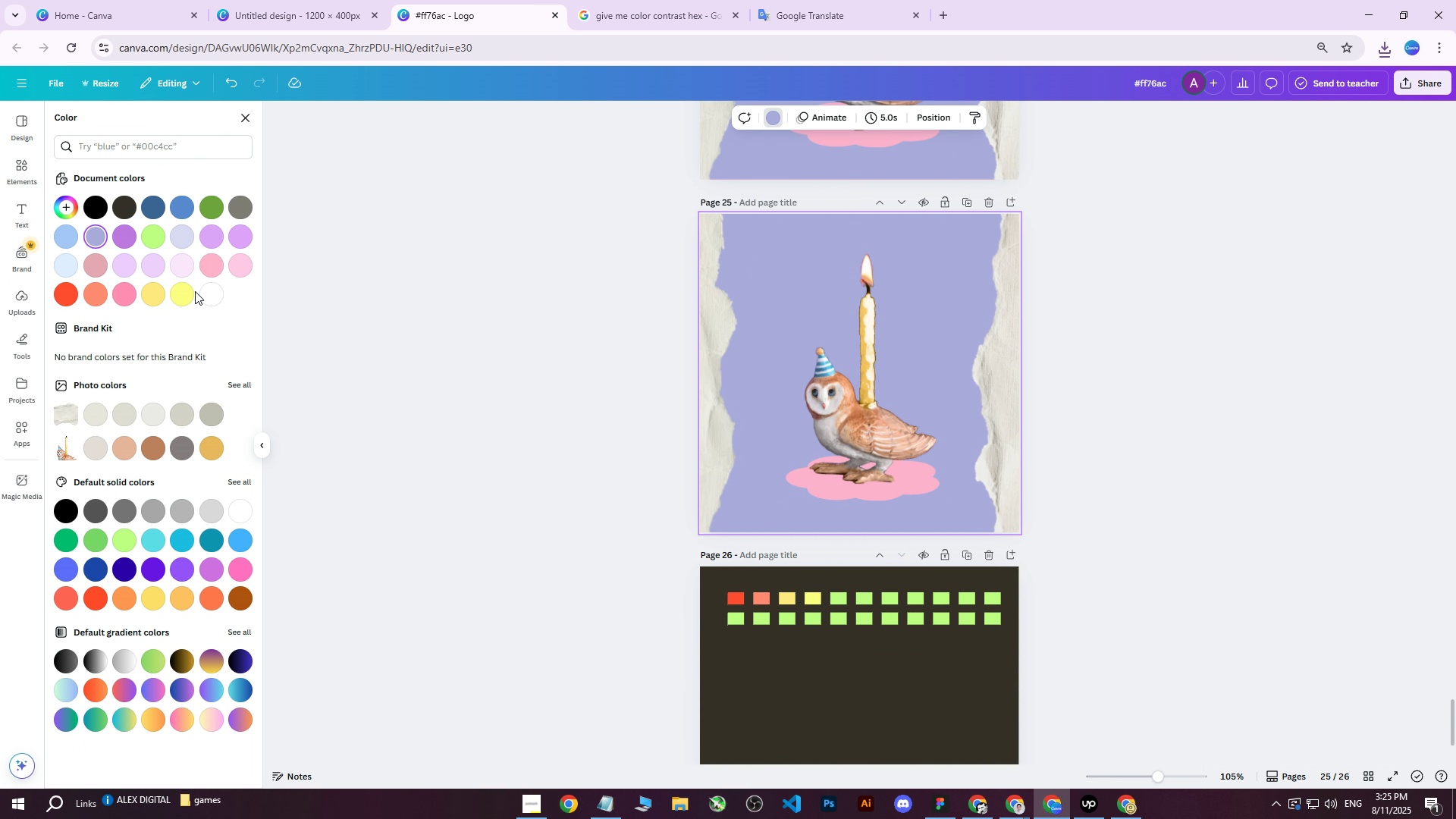 
left_click([194, 291])
 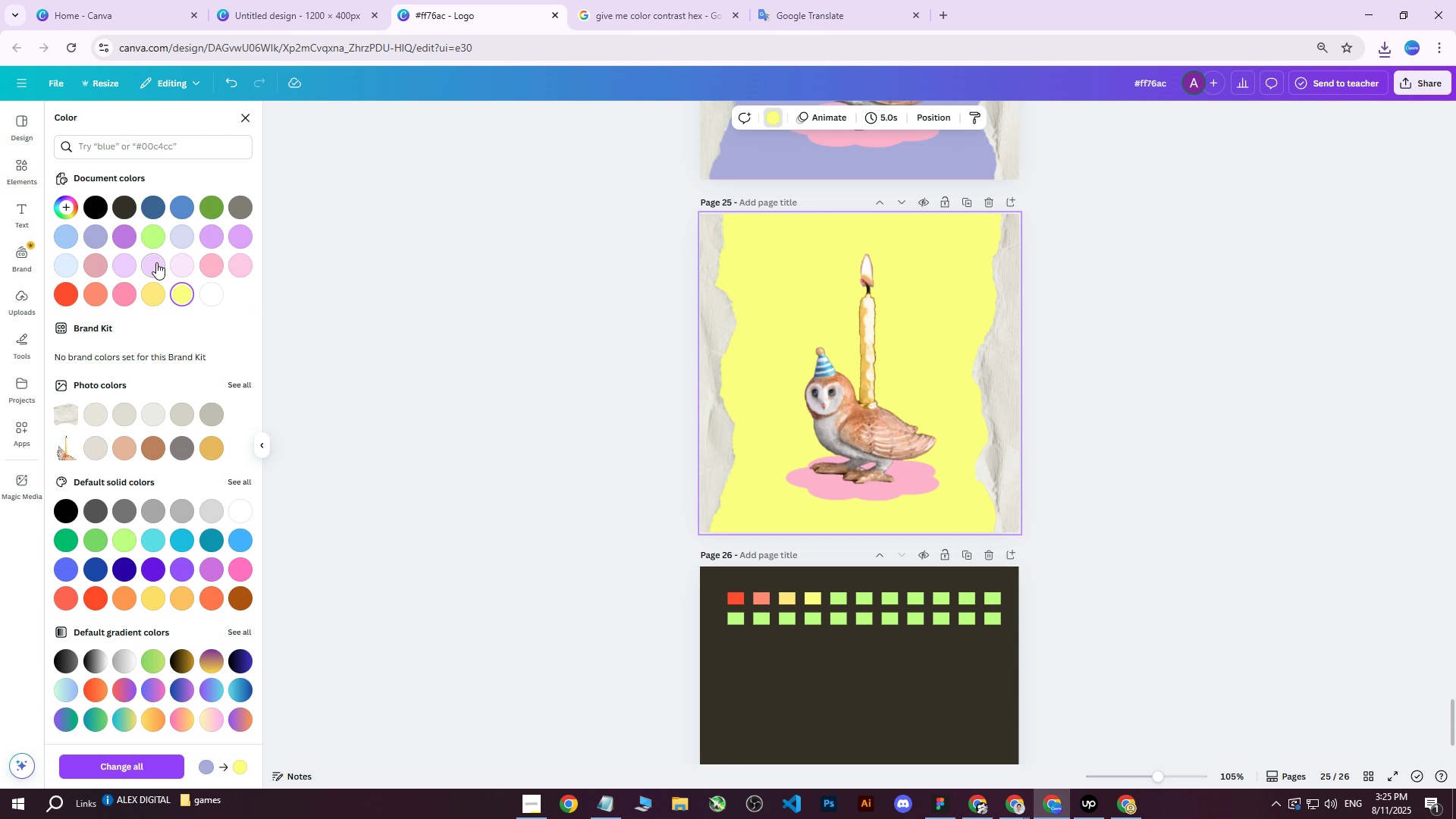 
double_click([130, 261])
 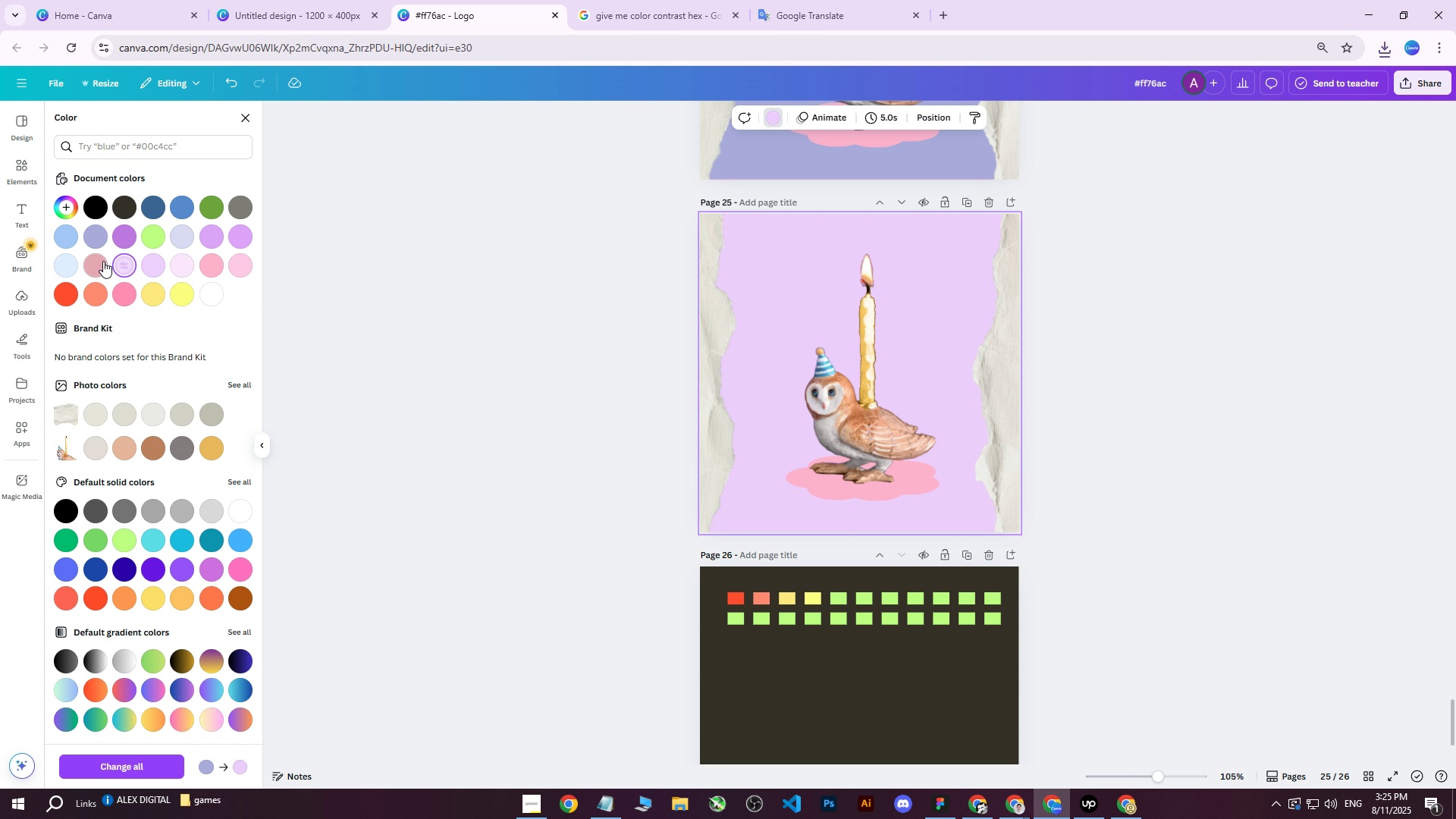 
triple_click([103, 261])
 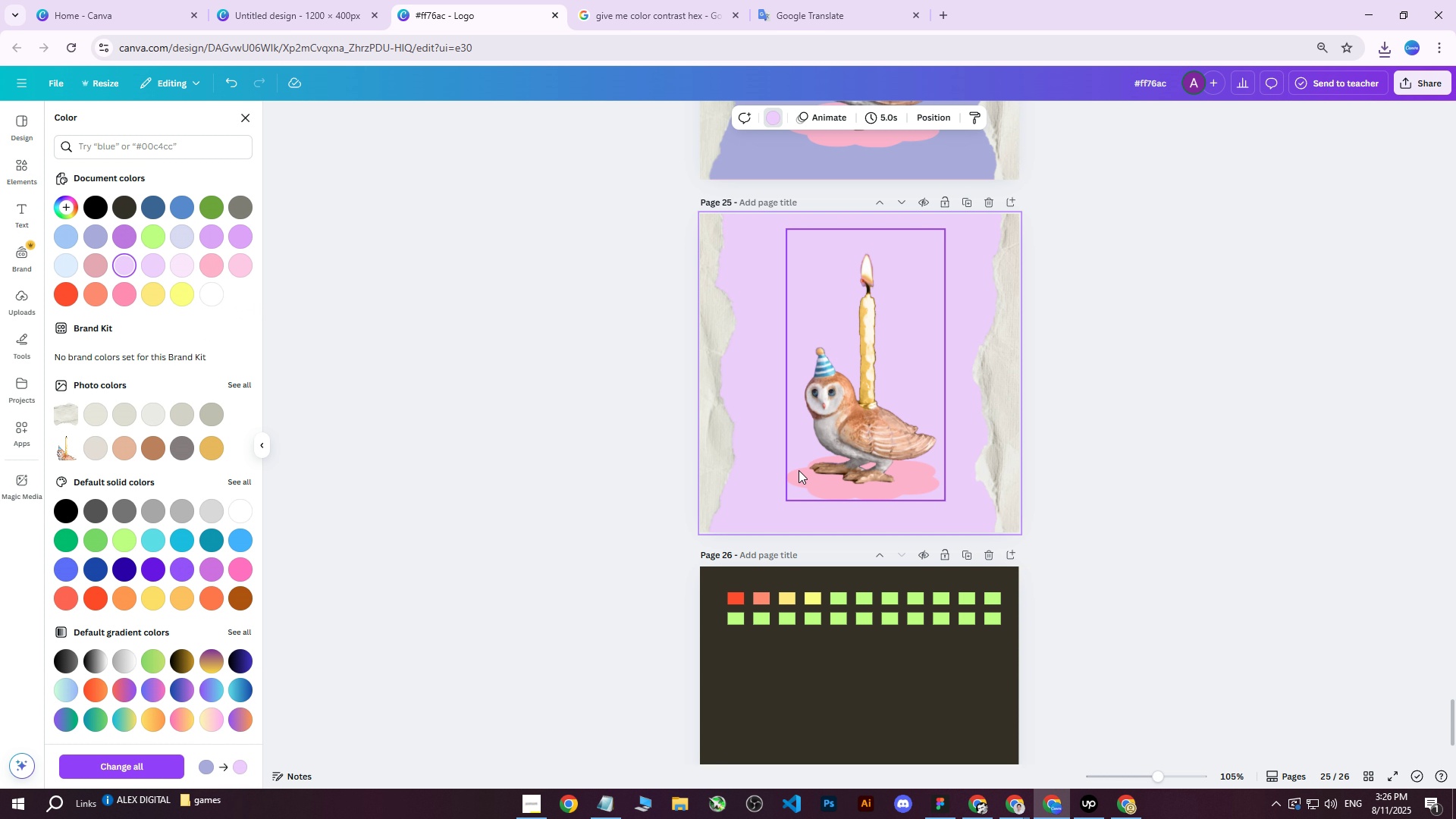 
left_click([803, 485])
 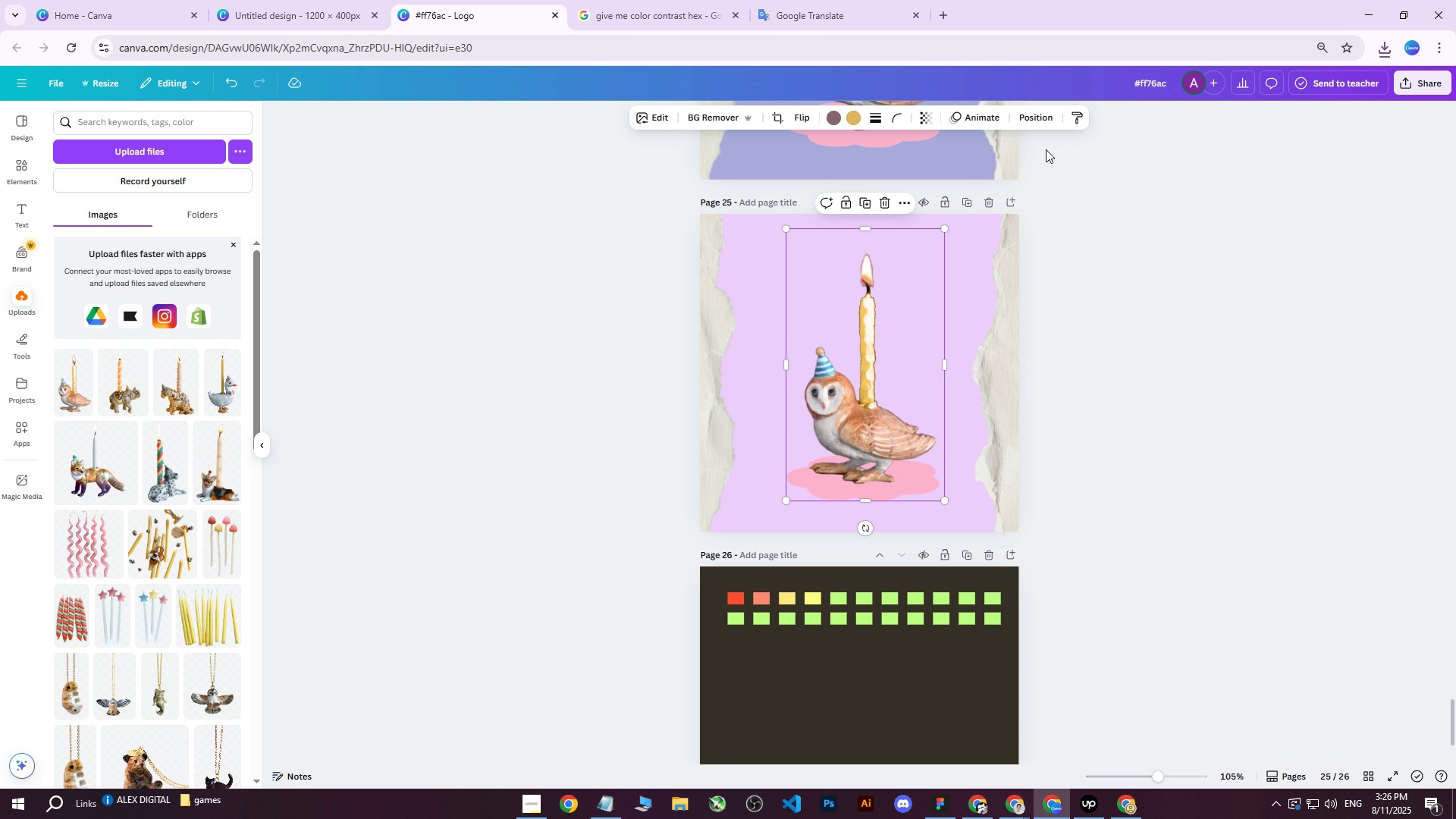 
left_click([1022, 117])
 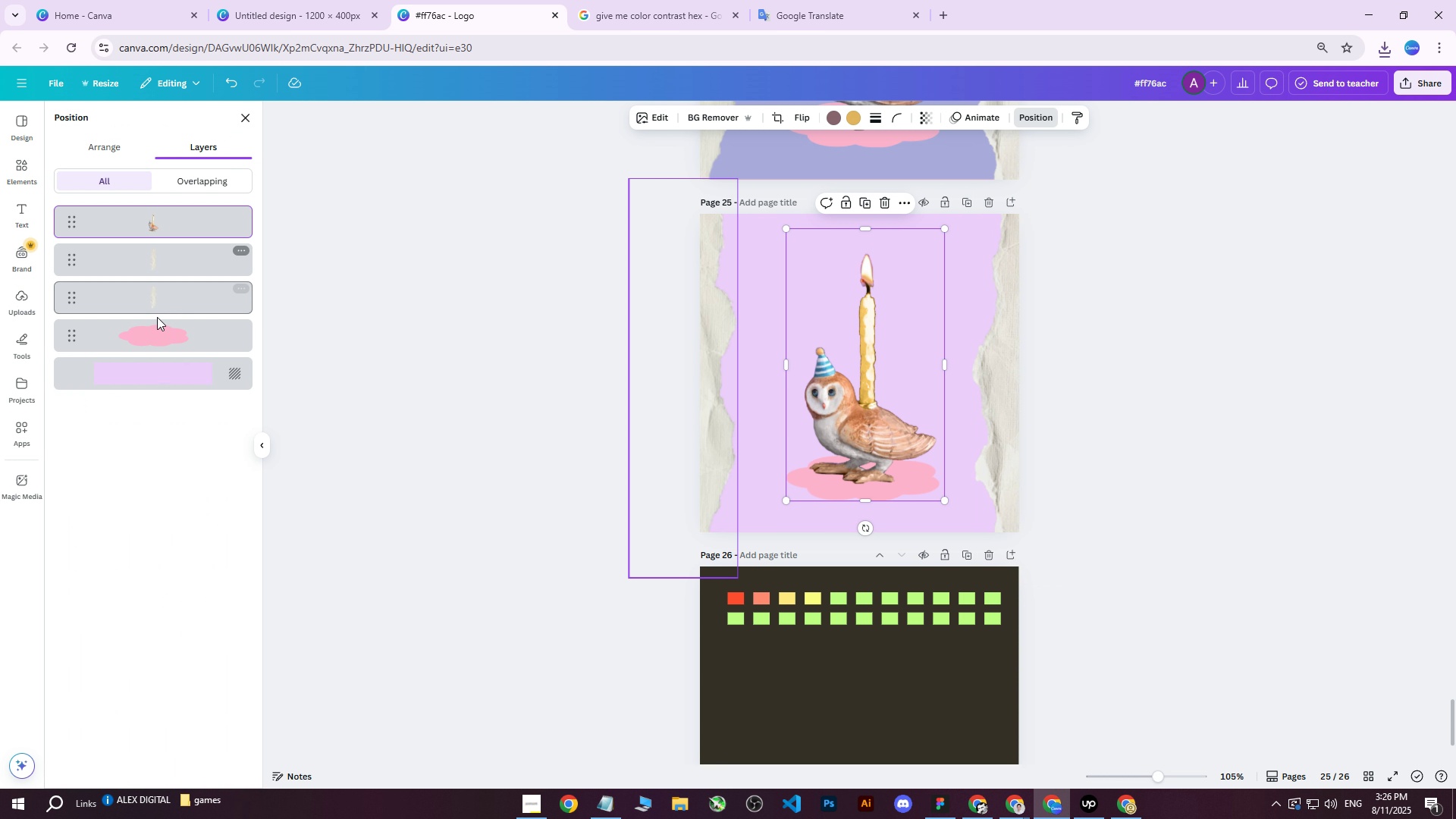 
left_click([155, 321])
 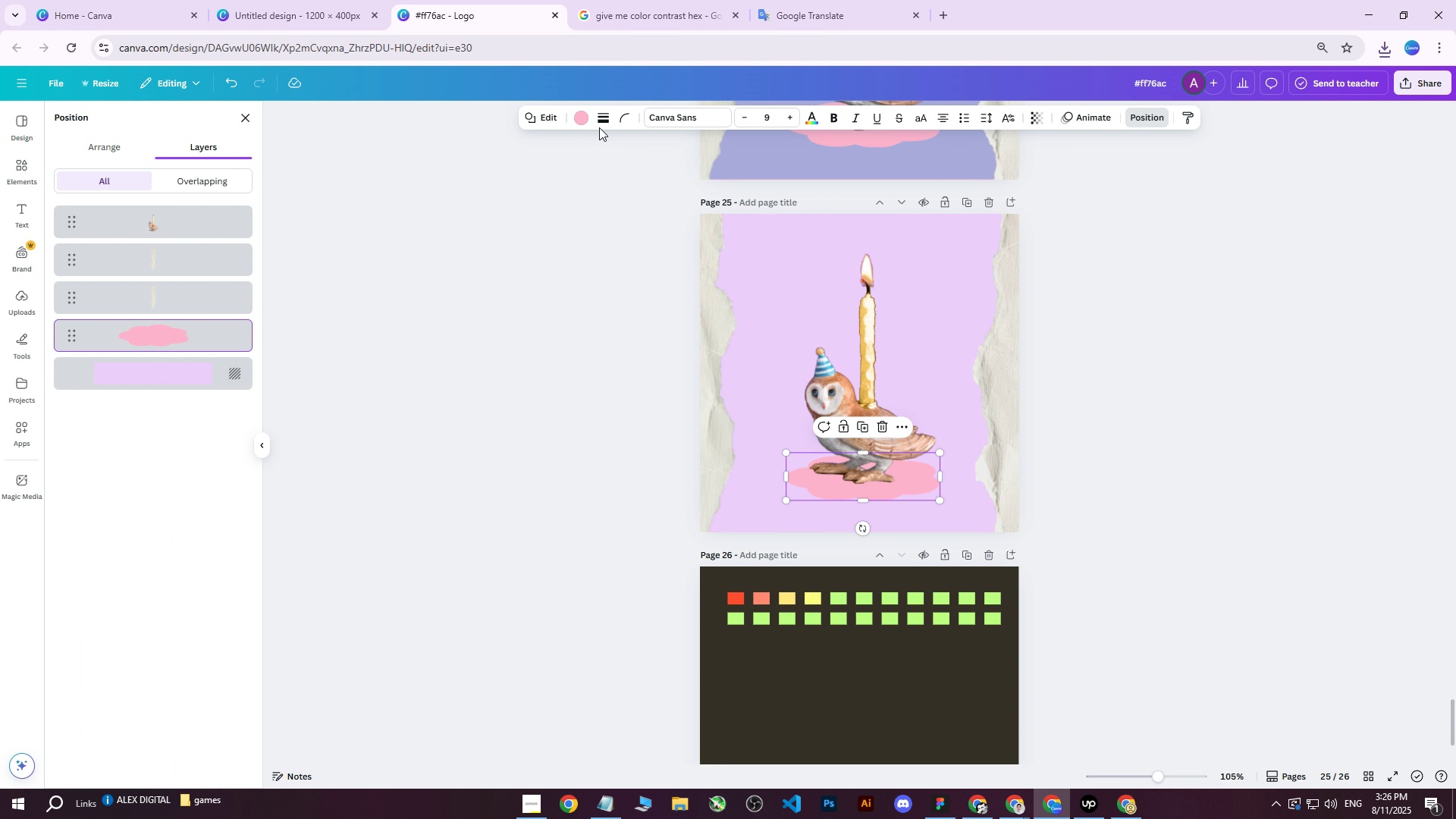 
left_click([581, 122])
 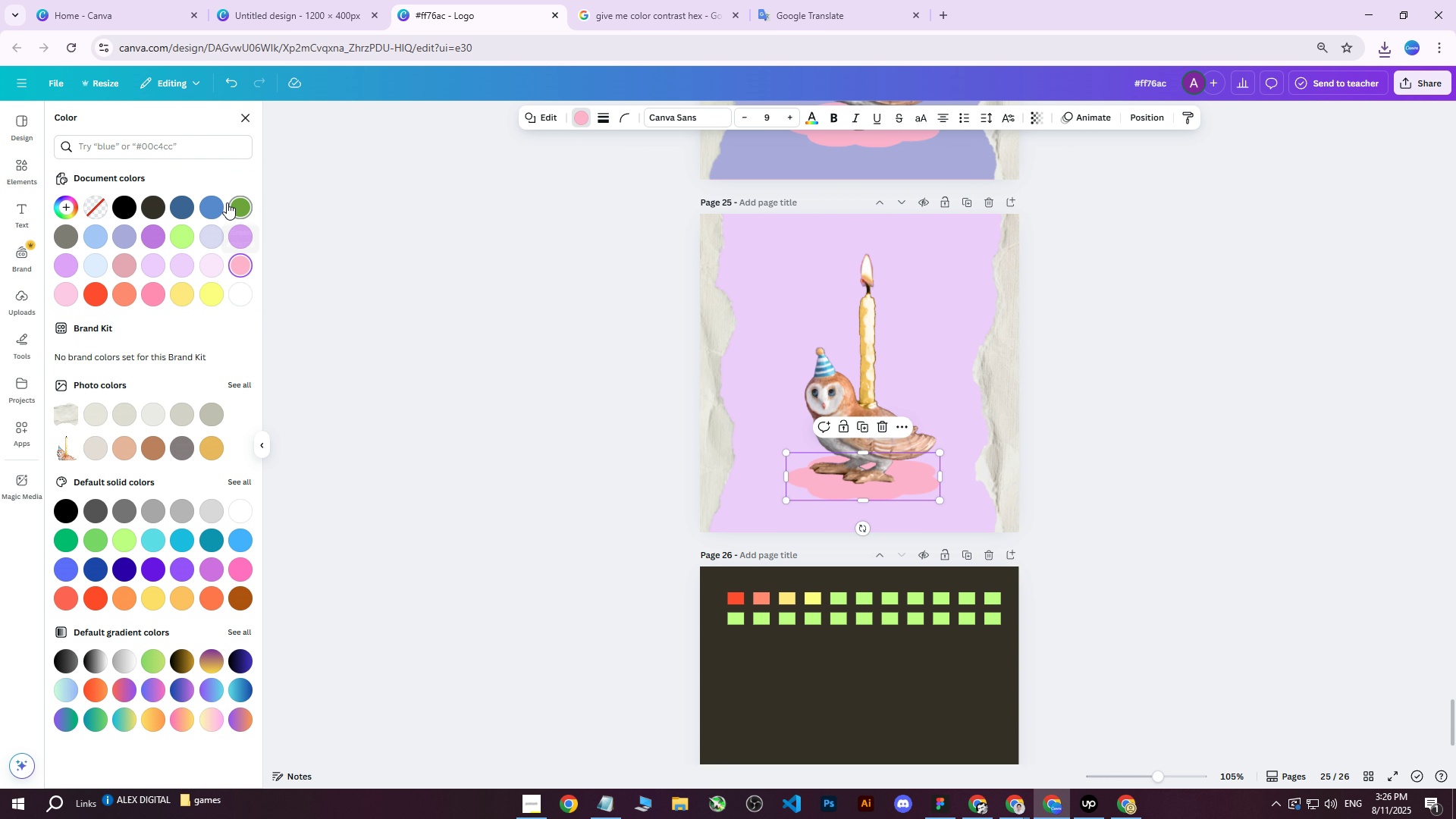 
left_click([212, 204])
 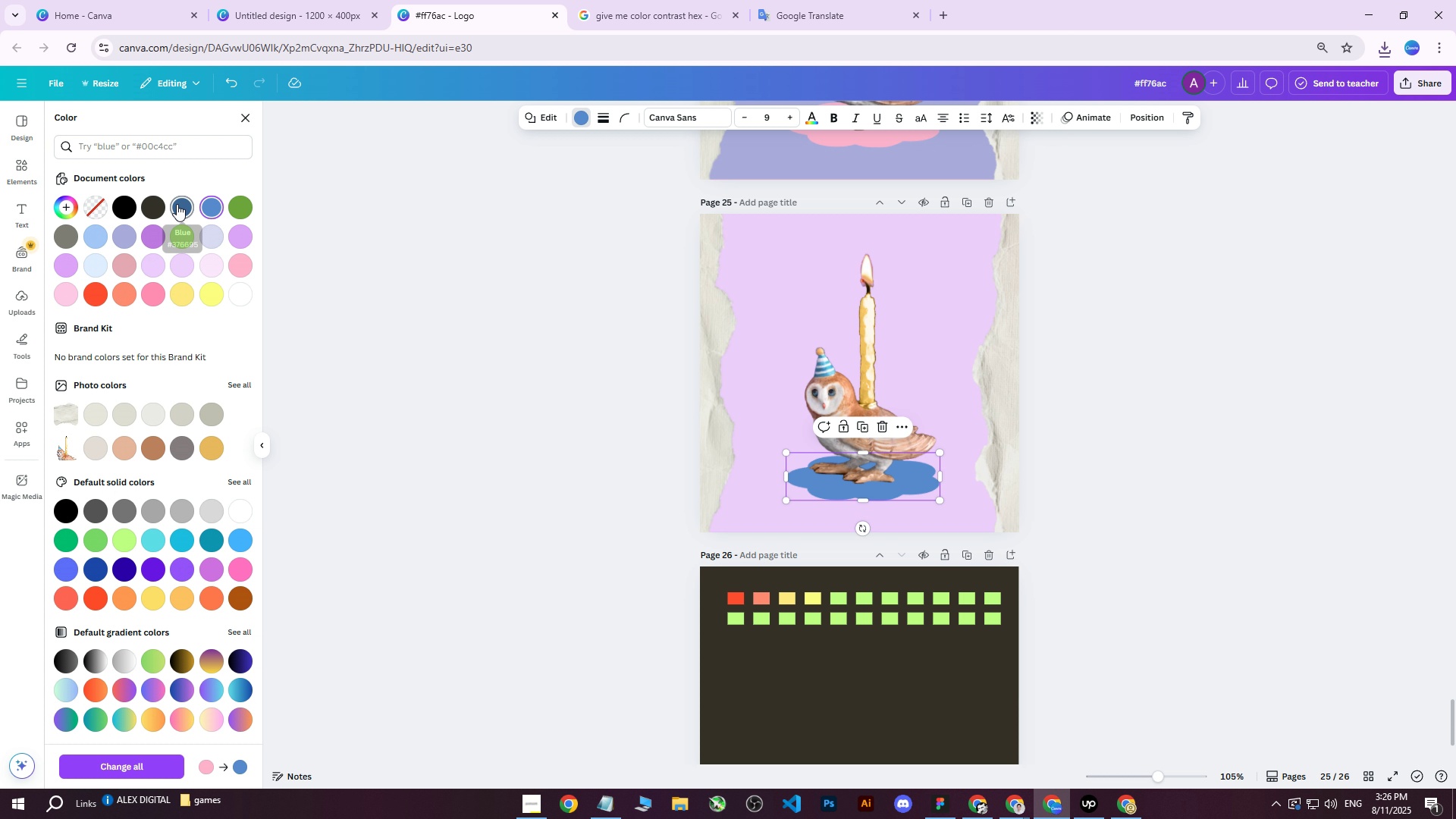 
double_click([177, 204])
 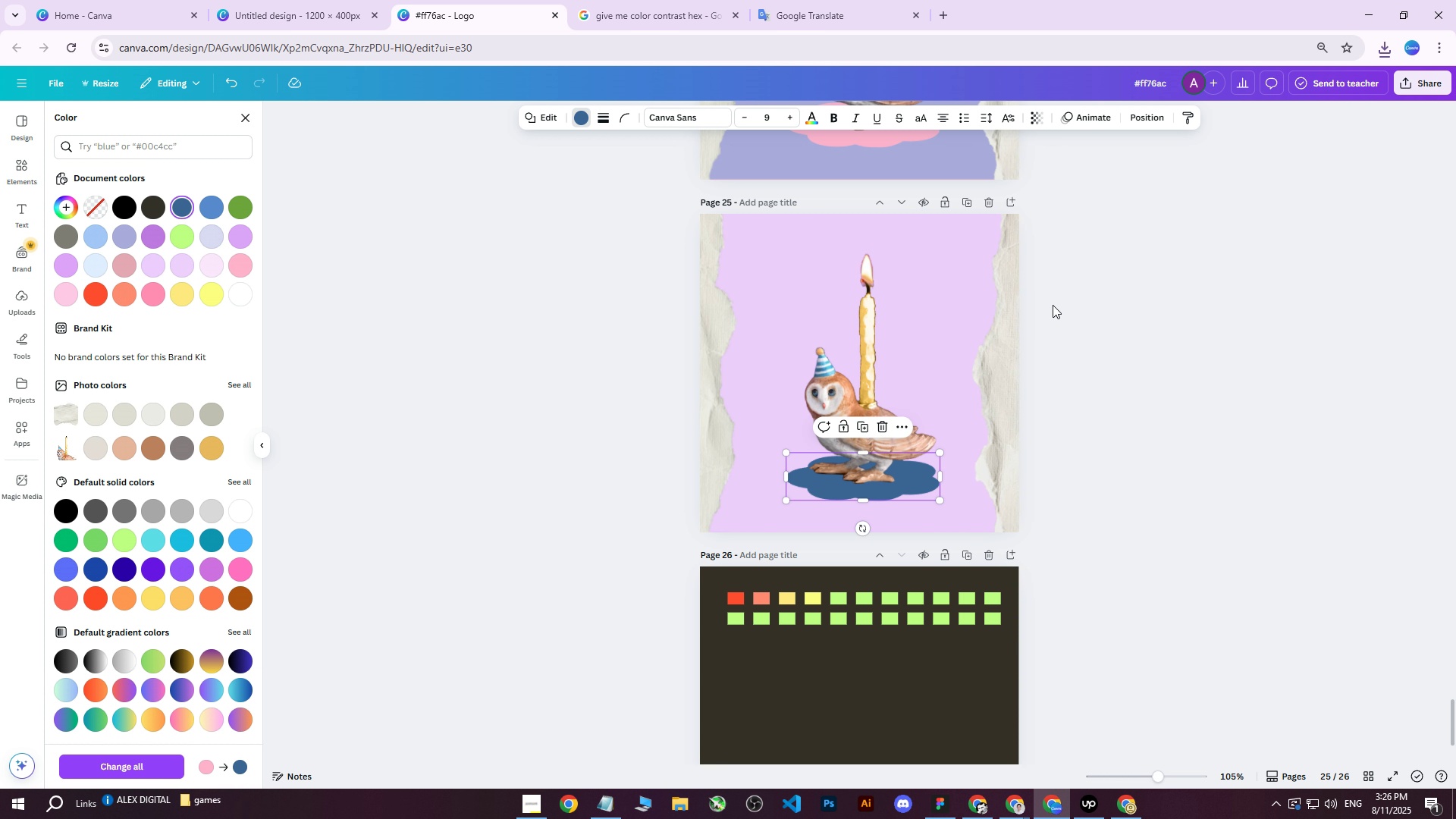 
double_click([824, 383])
 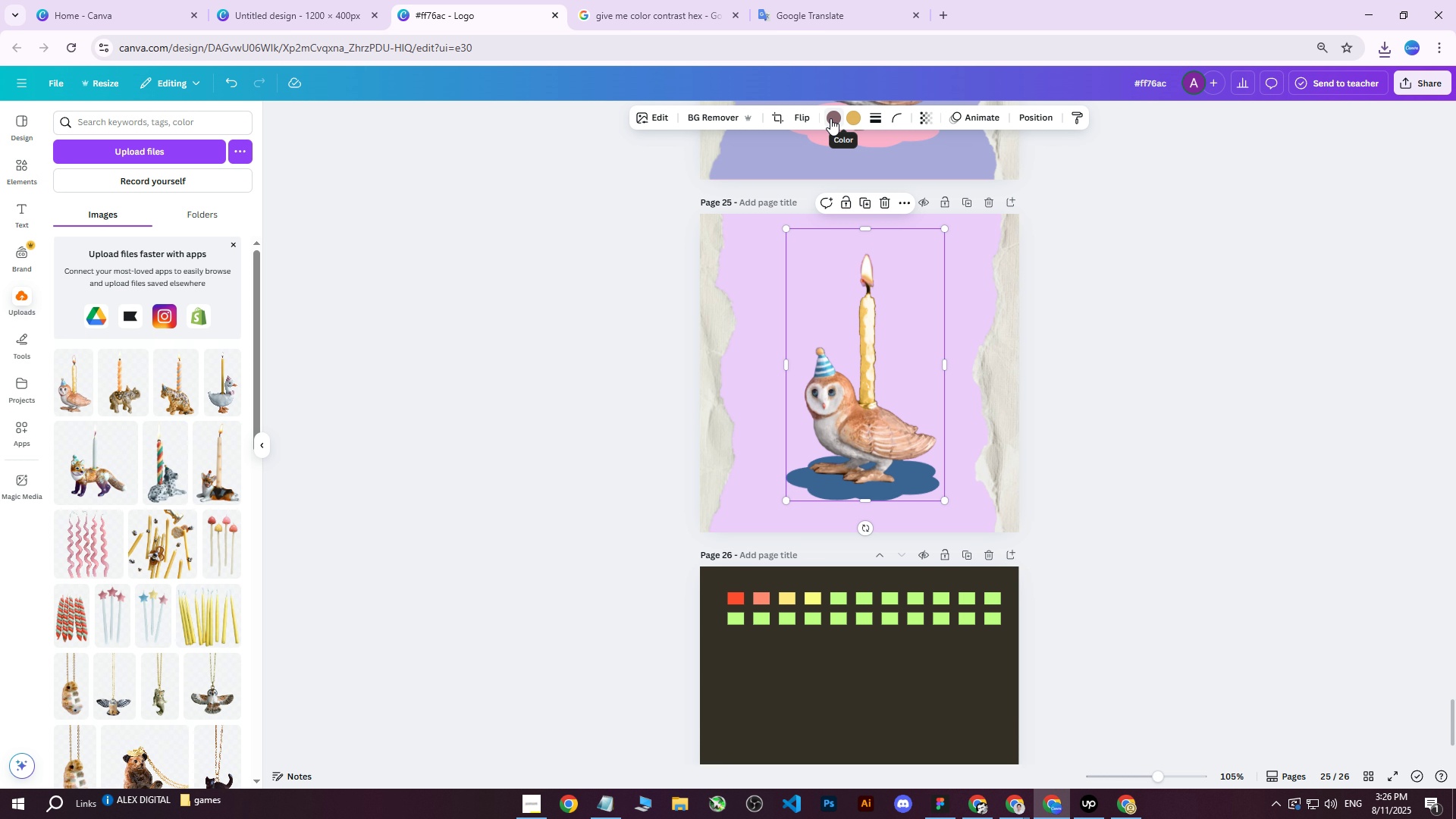 
left_click([830, 118])
 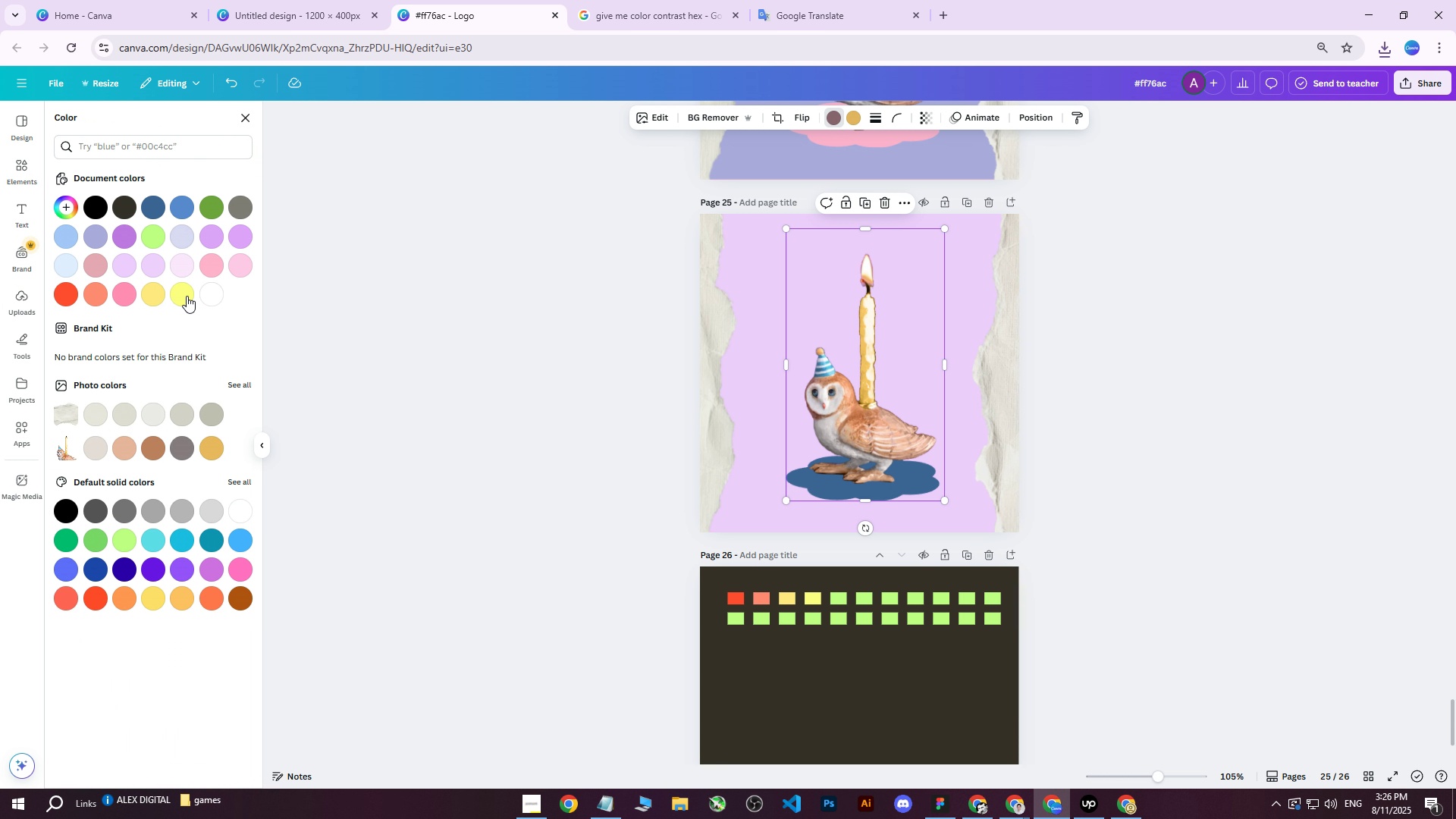 
left_click([183, 294])
 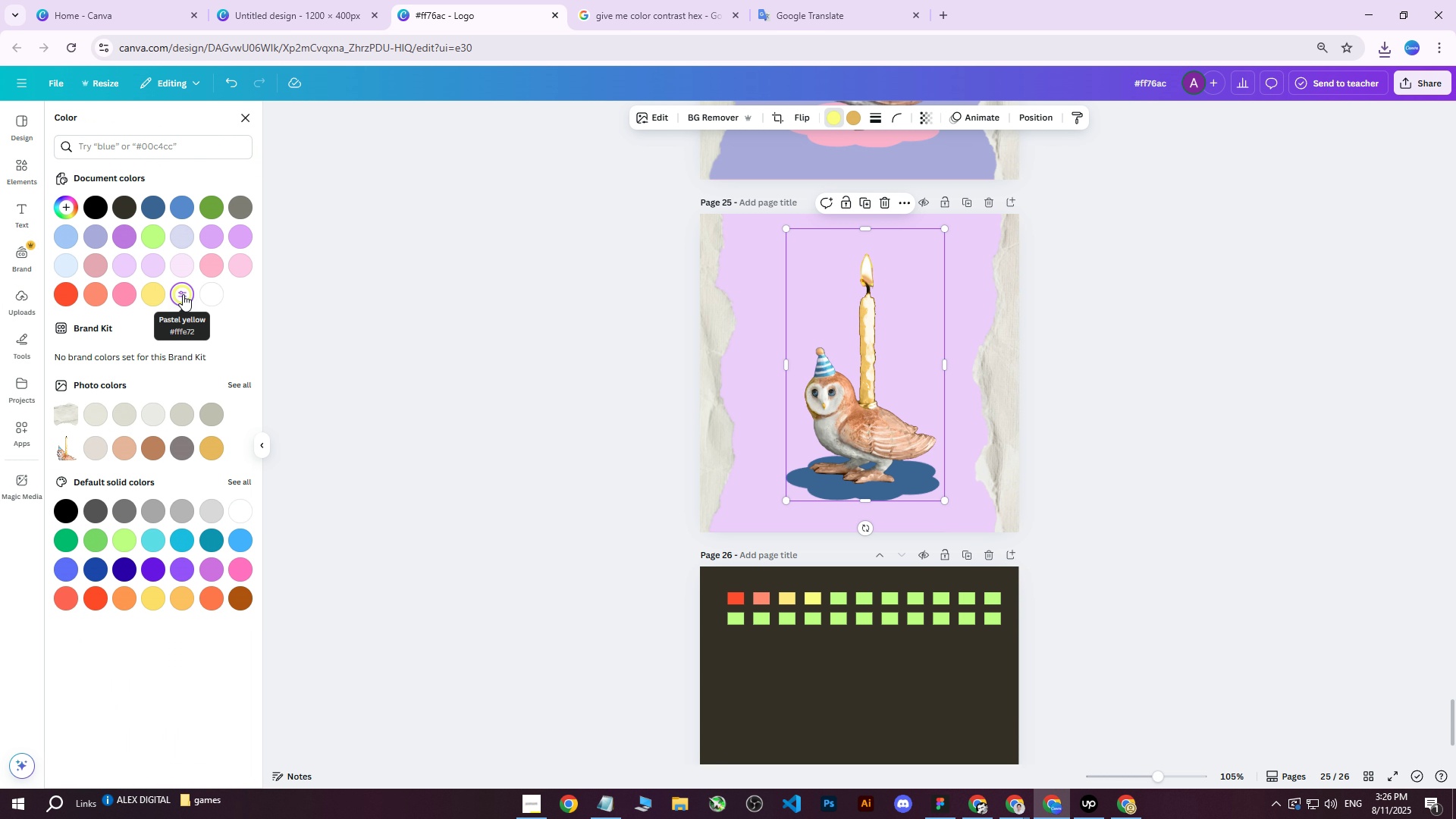 
left_click([211, 259])
 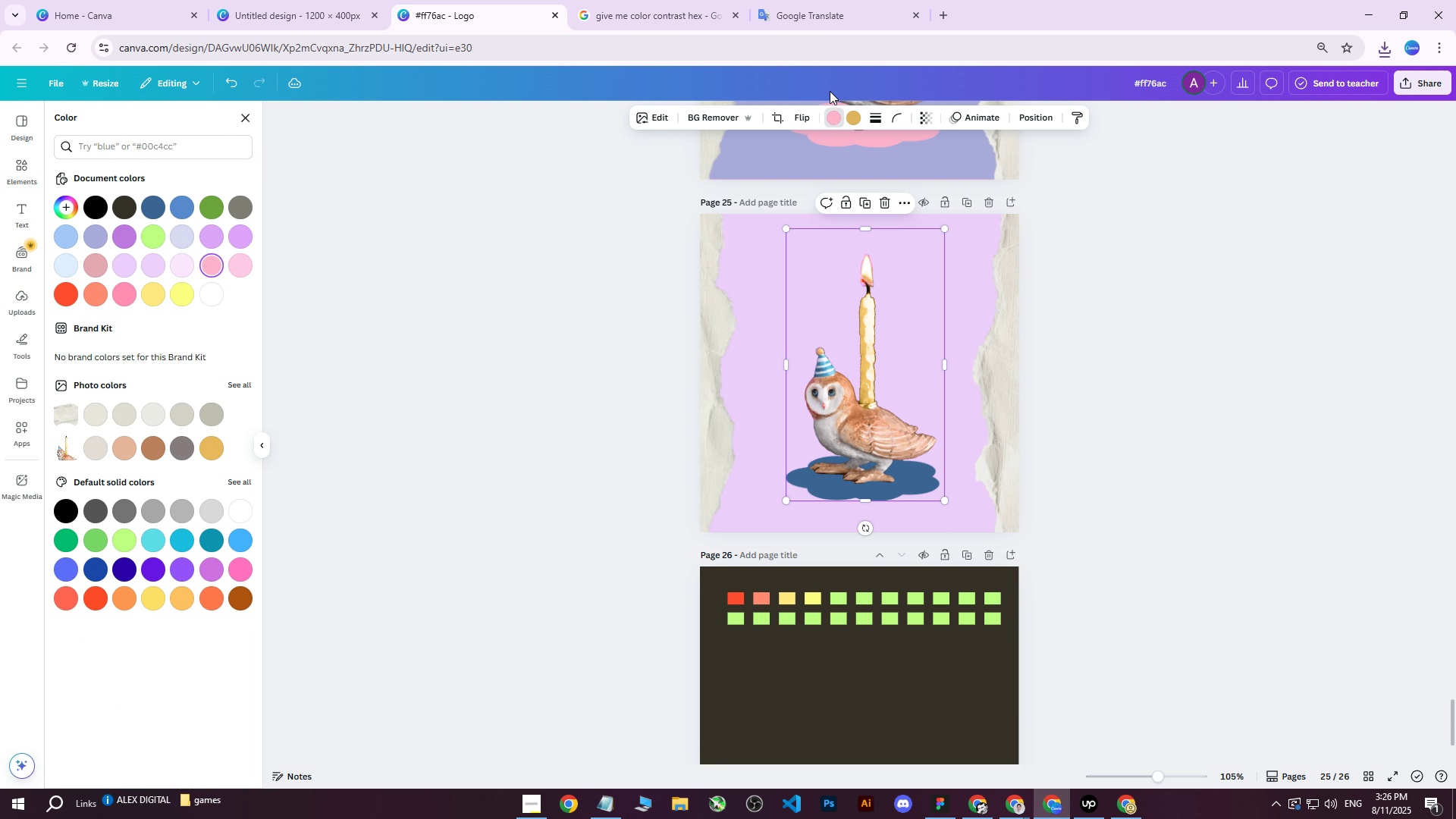 
left_click([852, 110])
 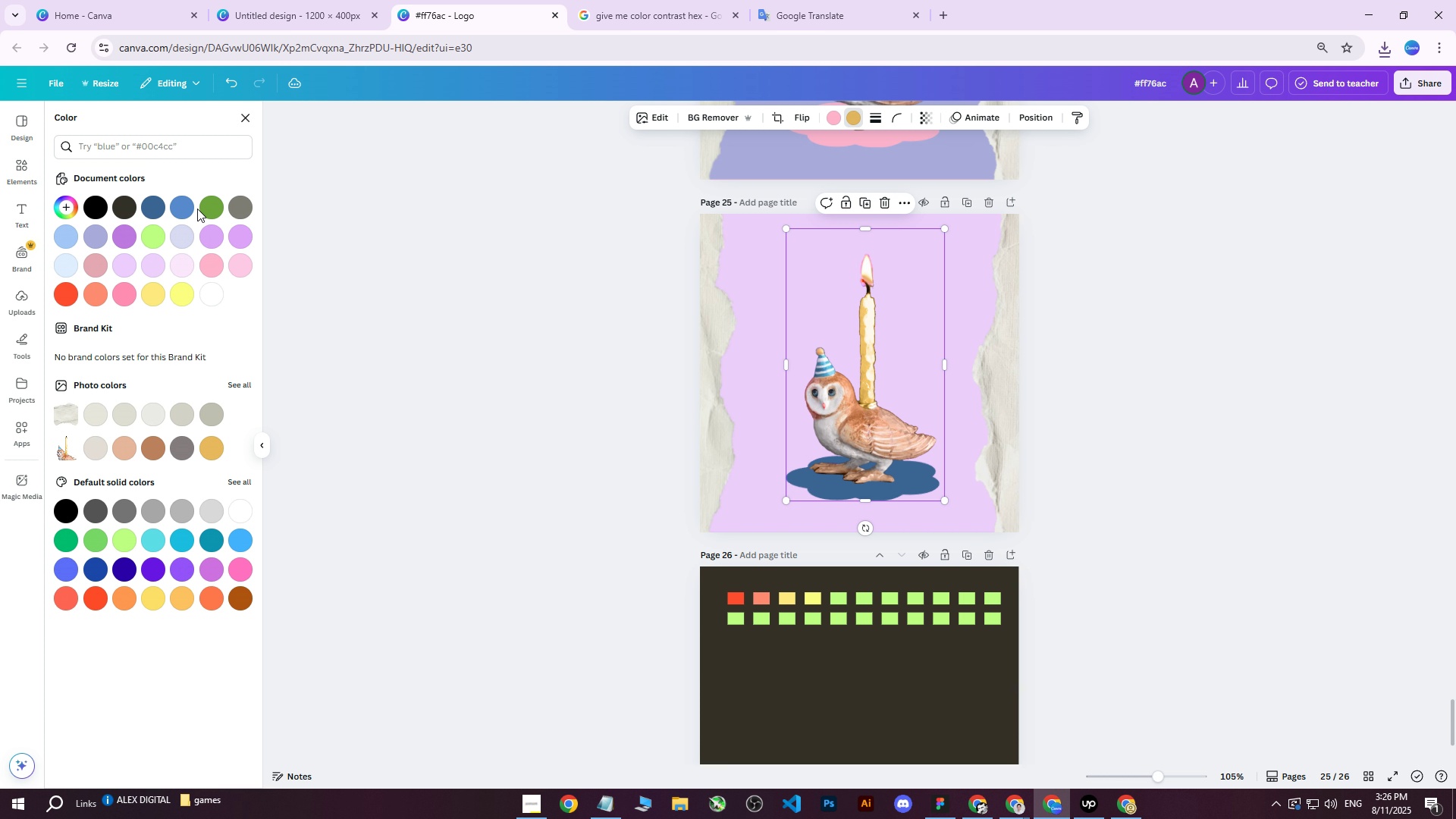 
left_click([213, 206])
 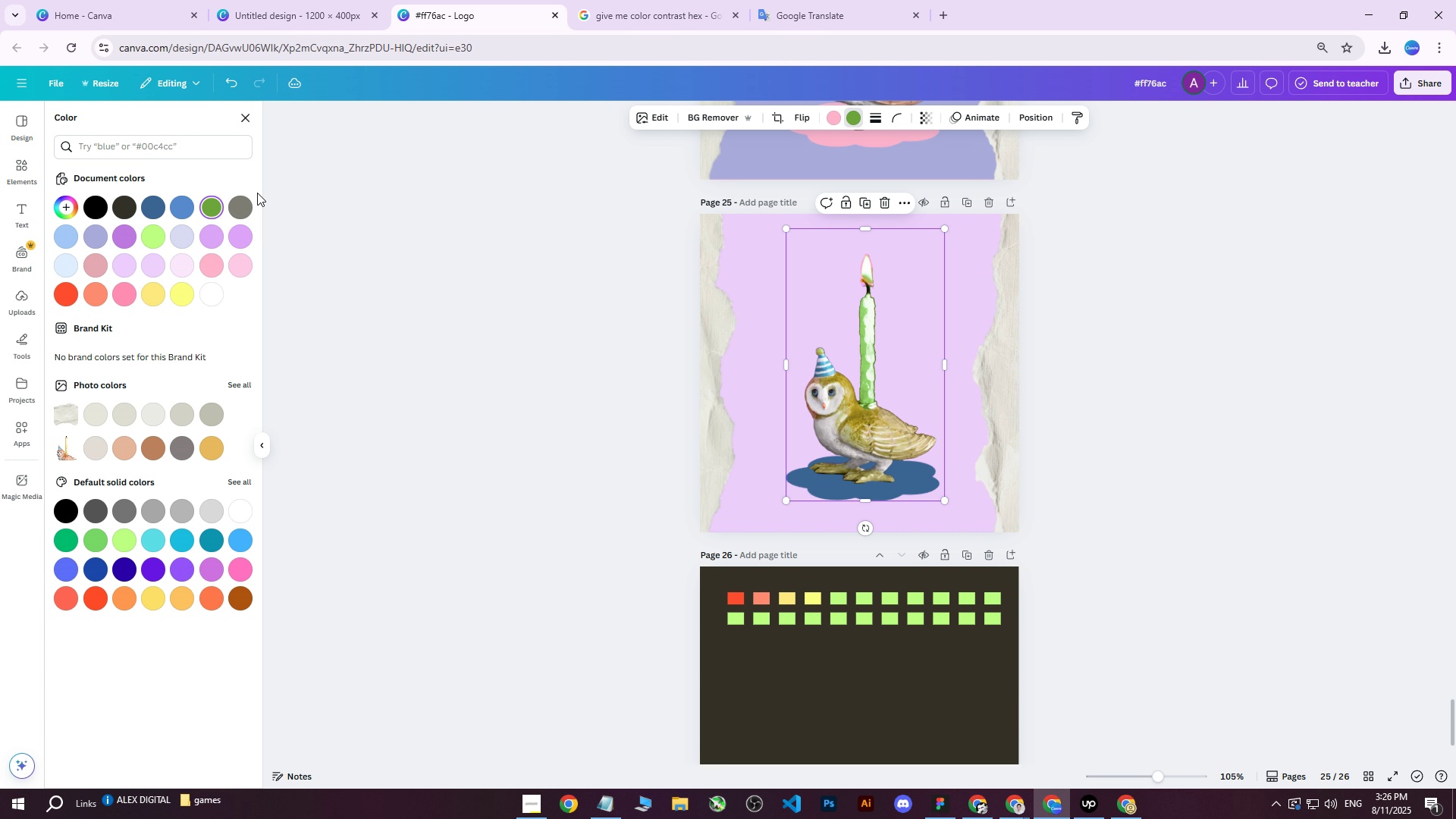 
double_click([155, 206])
 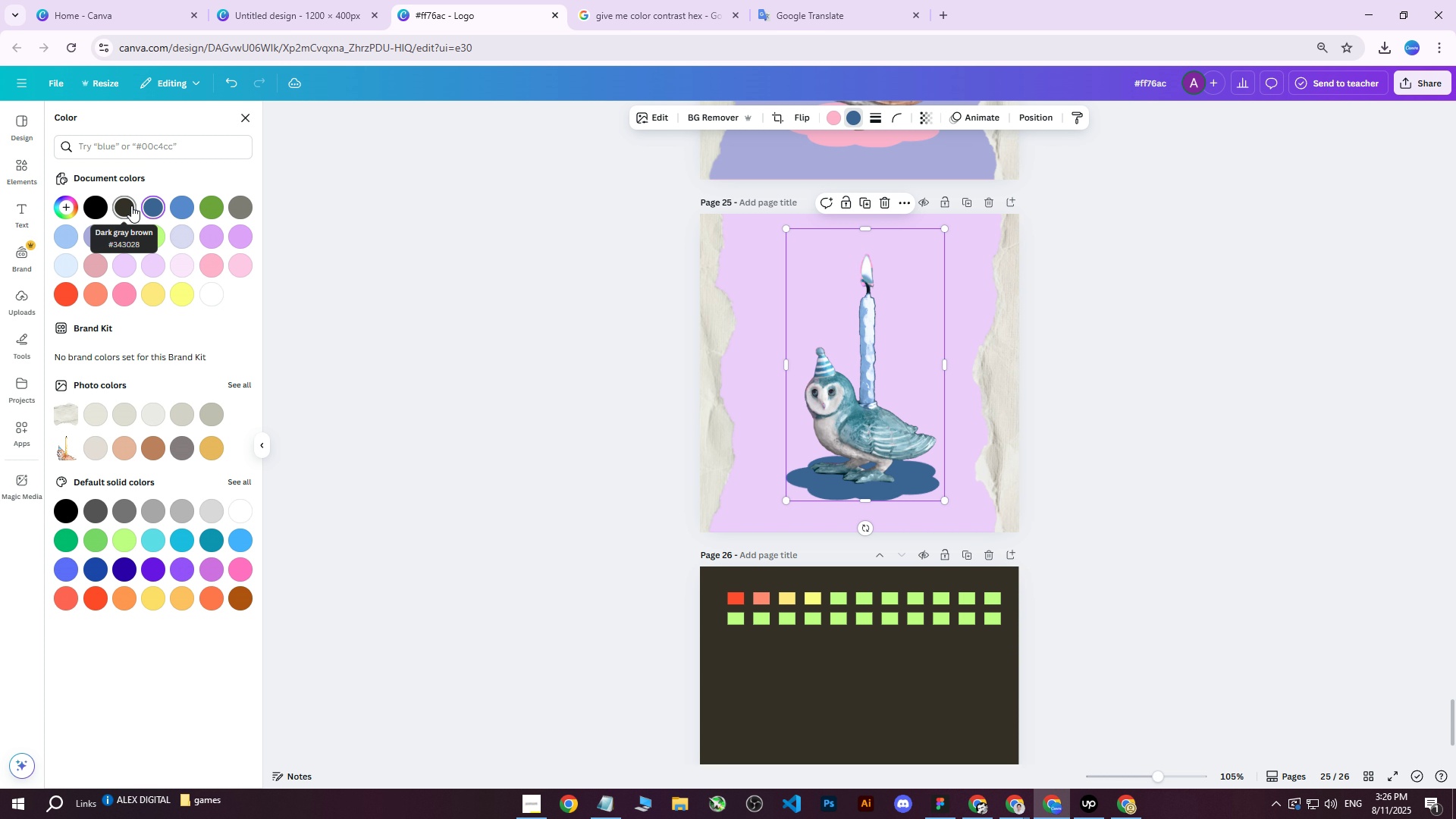 
left_click([132, 209])
 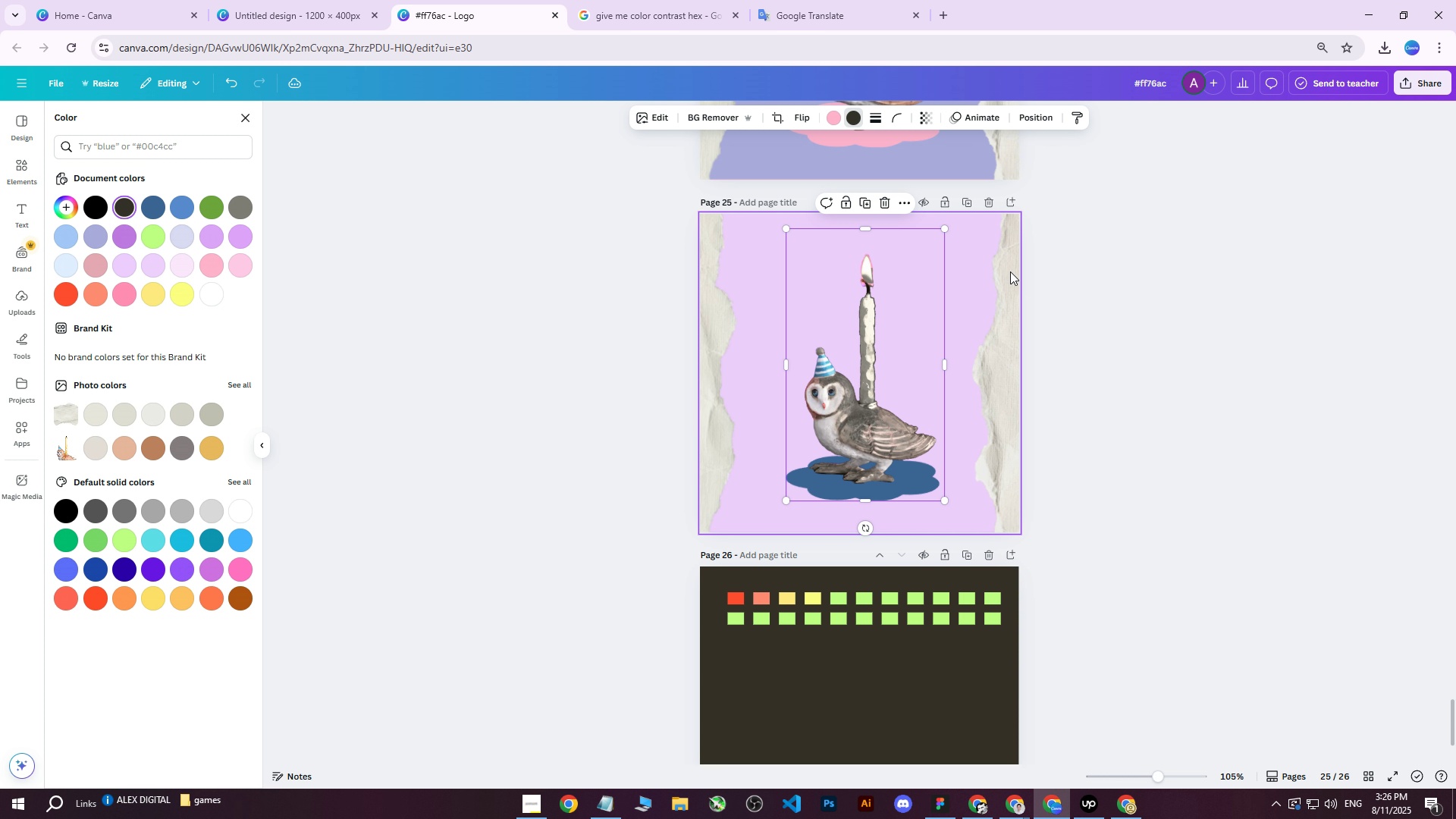 
key(Control+Z)
 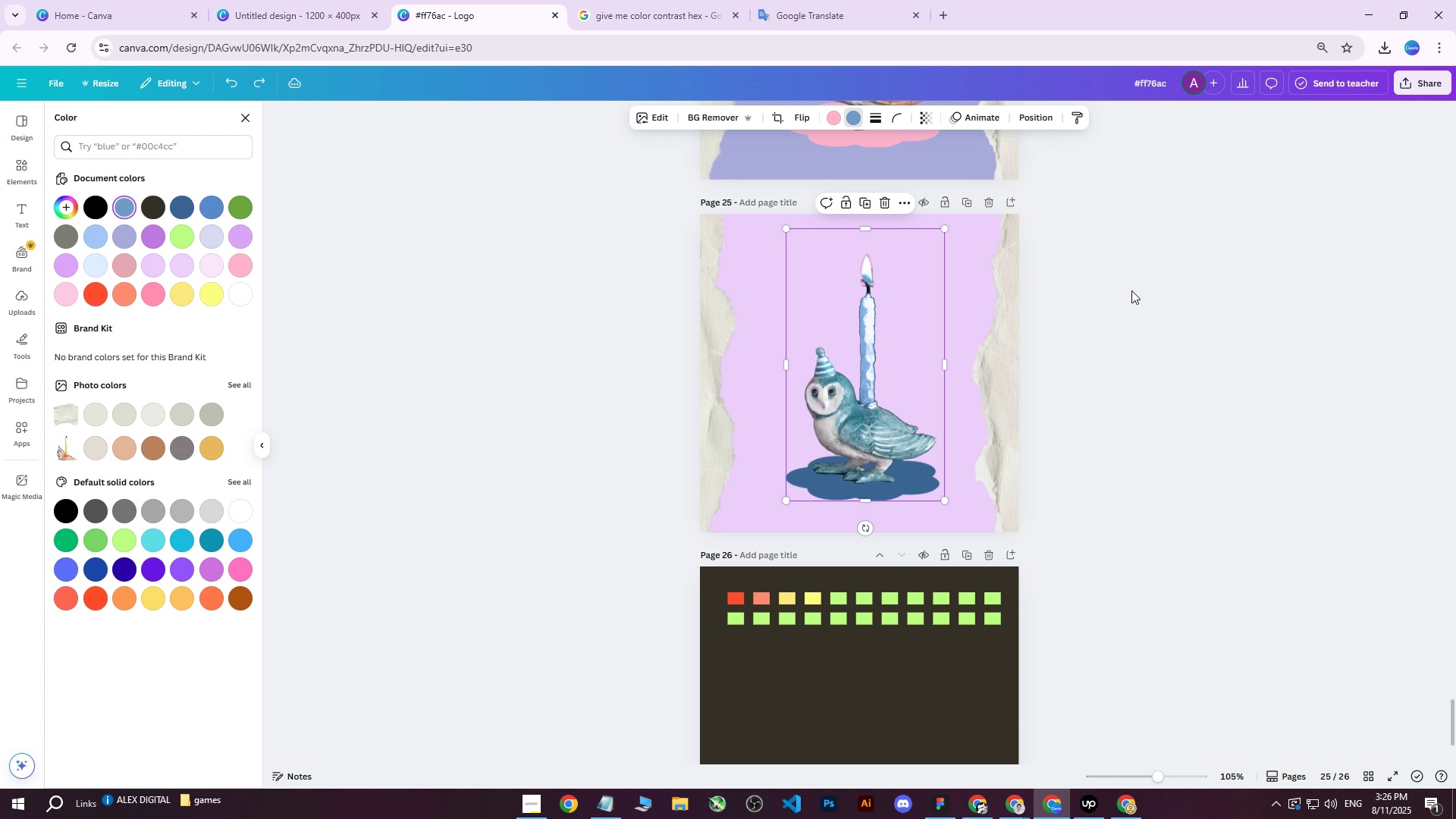 
key(Control+Z)
 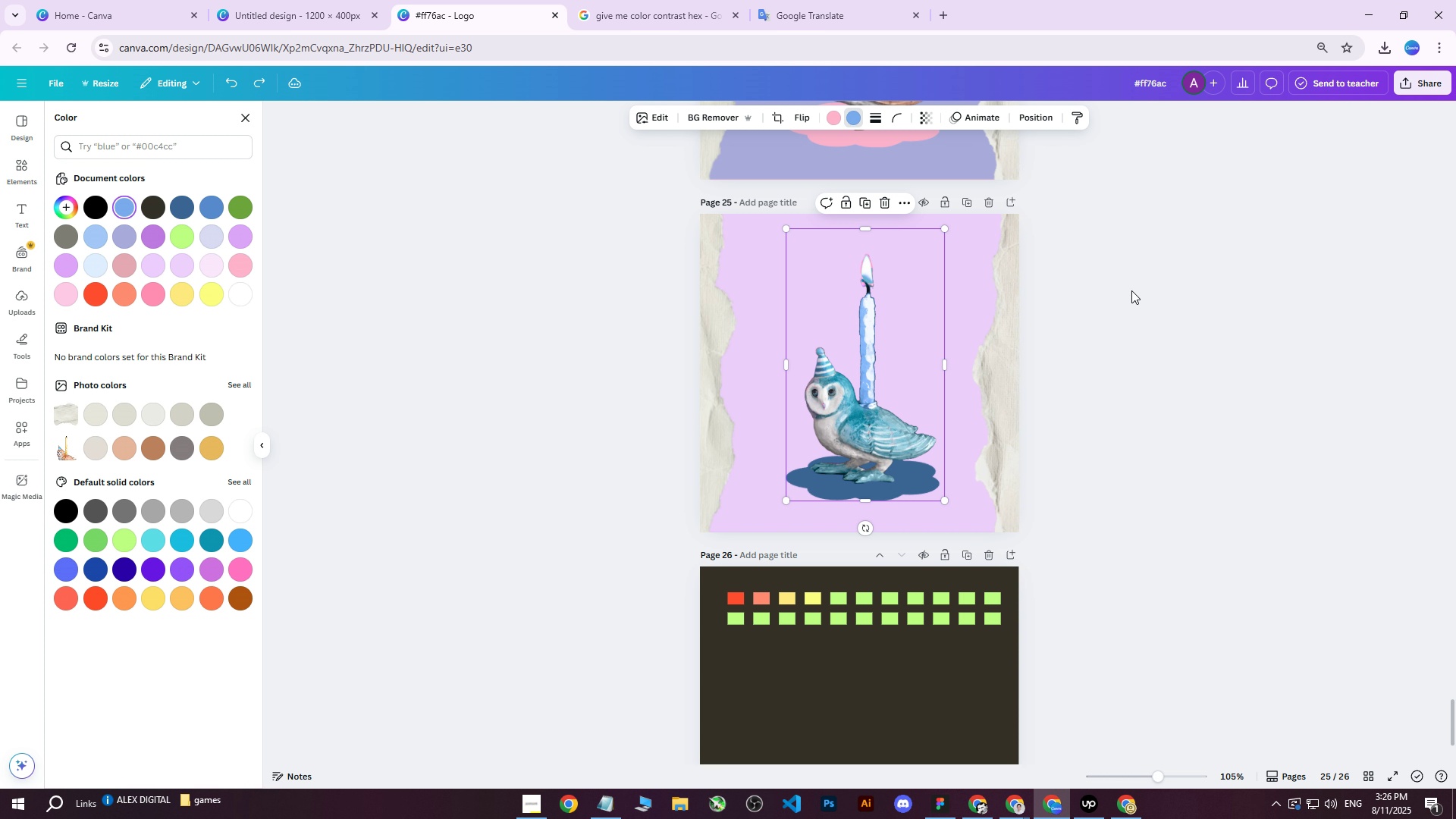 
key(Control+Z)
 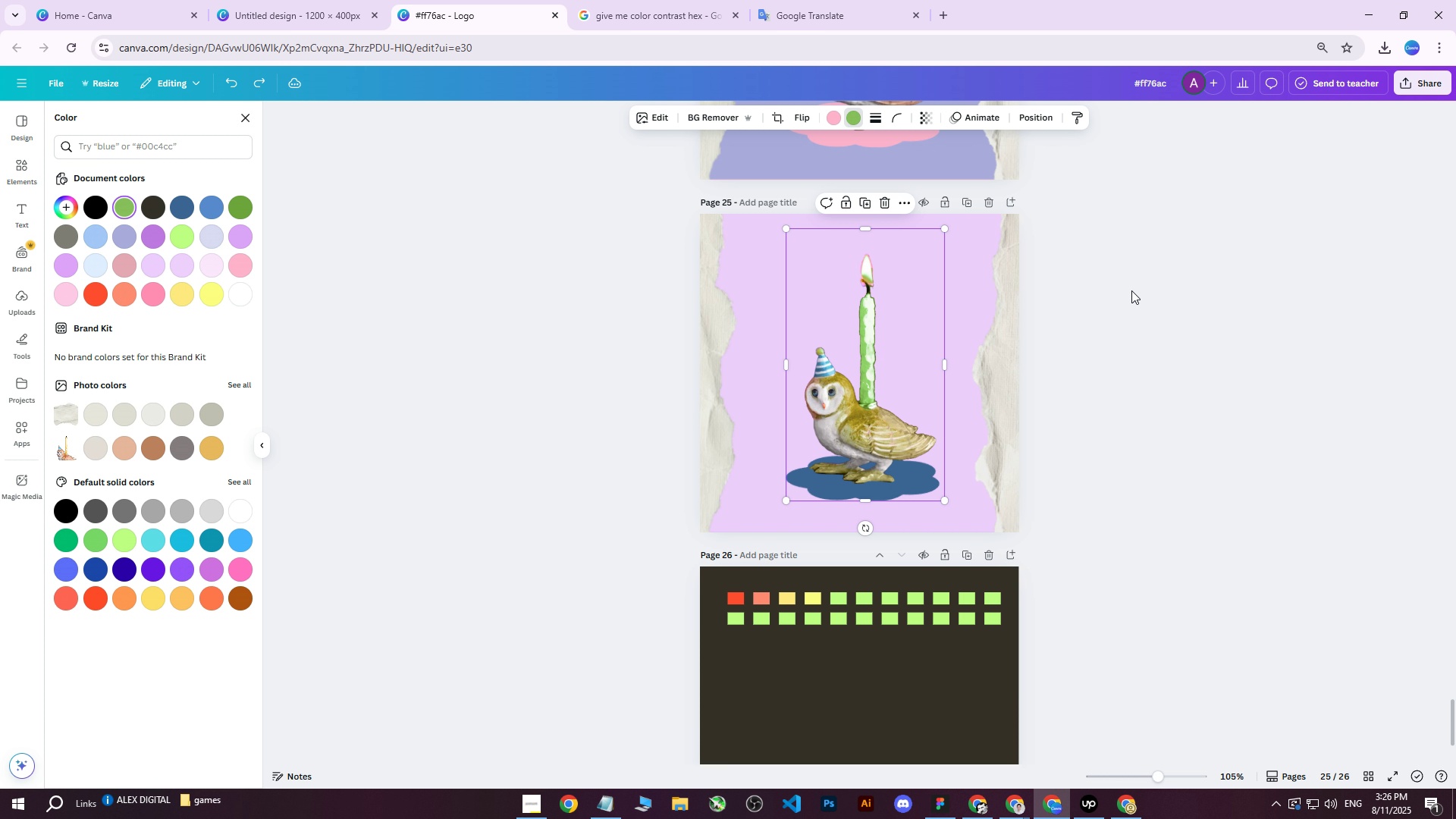 
key(Control+Z)
 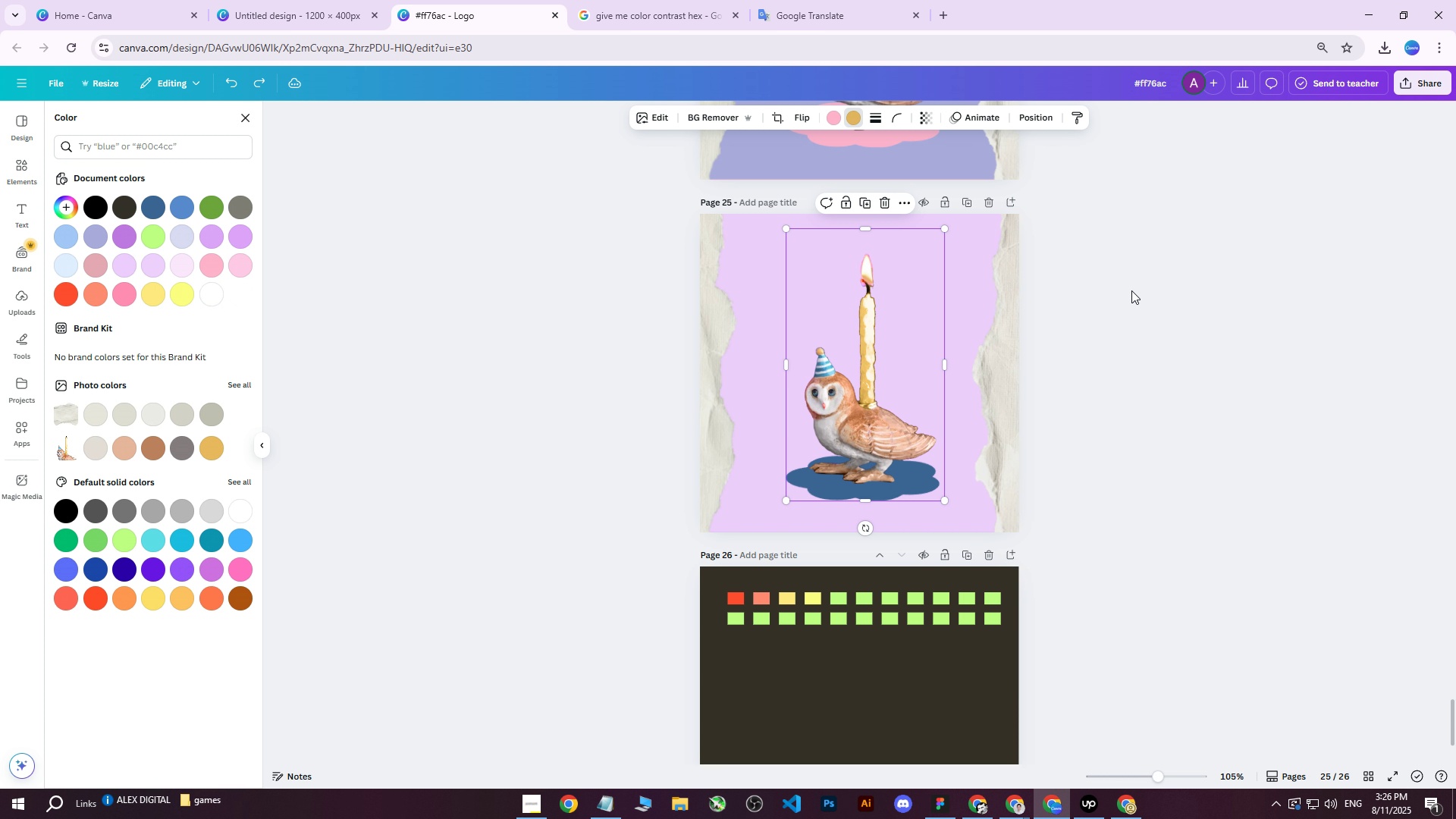 
key(Control+Z)
 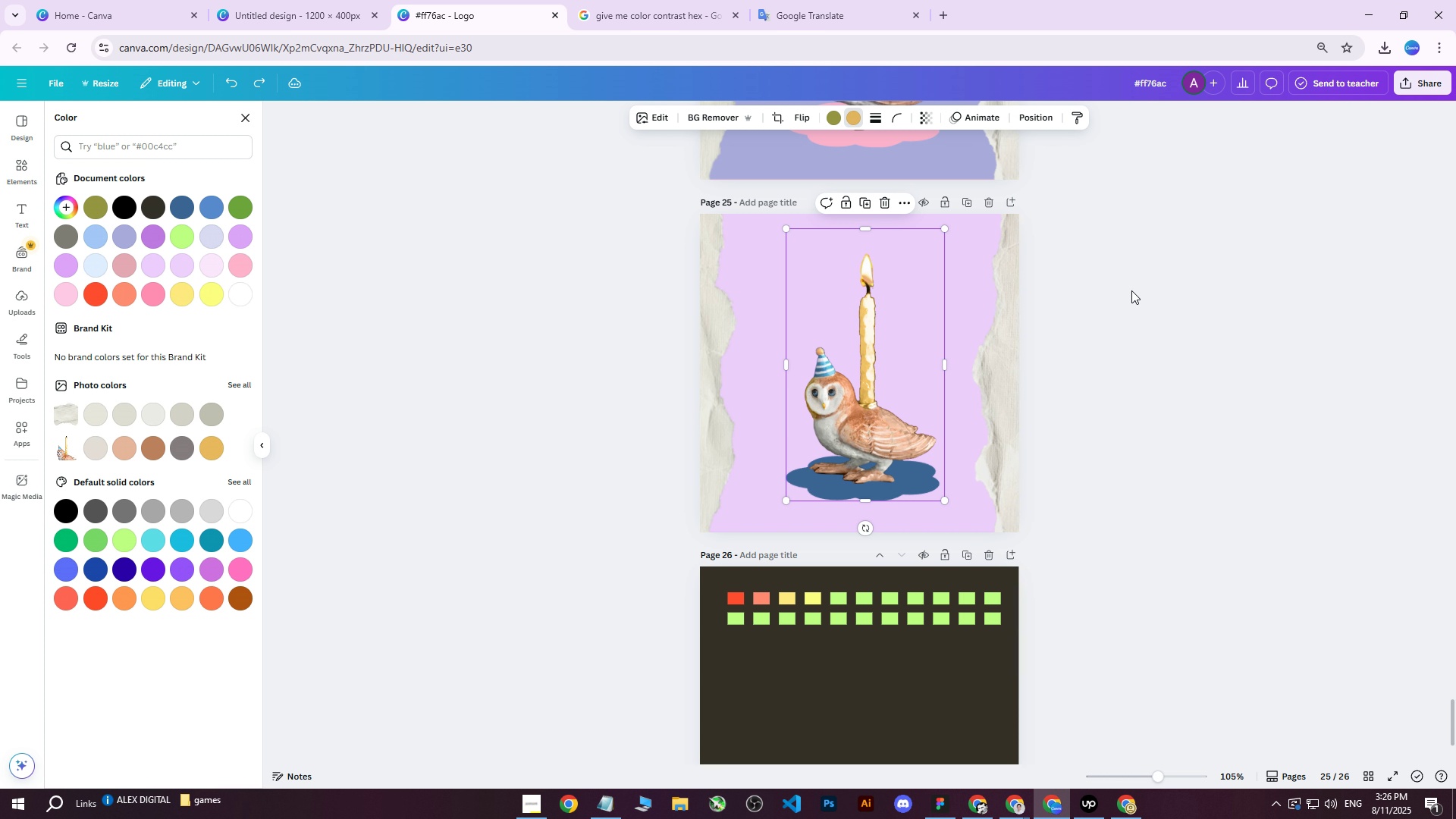 
key(Control+Z)
 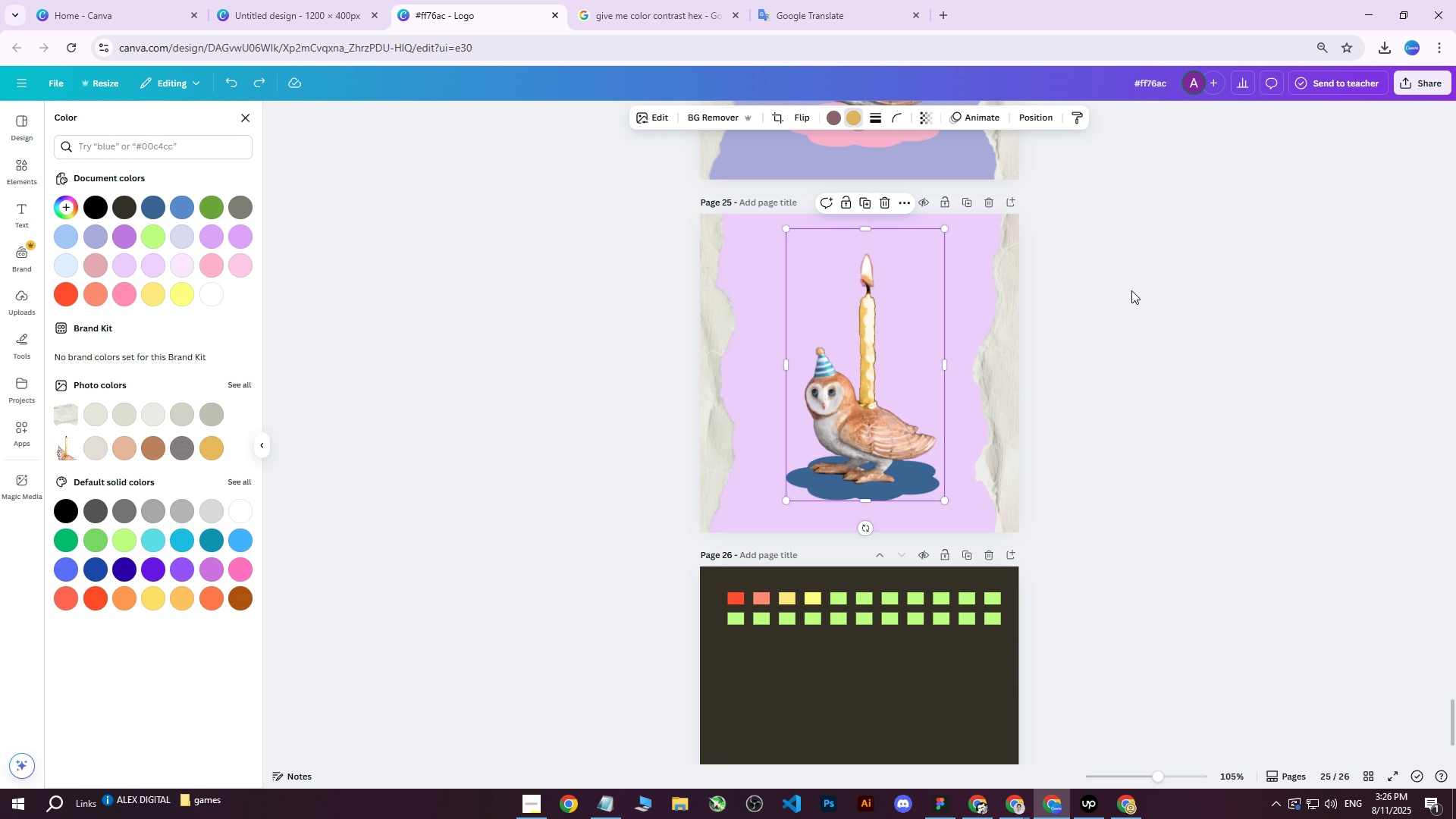 
key(Control+Z)
 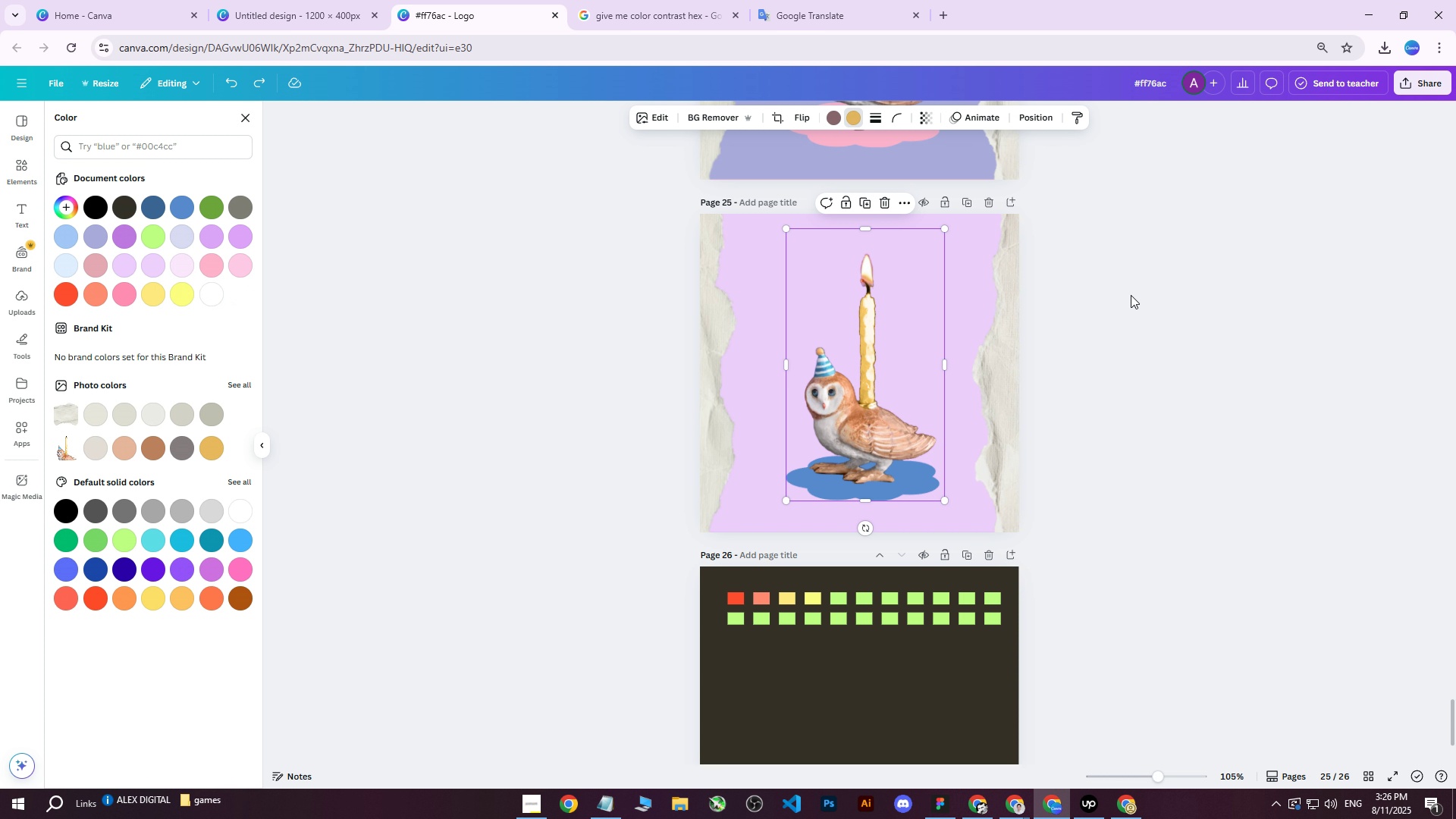 
key(Control+Y)
 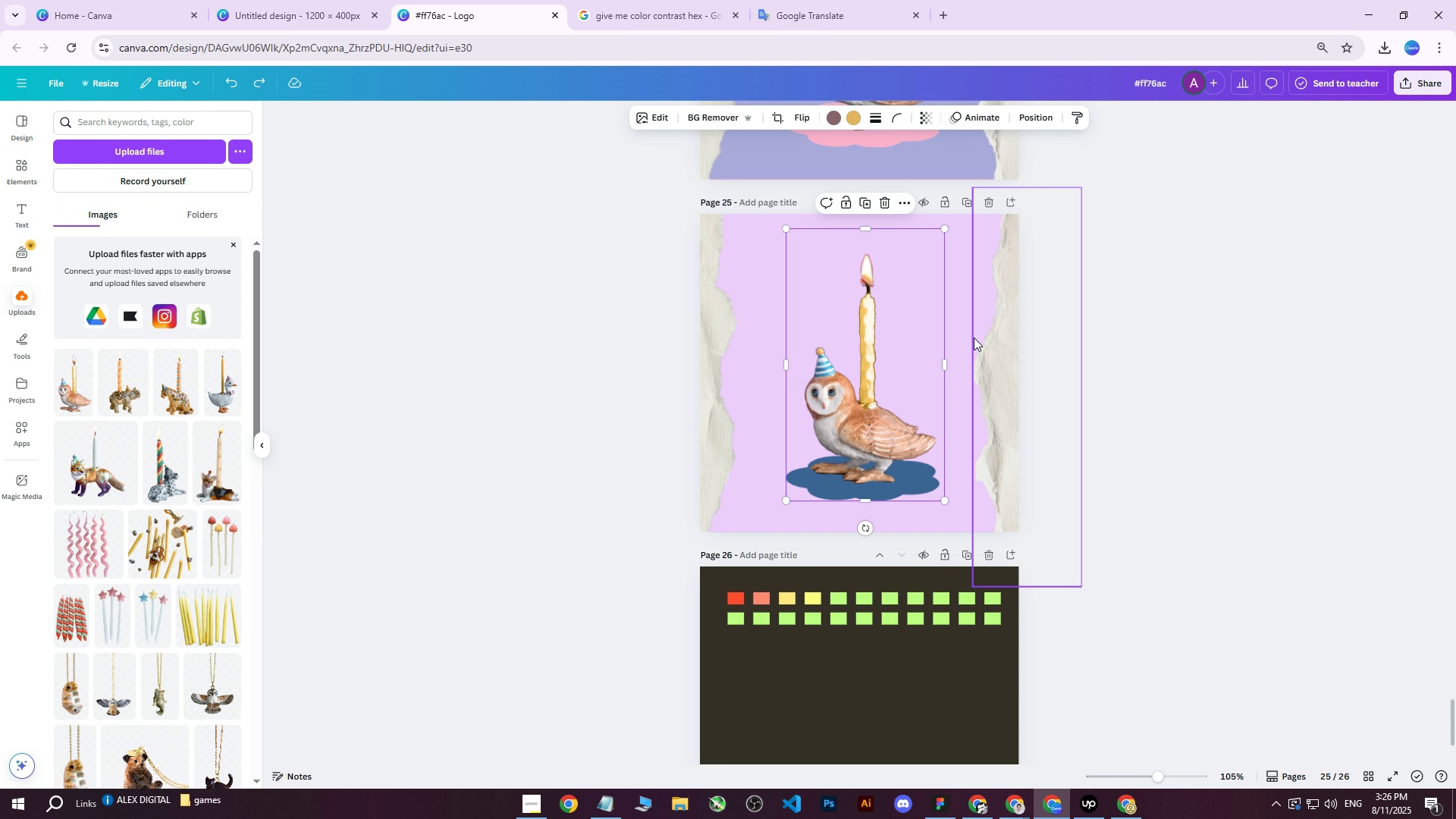 
double_click([804, 366])
 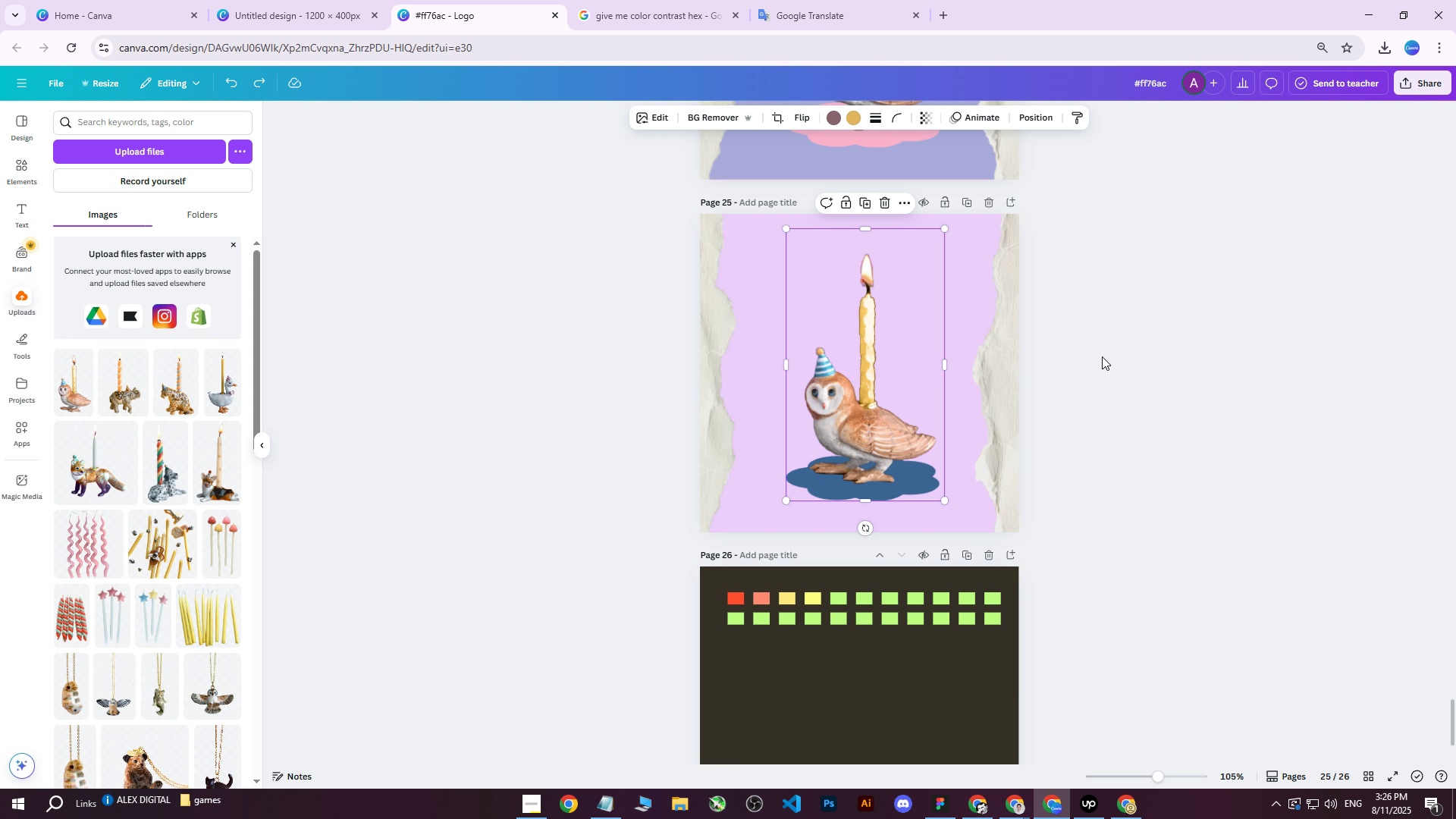 
triple_click([1123, 353])
 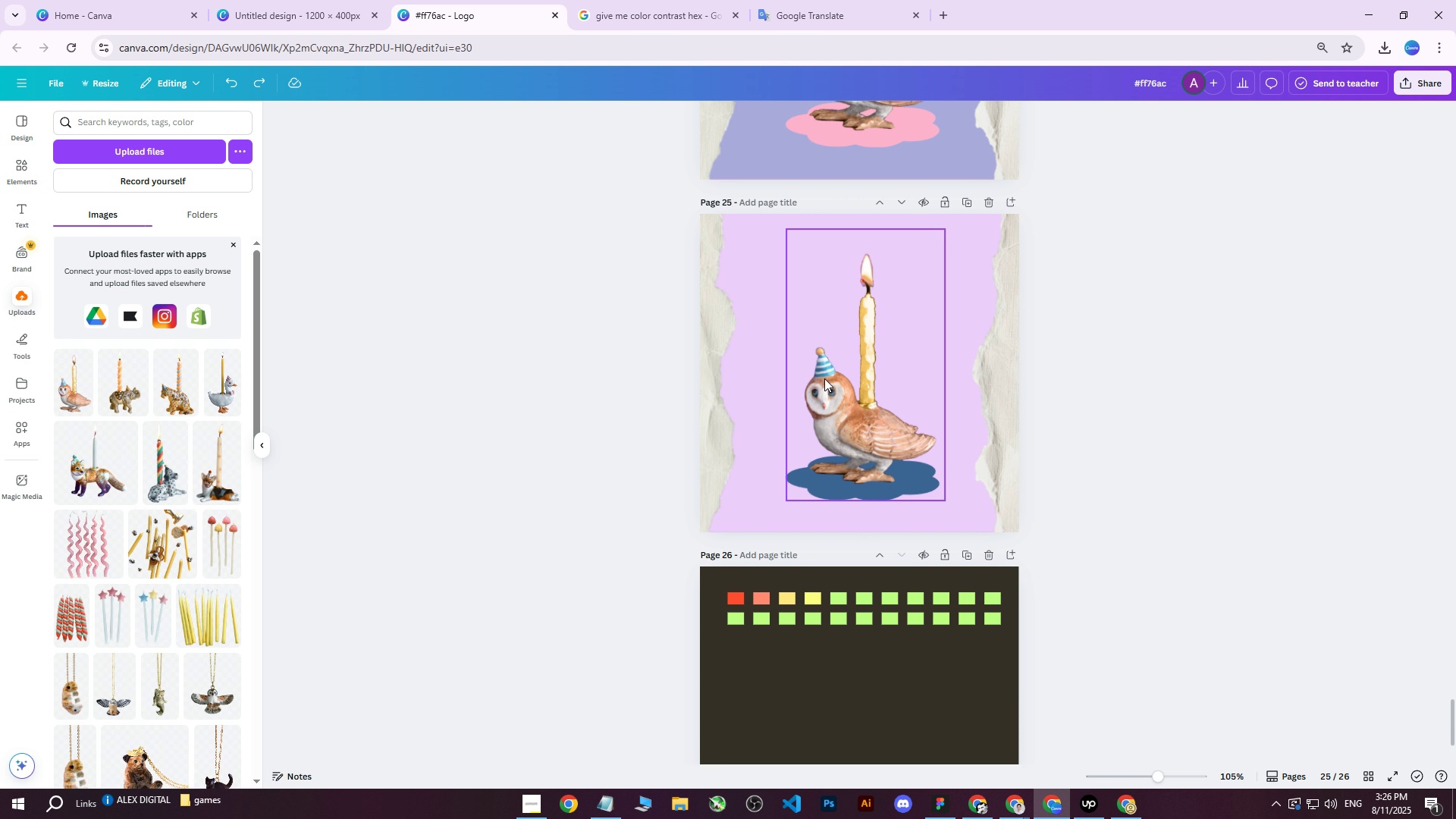 
triple_click([809, 382])
 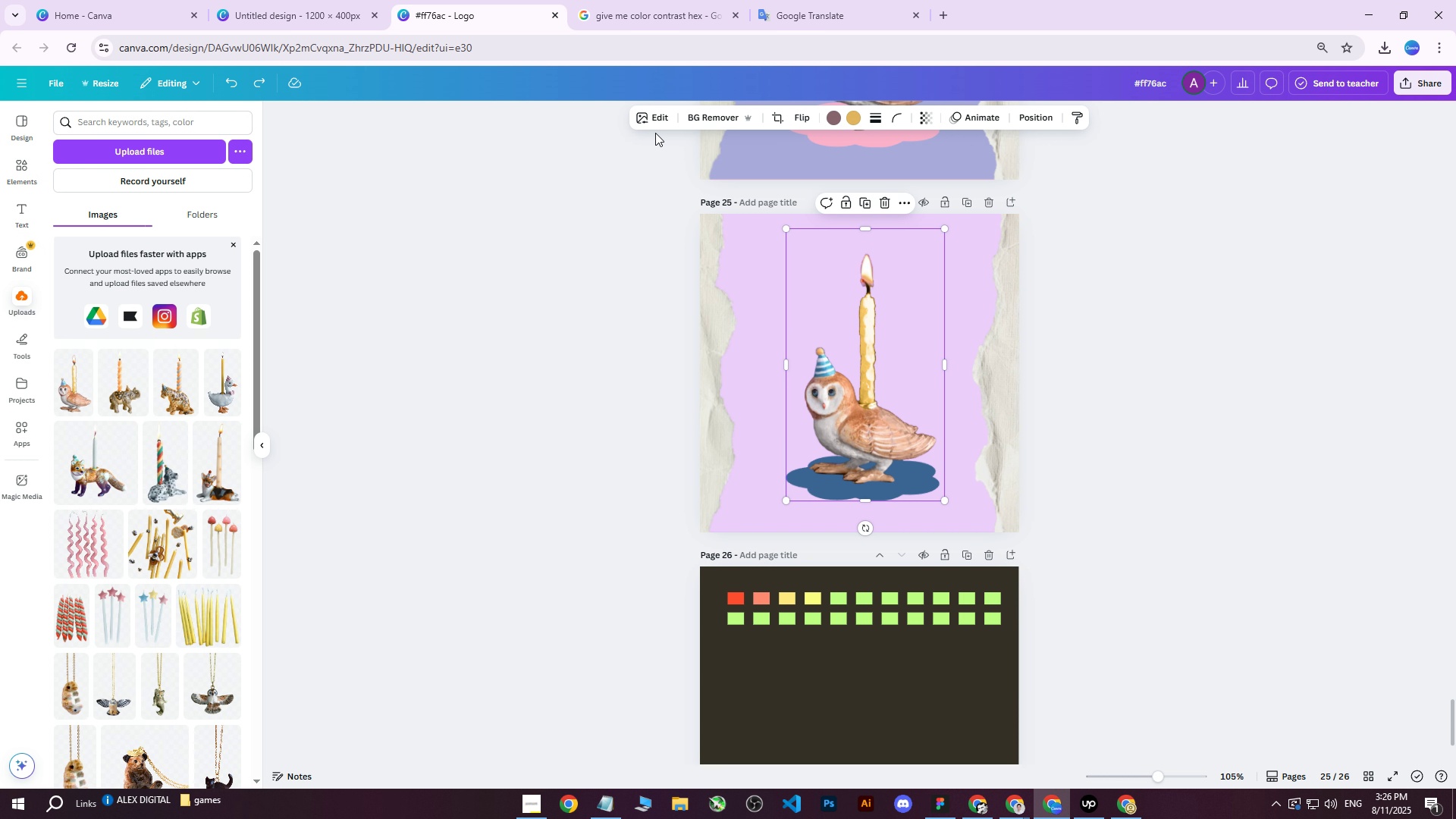 
left_click([657, 118])
 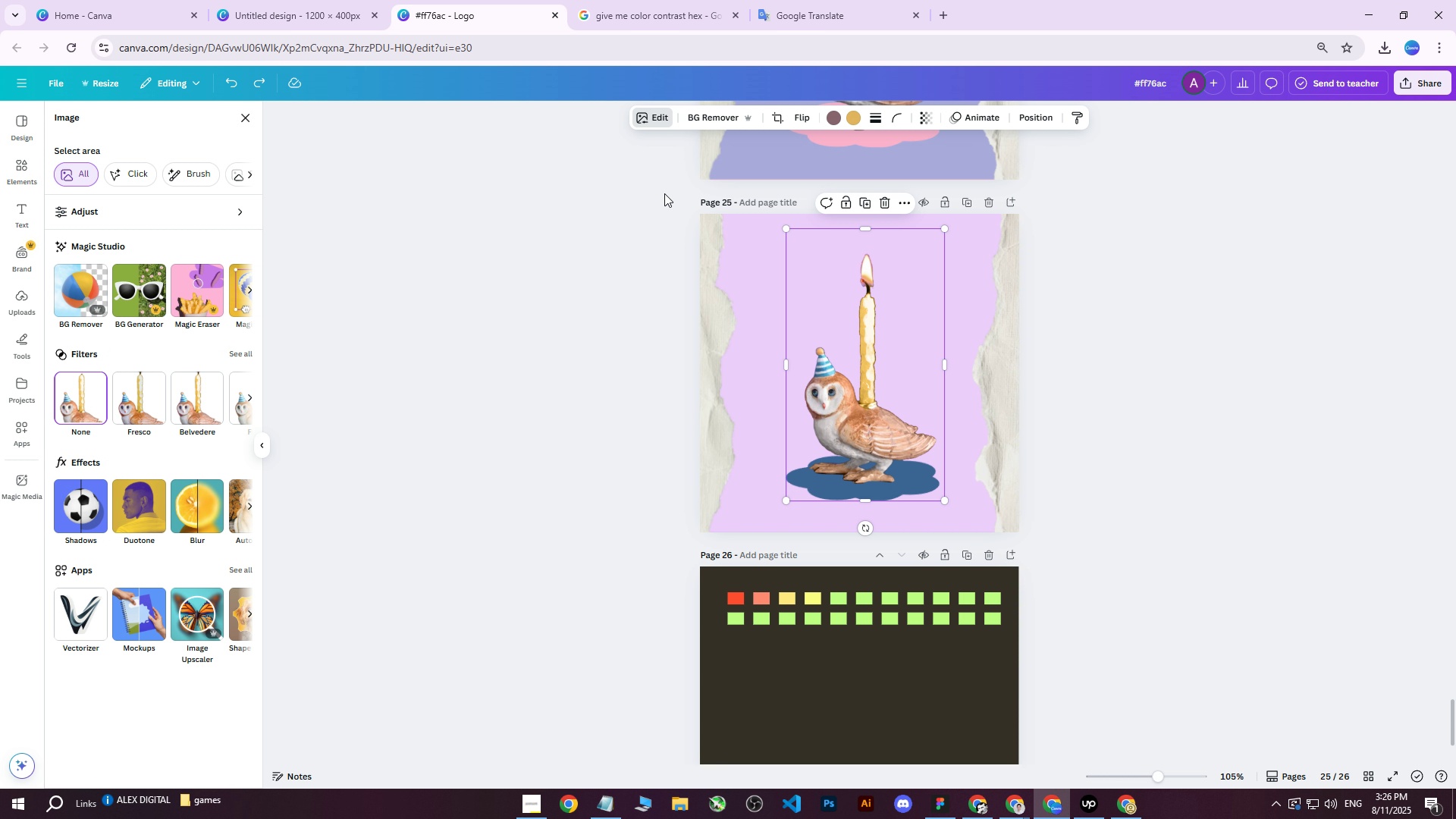 
wait(18.71)
 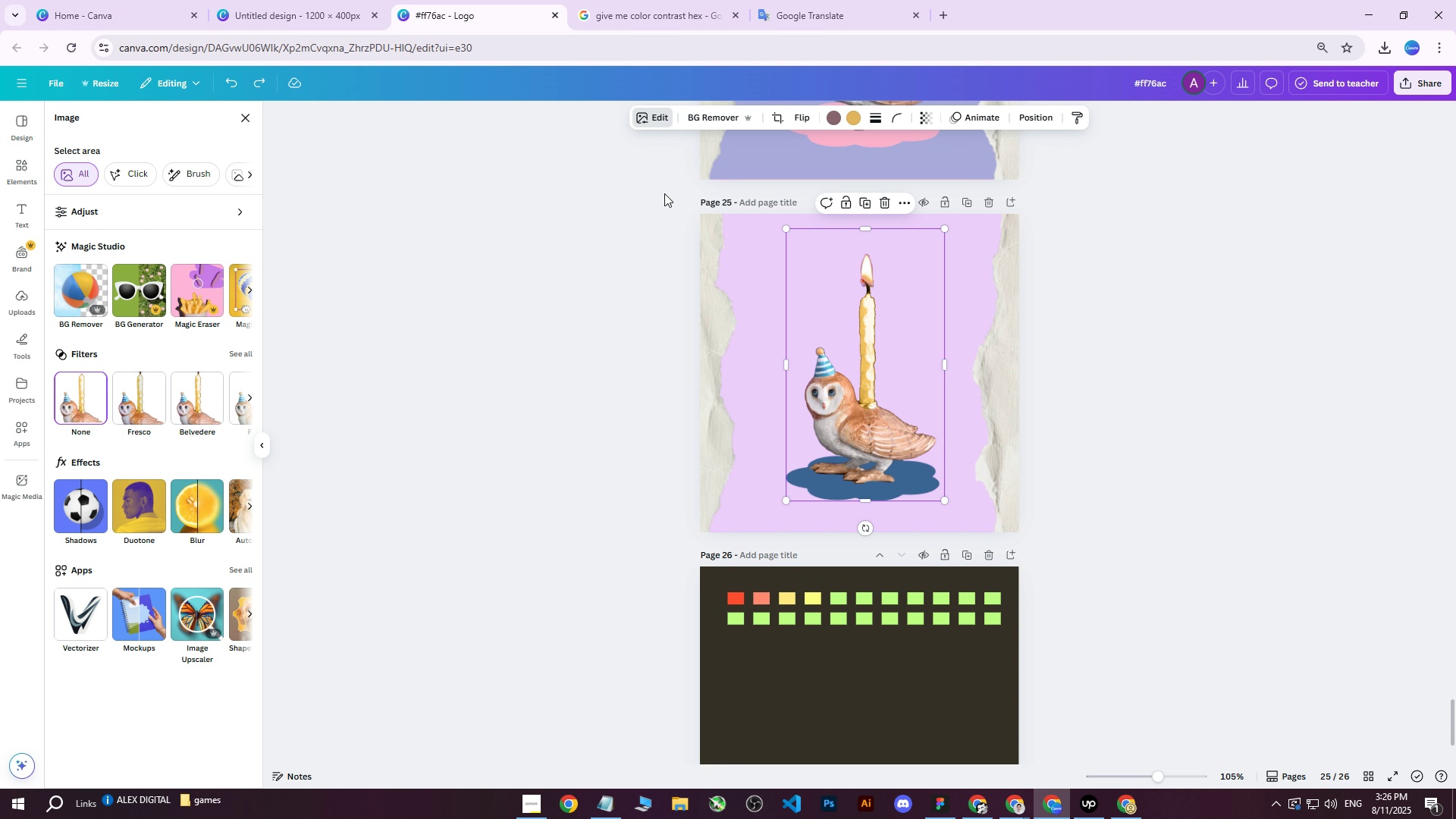 
double_click([866, 378])
 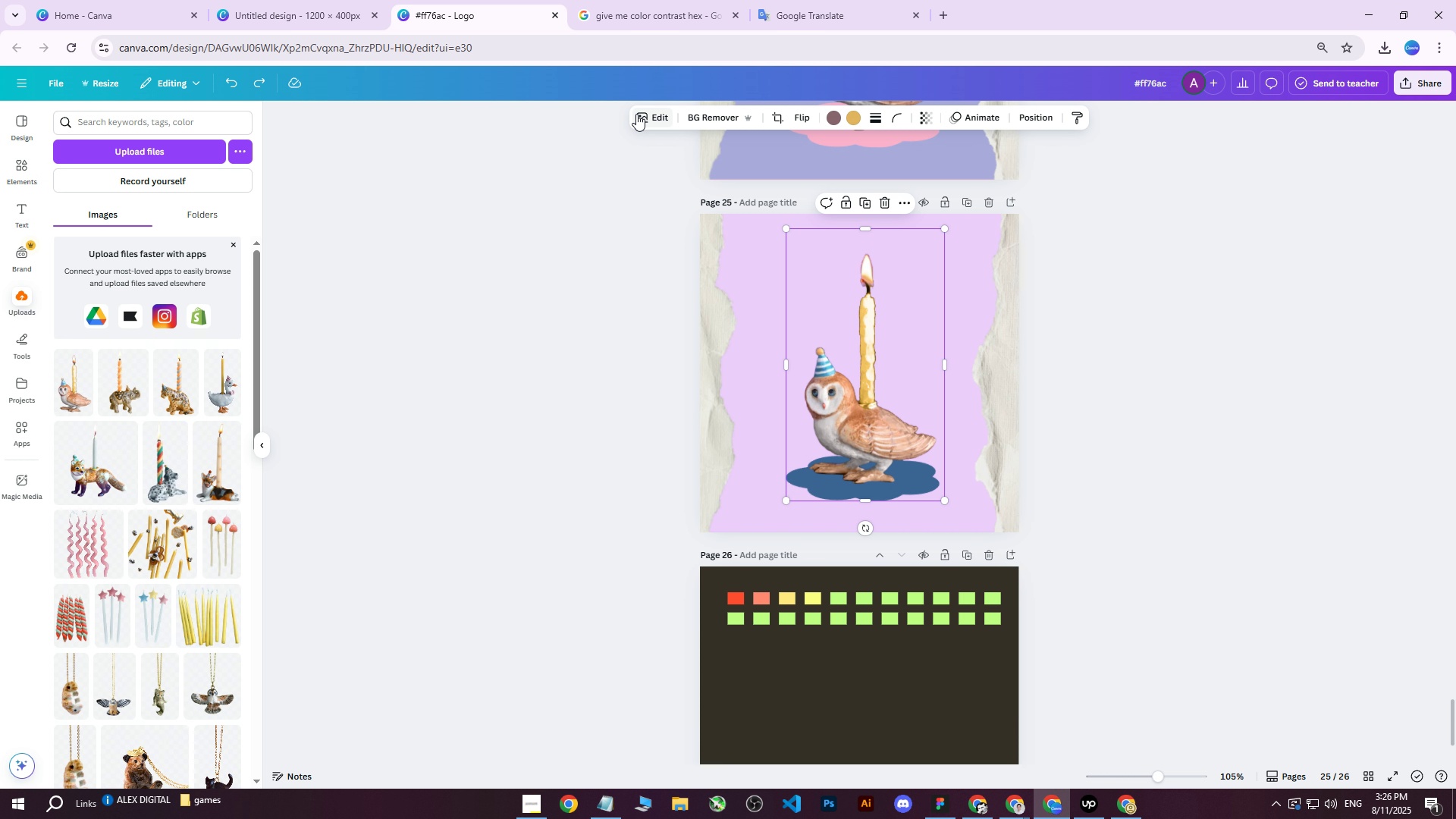 
left_click([647, 117])
 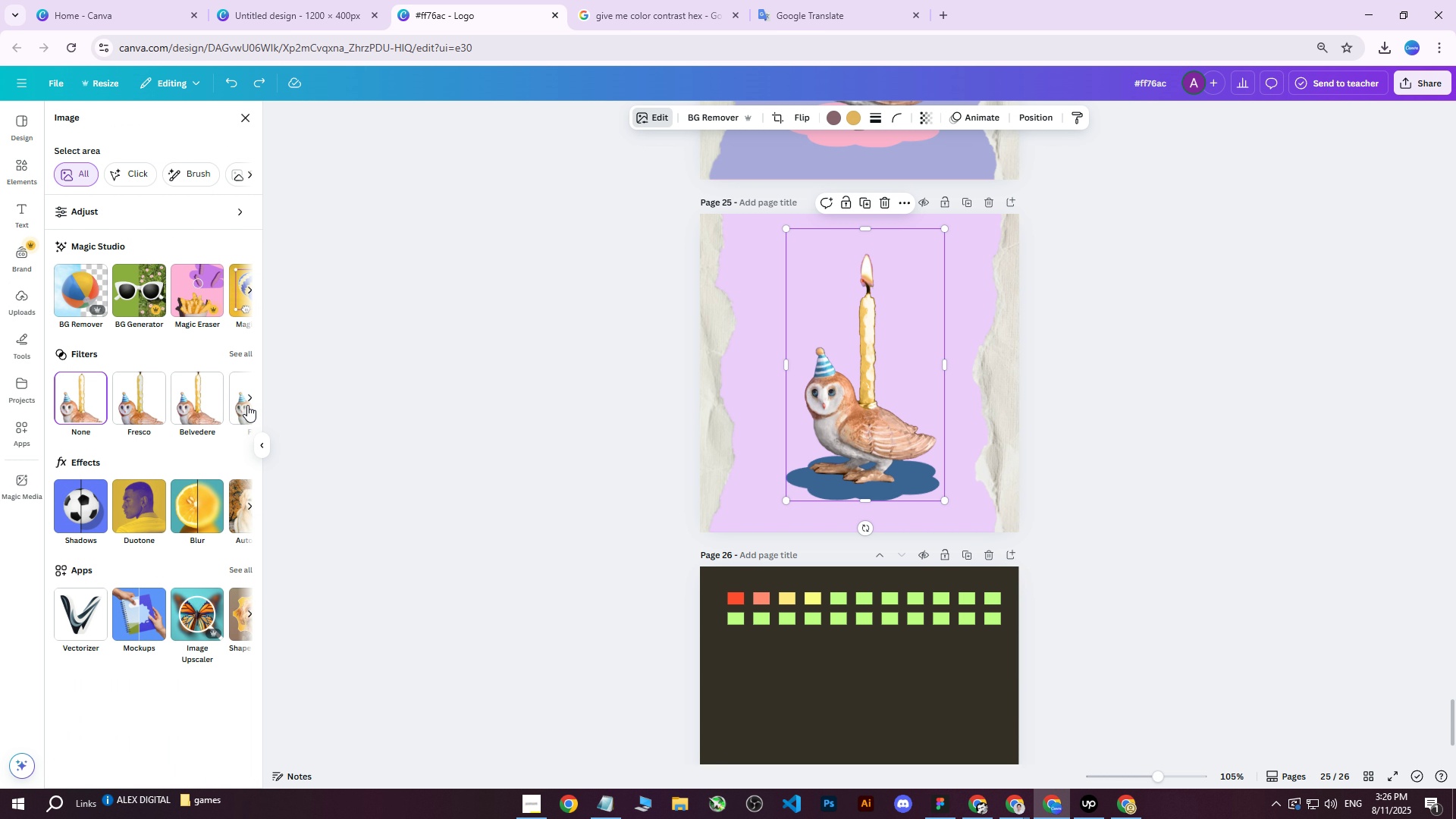 
left_click([239, 356])
 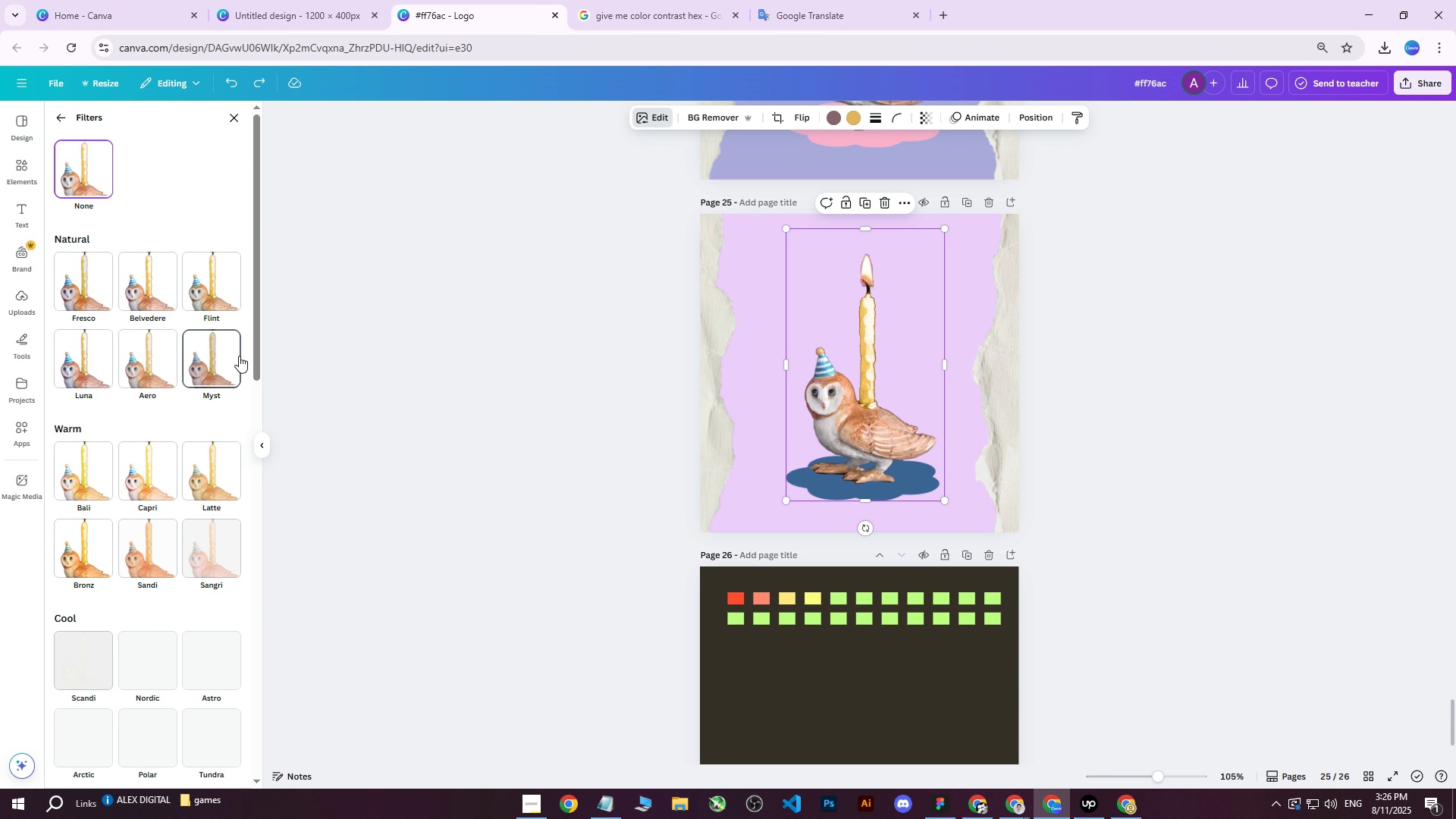 
scroll: coordinate [195, 434], scroll_direction: down, amount: 16.0
 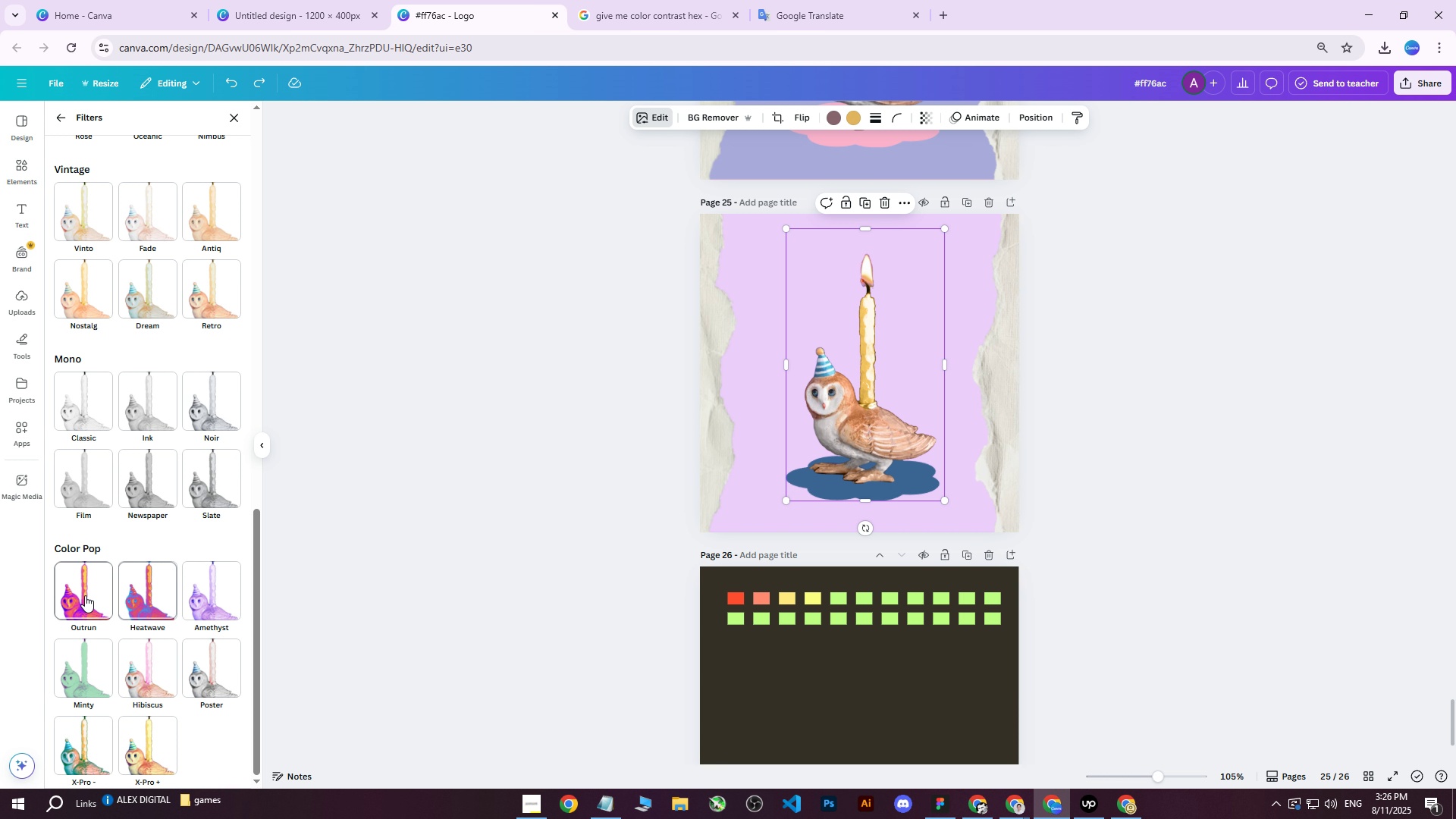 
left_click([80, 596])
 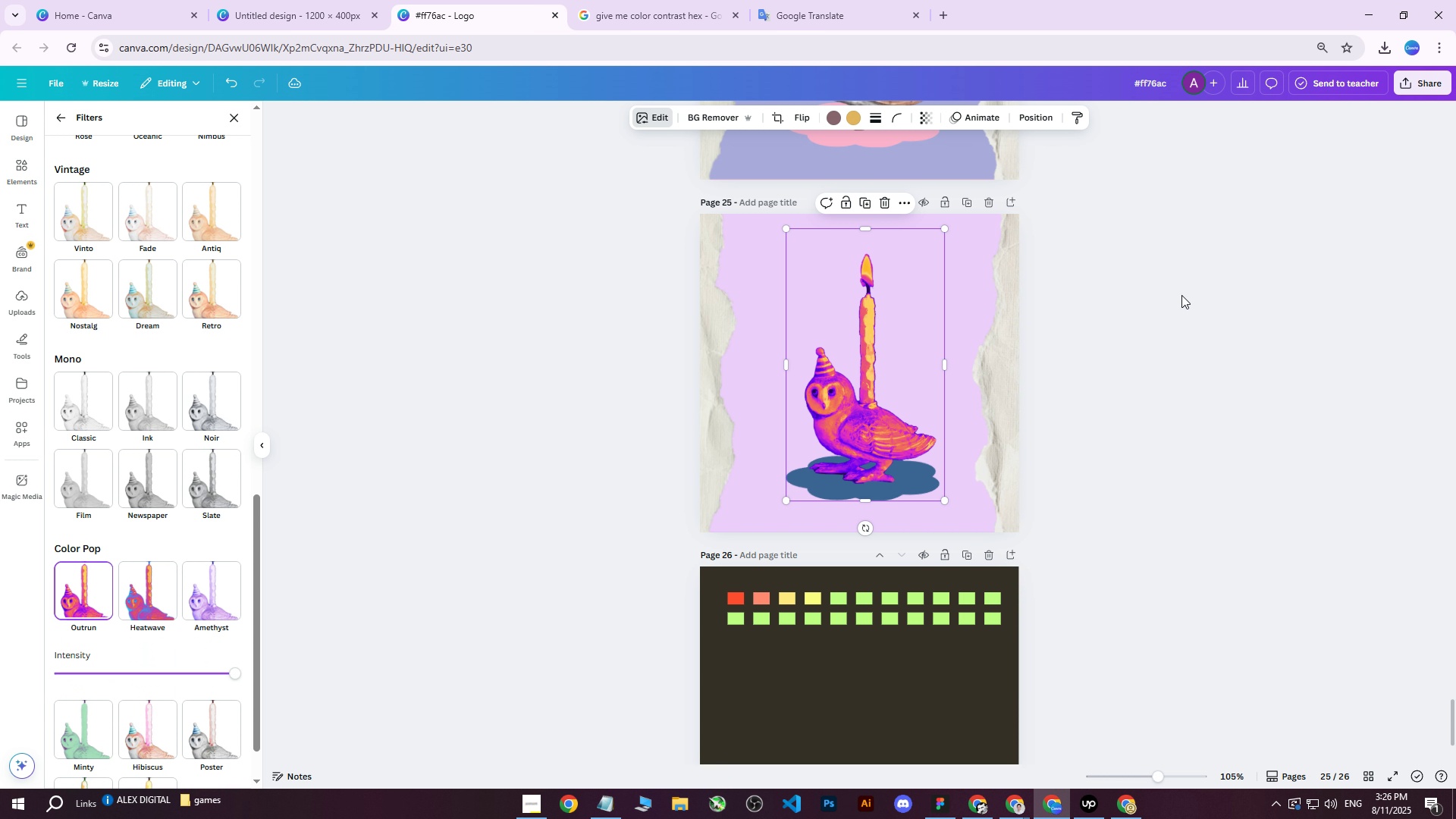 
double_click([1181, 295])
 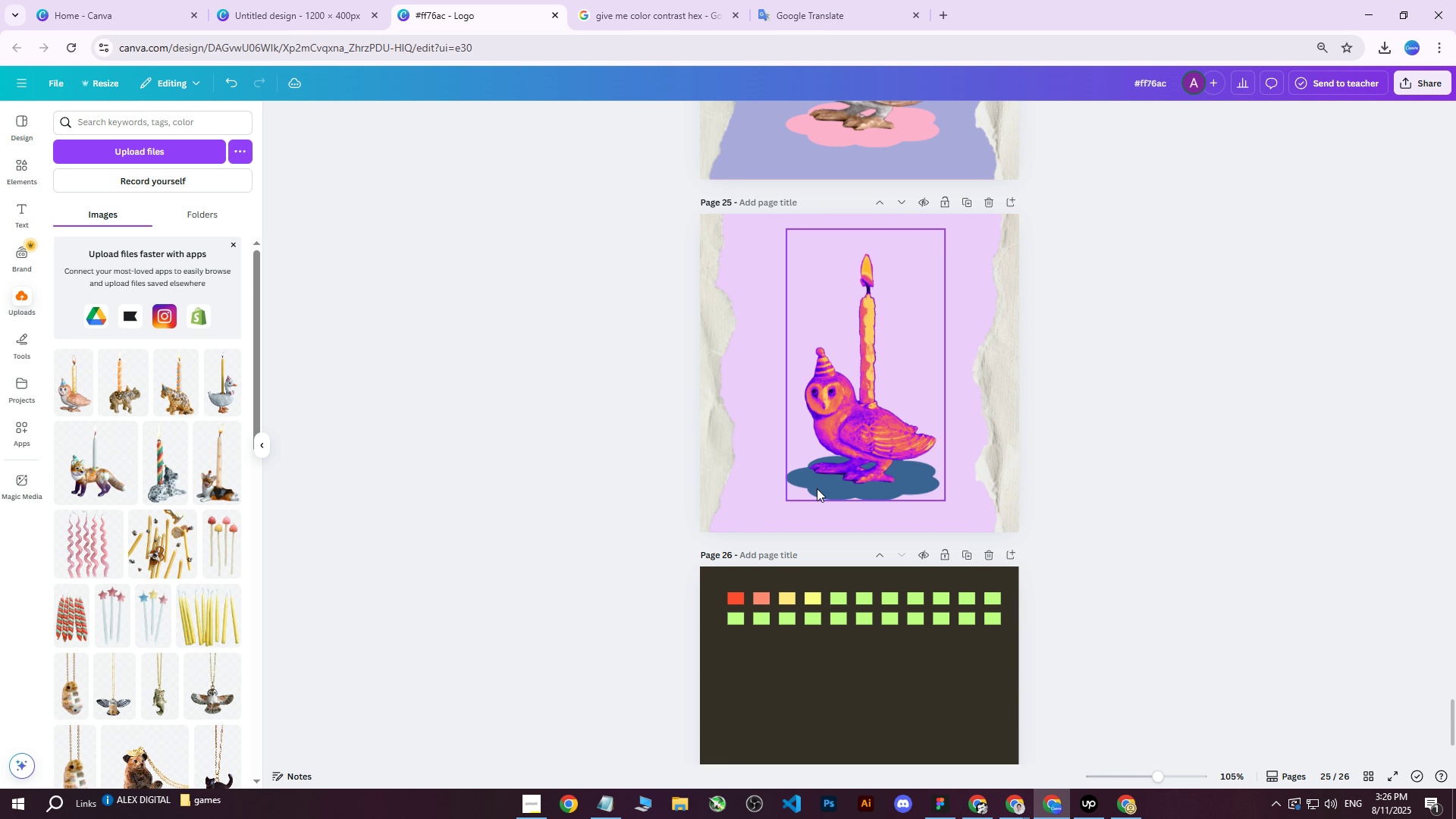 
left_click([793, 478])
 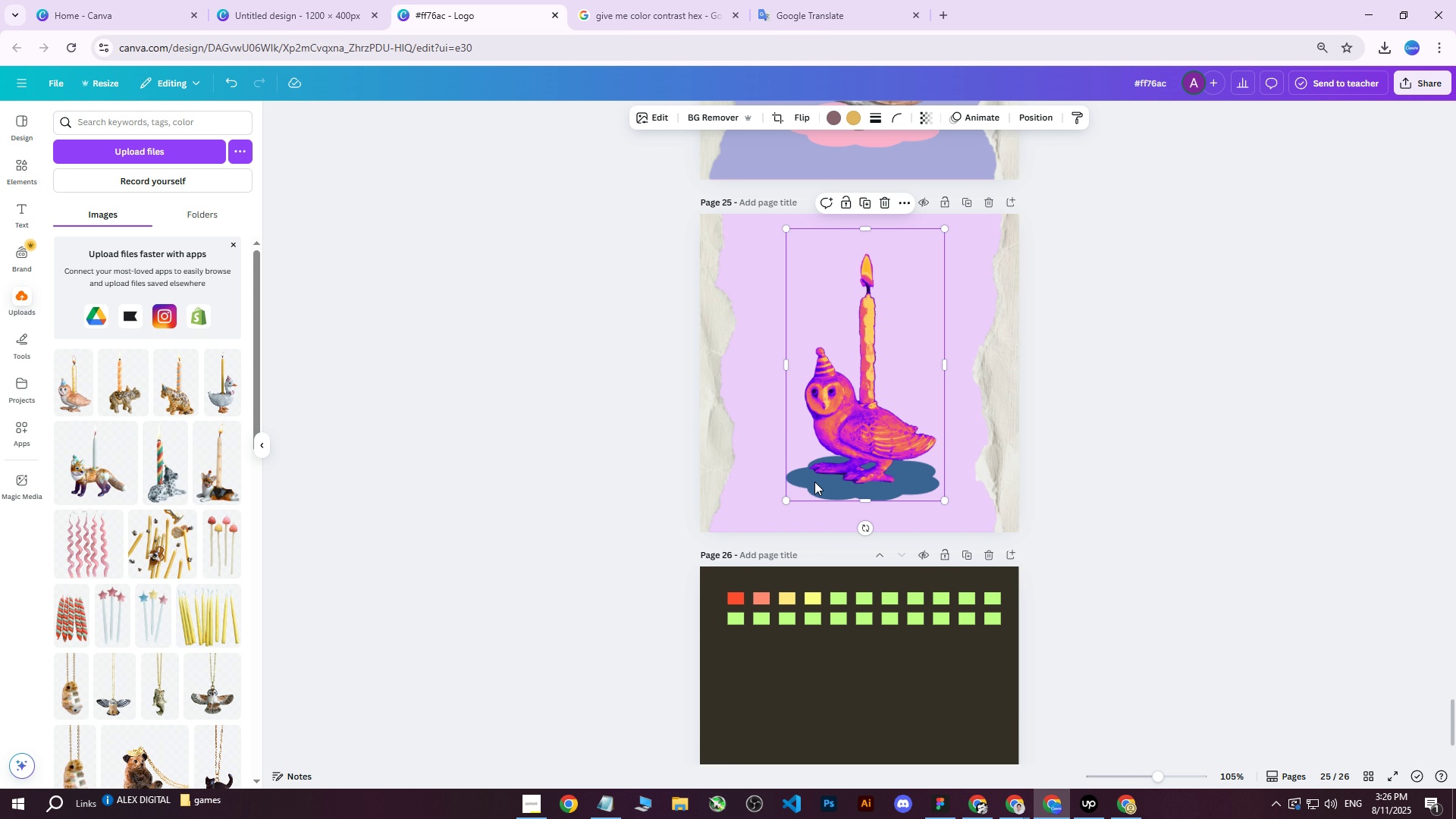 
left_click([814, 482])
 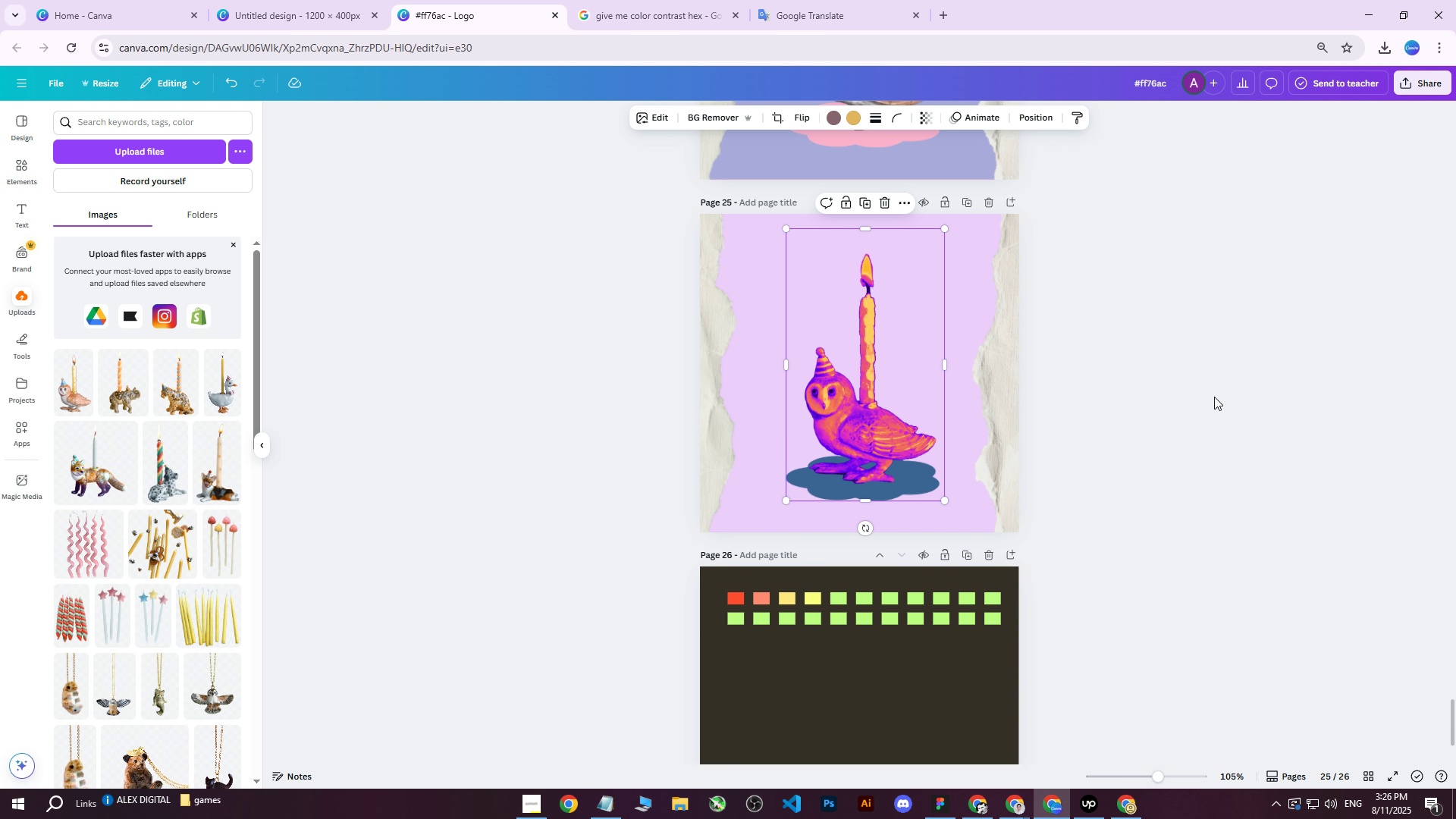 
left_click([1227, 392])
 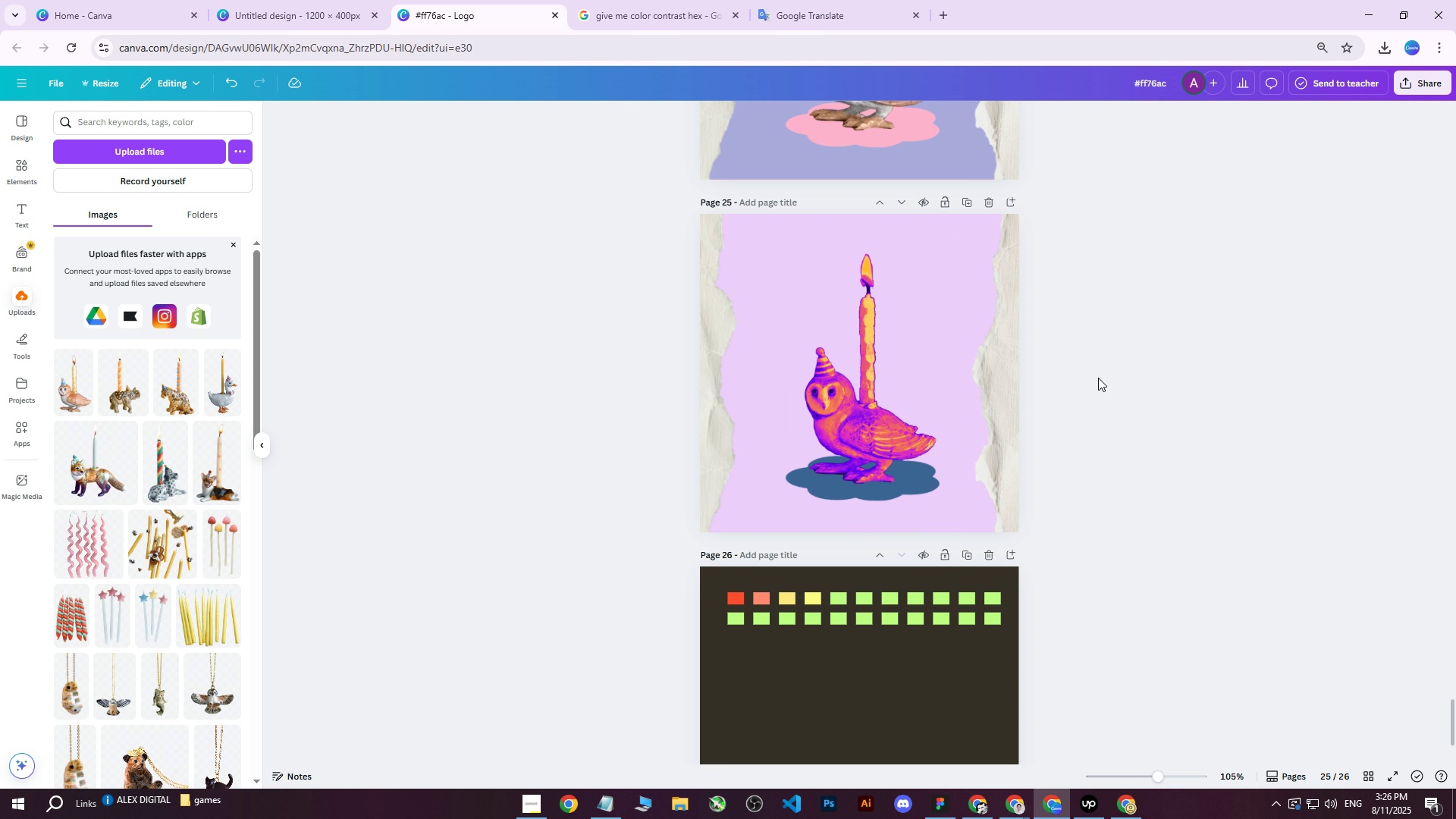 
scroll: coordinate [1047, 425], scroll_direction: none, amount: 0.0
 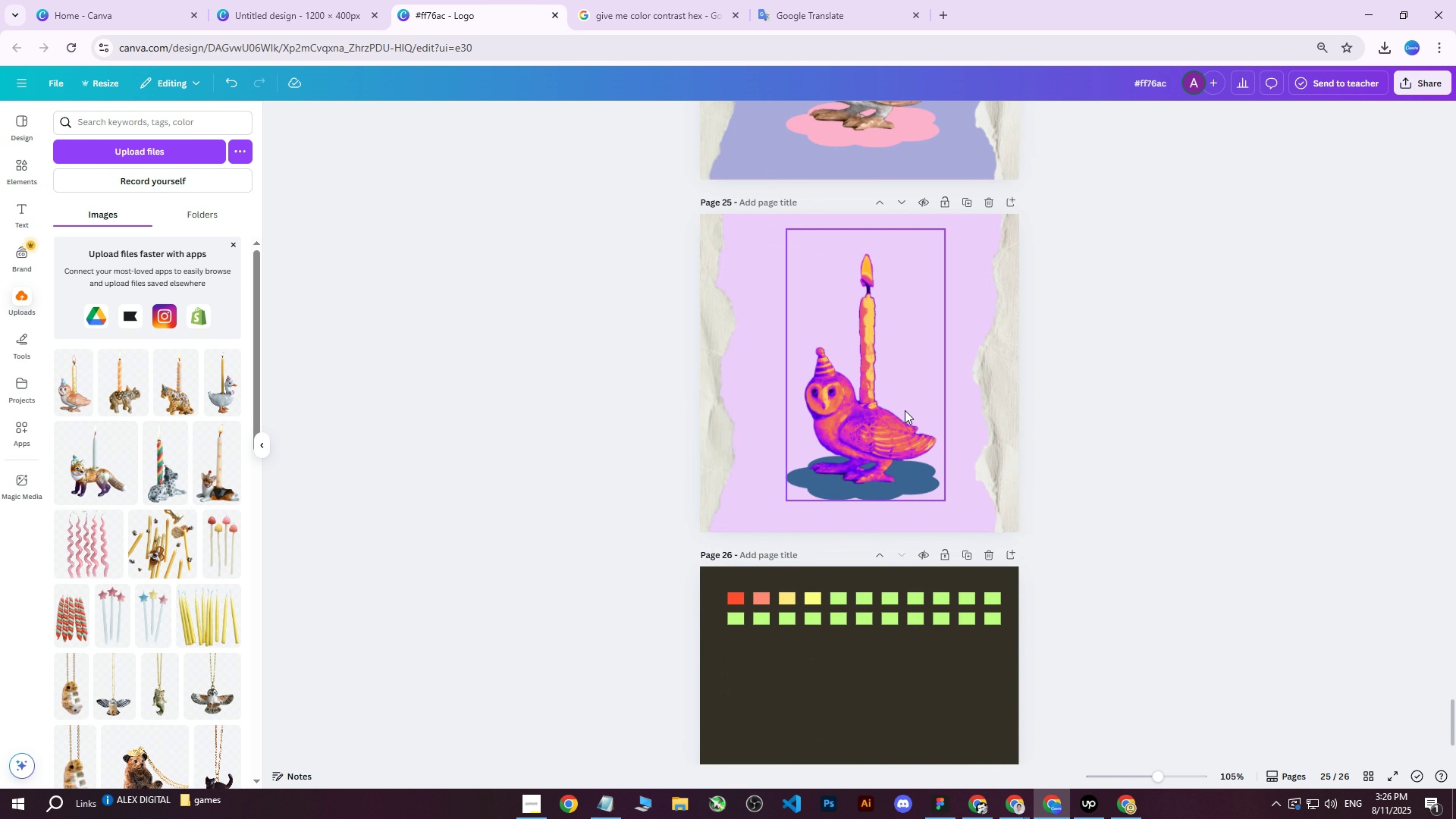 
left_click([871, 403])
 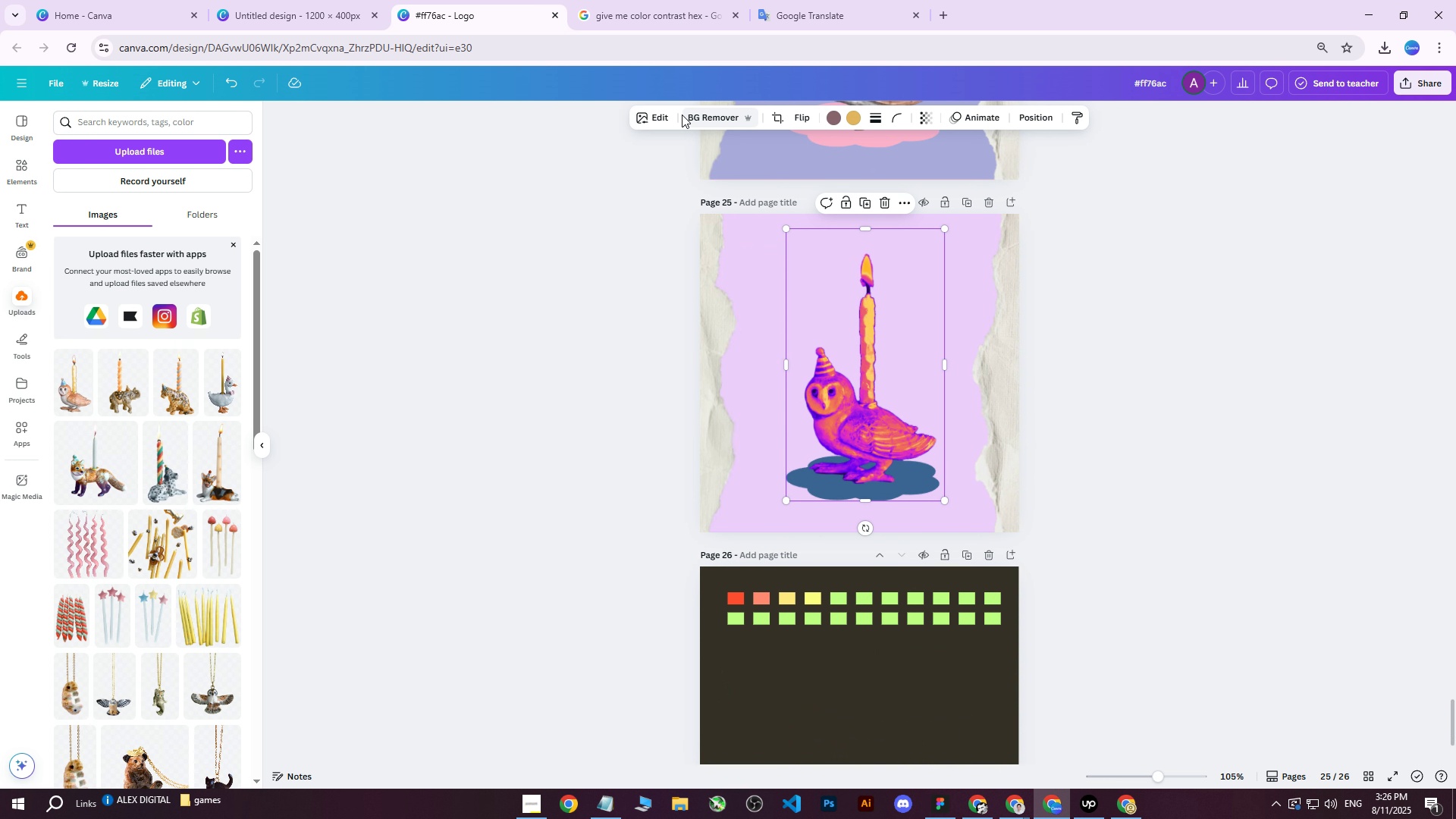 
left_click([656, 114])
 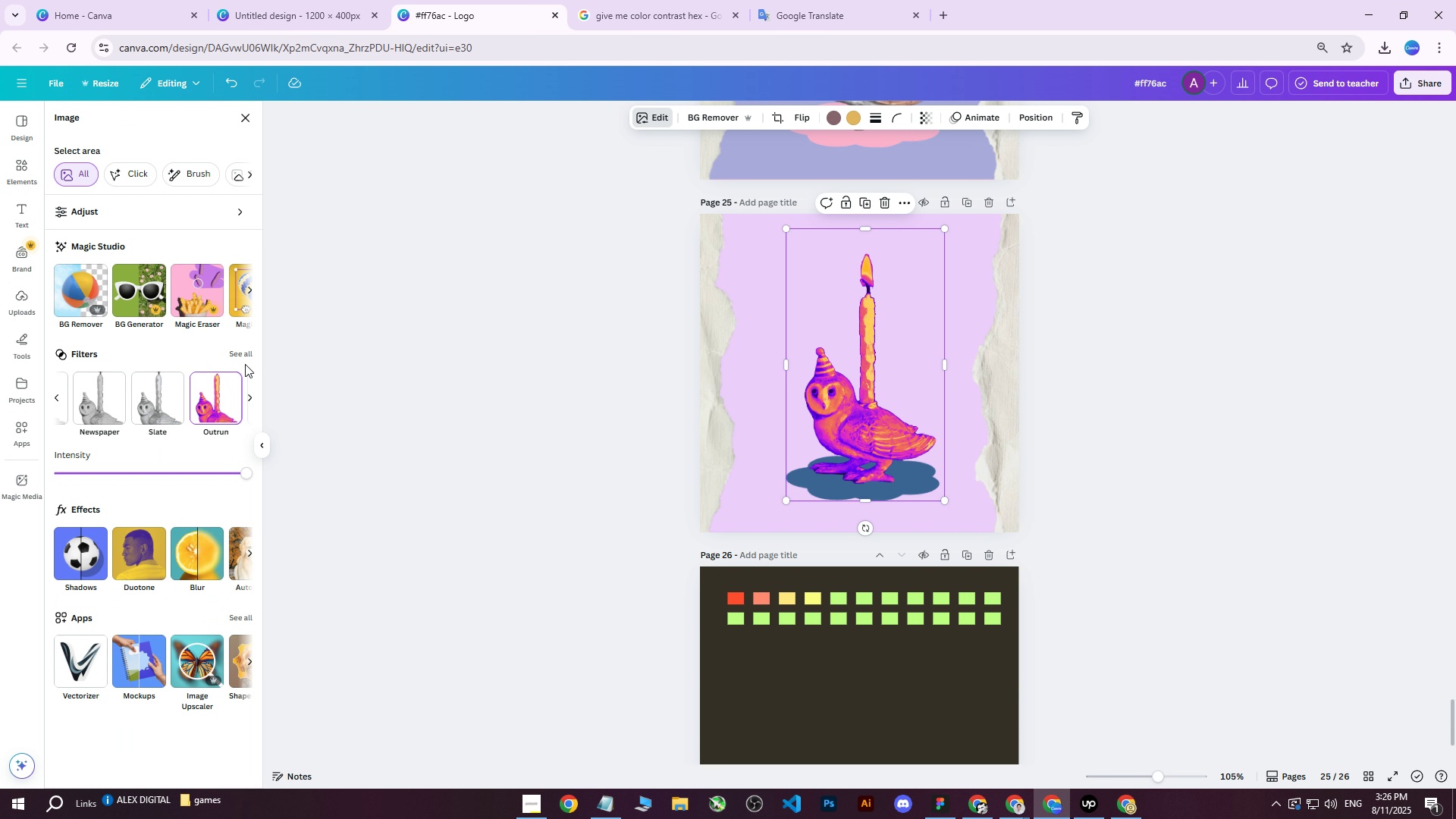 
left_click([246, 356])
 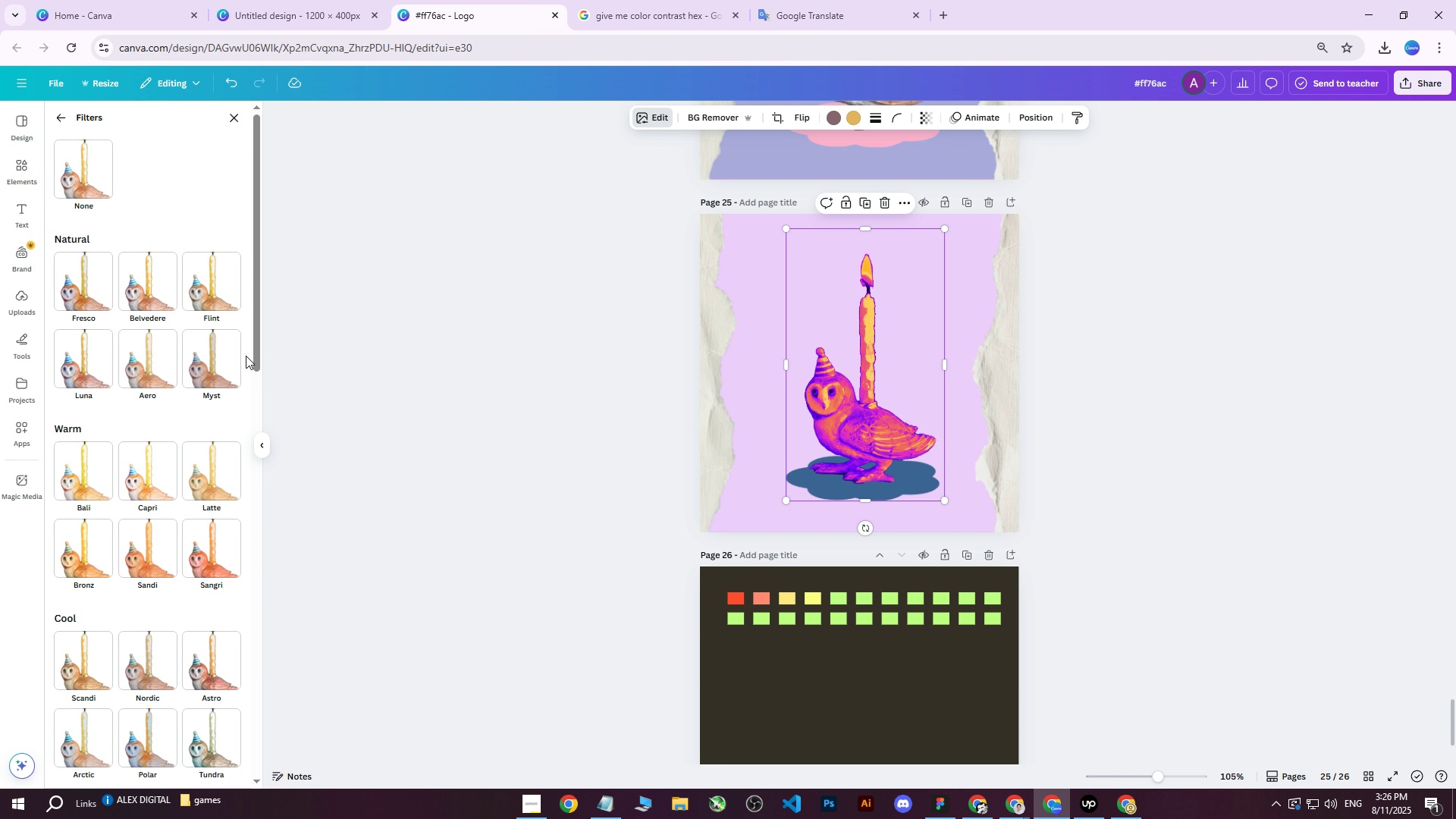 
scroll: coordinate [213, 529], scroll_direction: down, amount: 17.0
 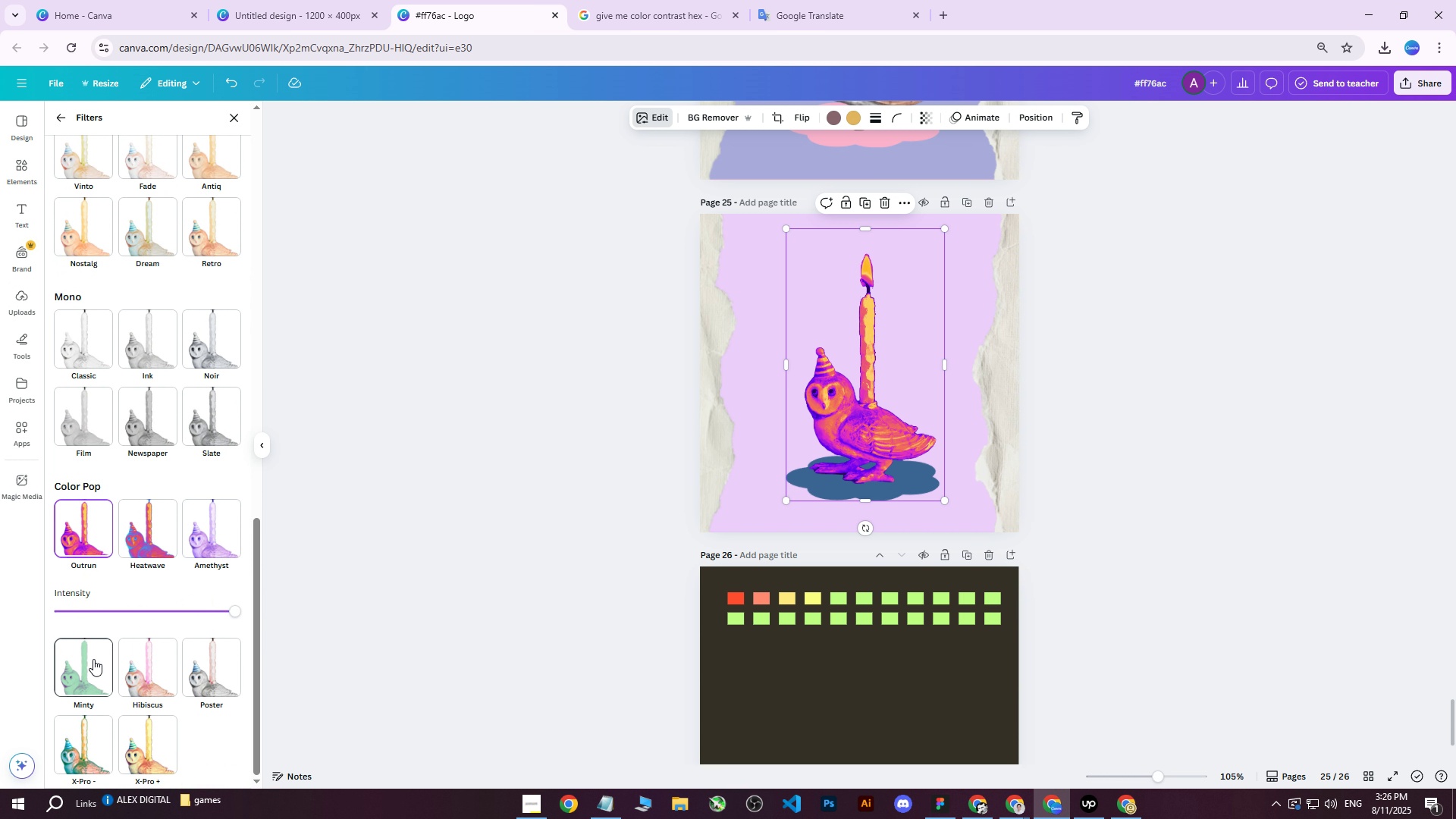 
left_click([93, 659])
 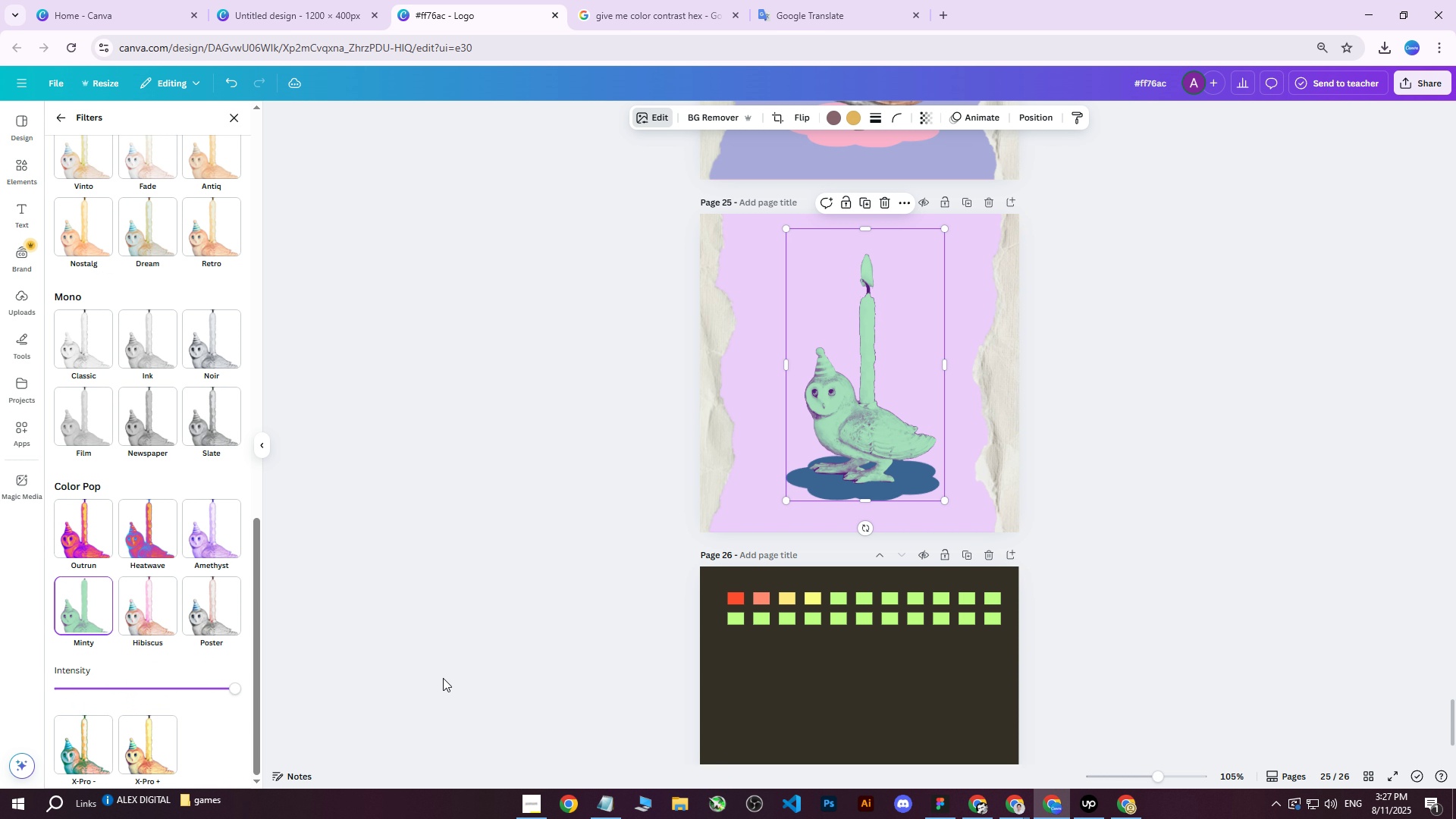 
left_click([1288, 324])
 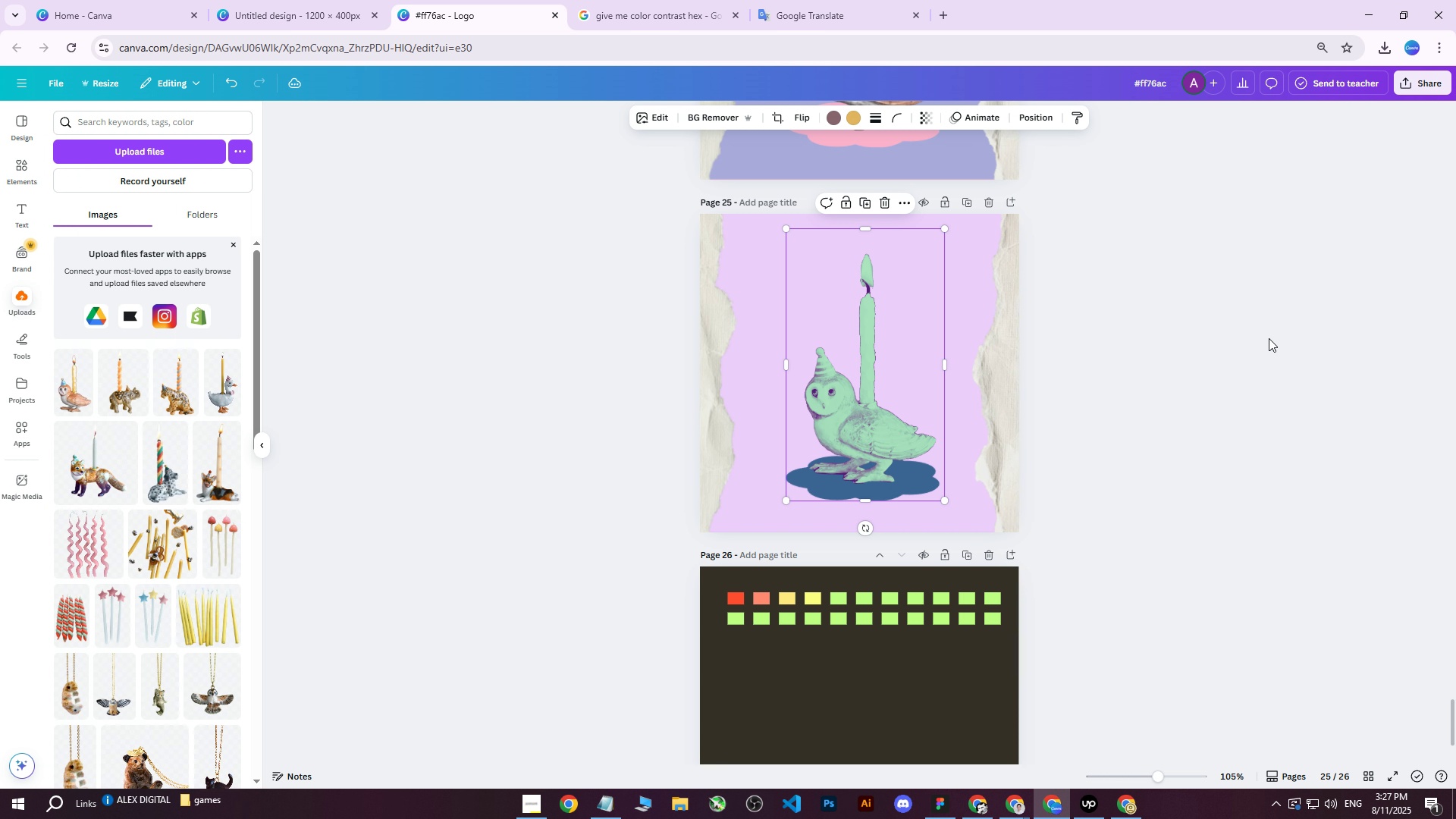 
left_click([1269, 338])
 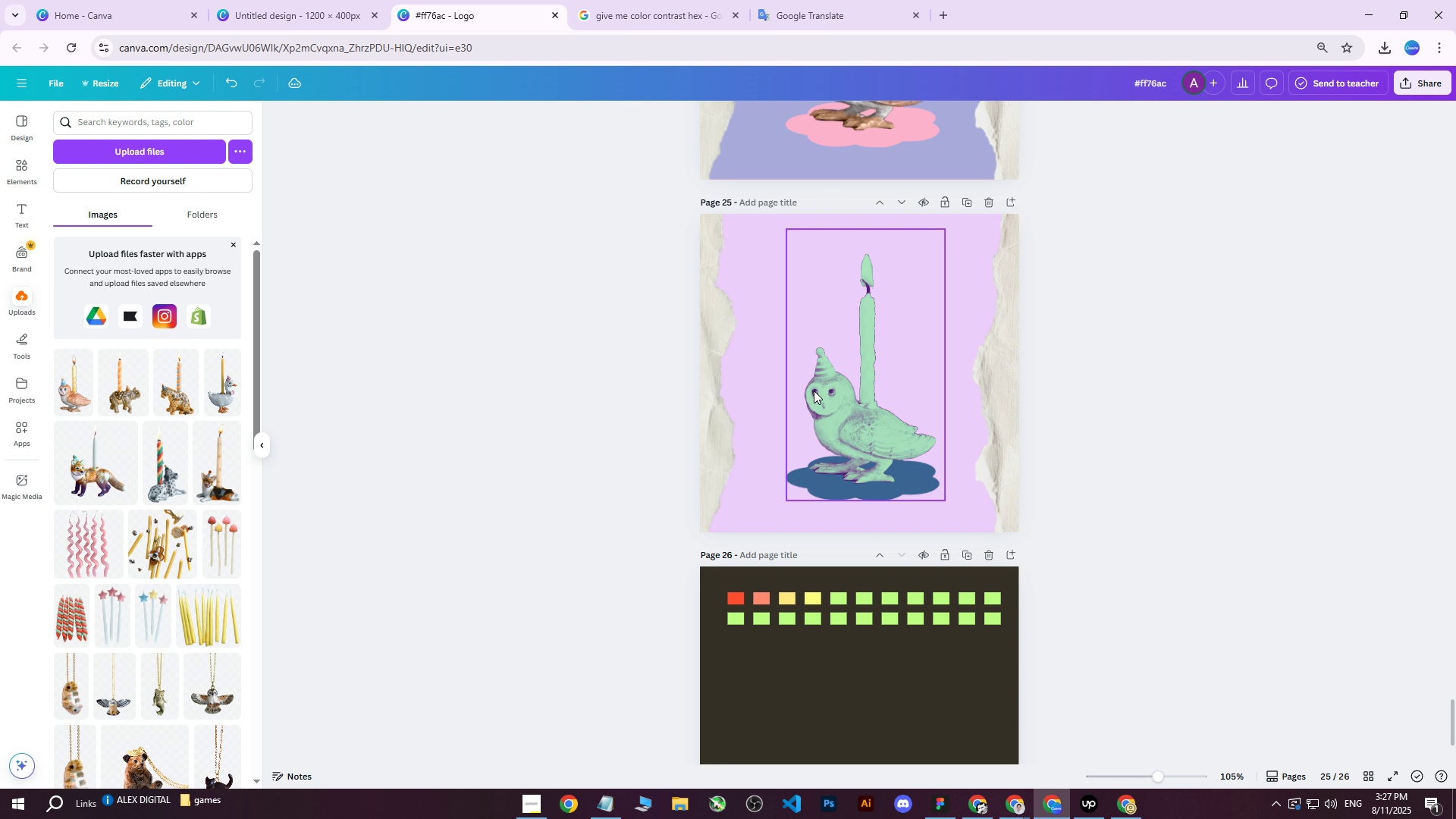 
left_click([832, 392])
 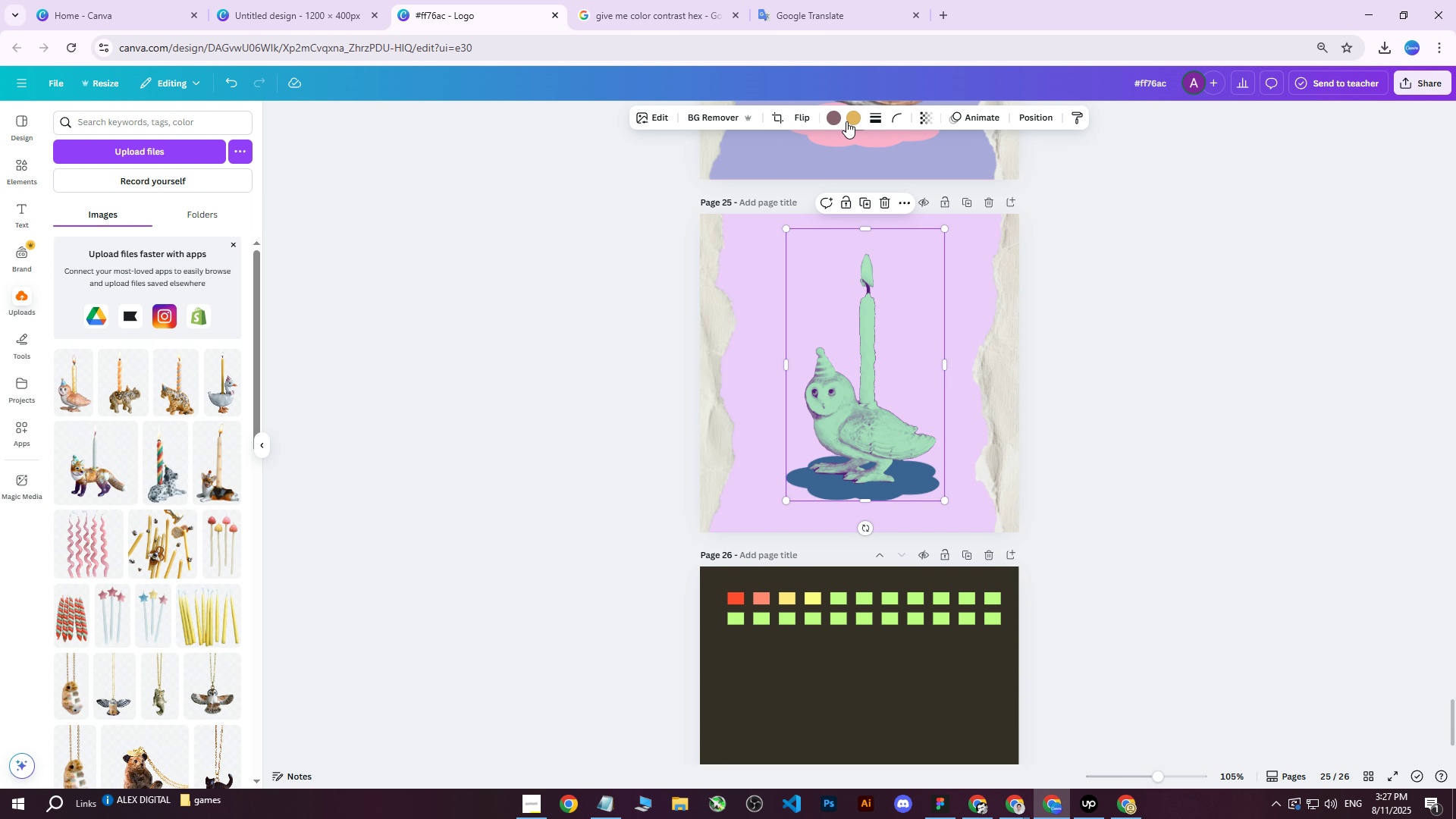 
left_click([854, 118])
 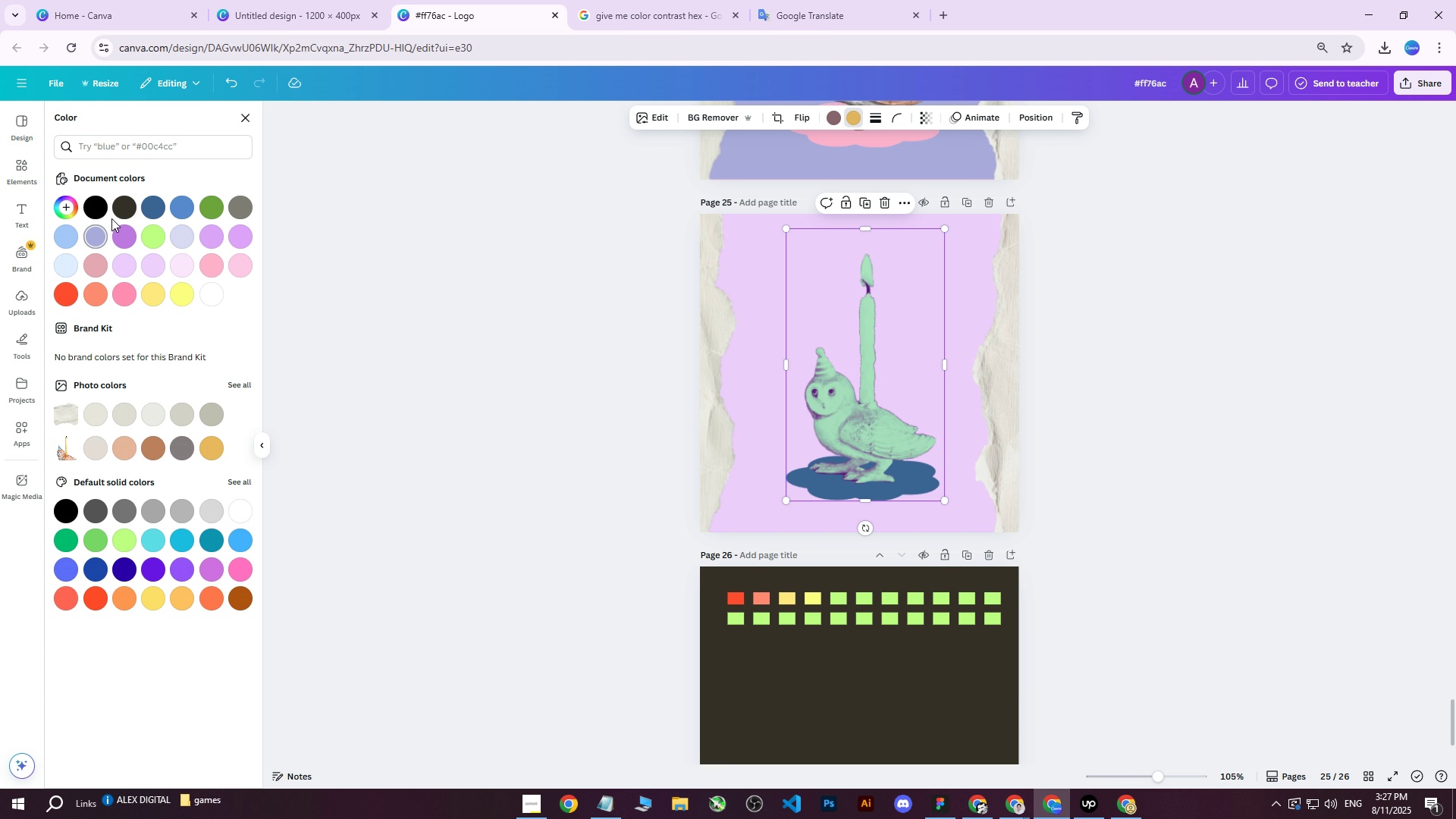 
left_click([104, 206])
 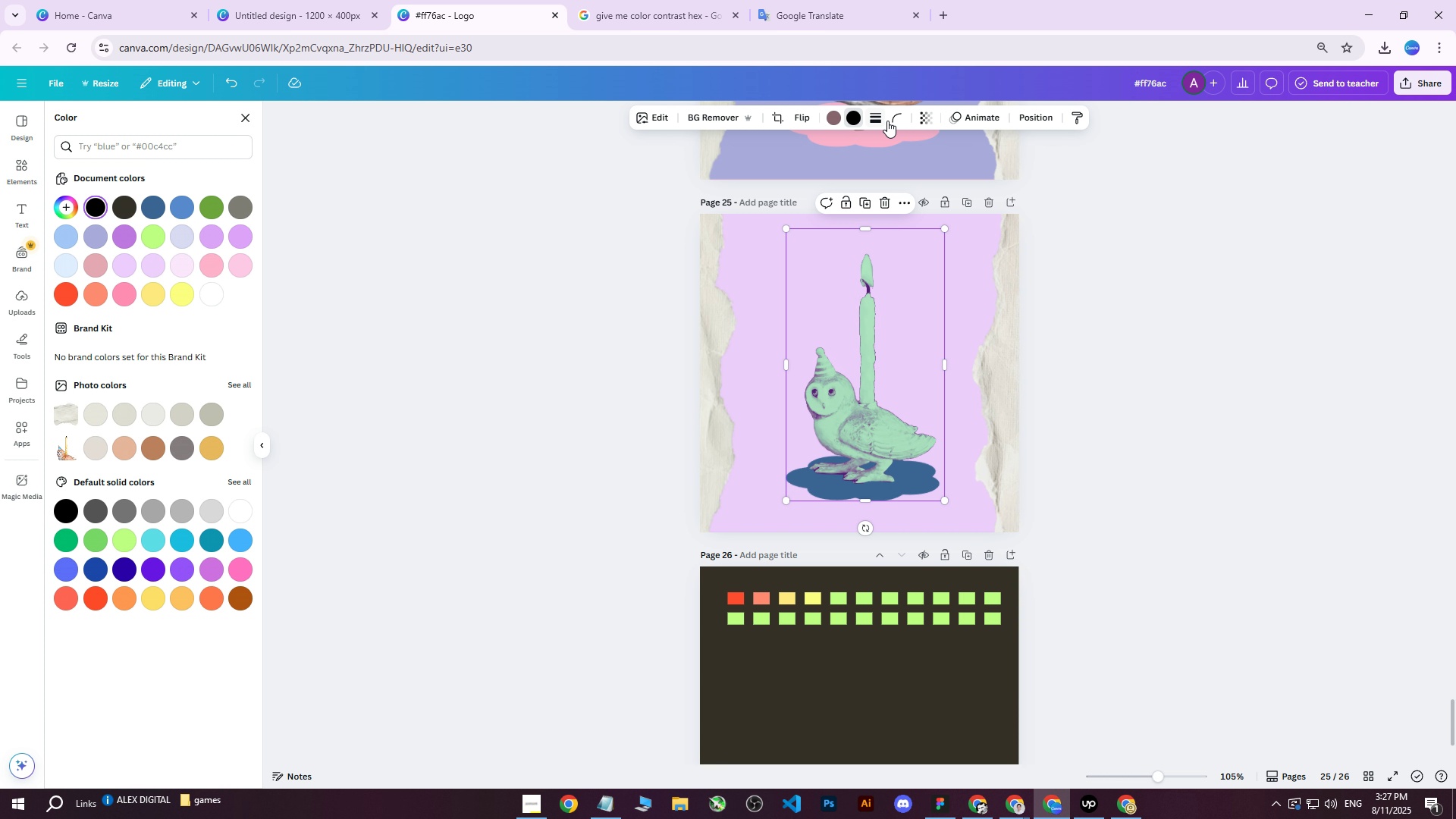 
left_click([838, 122])
 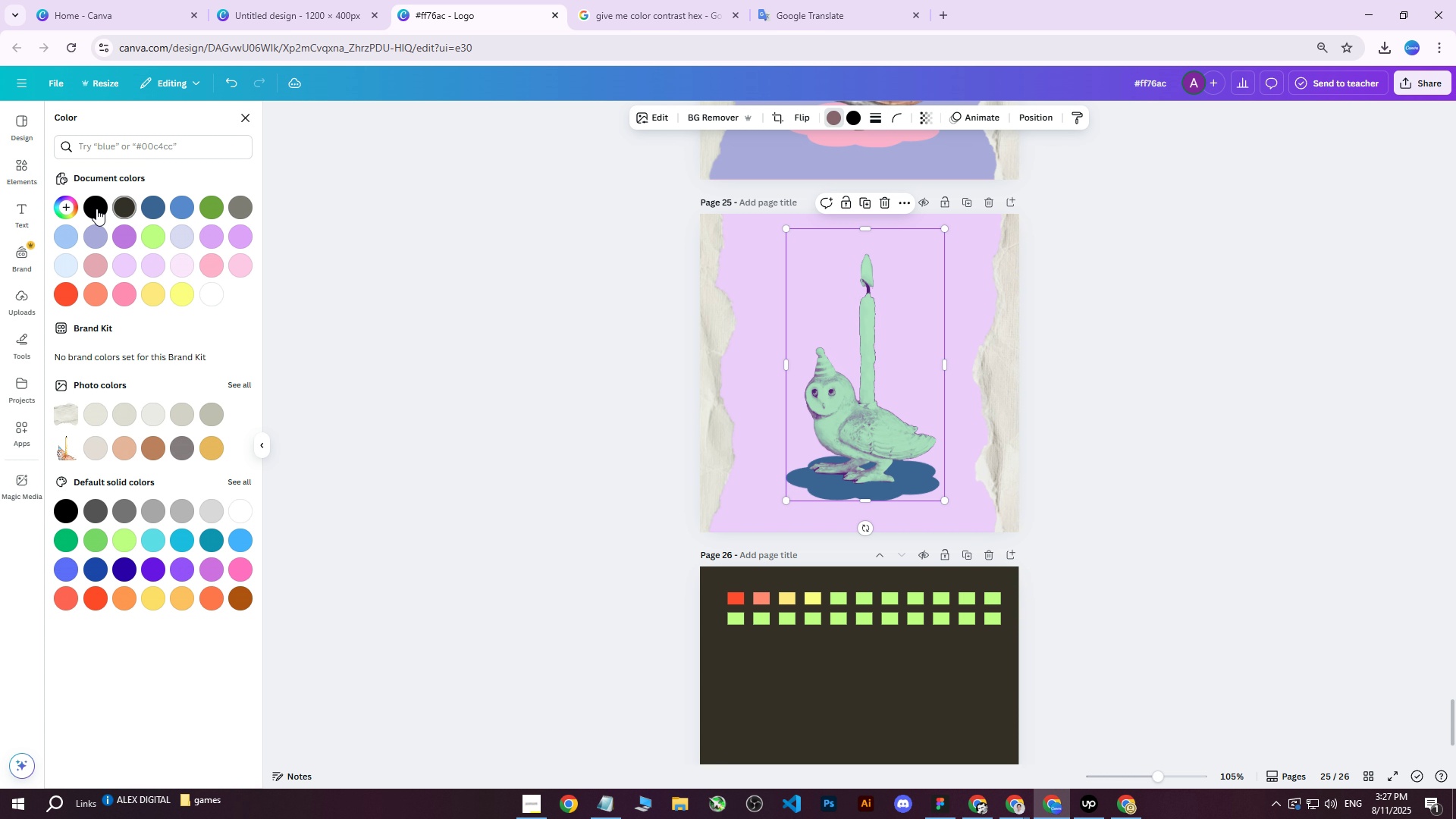 
left_click([93, 206])
 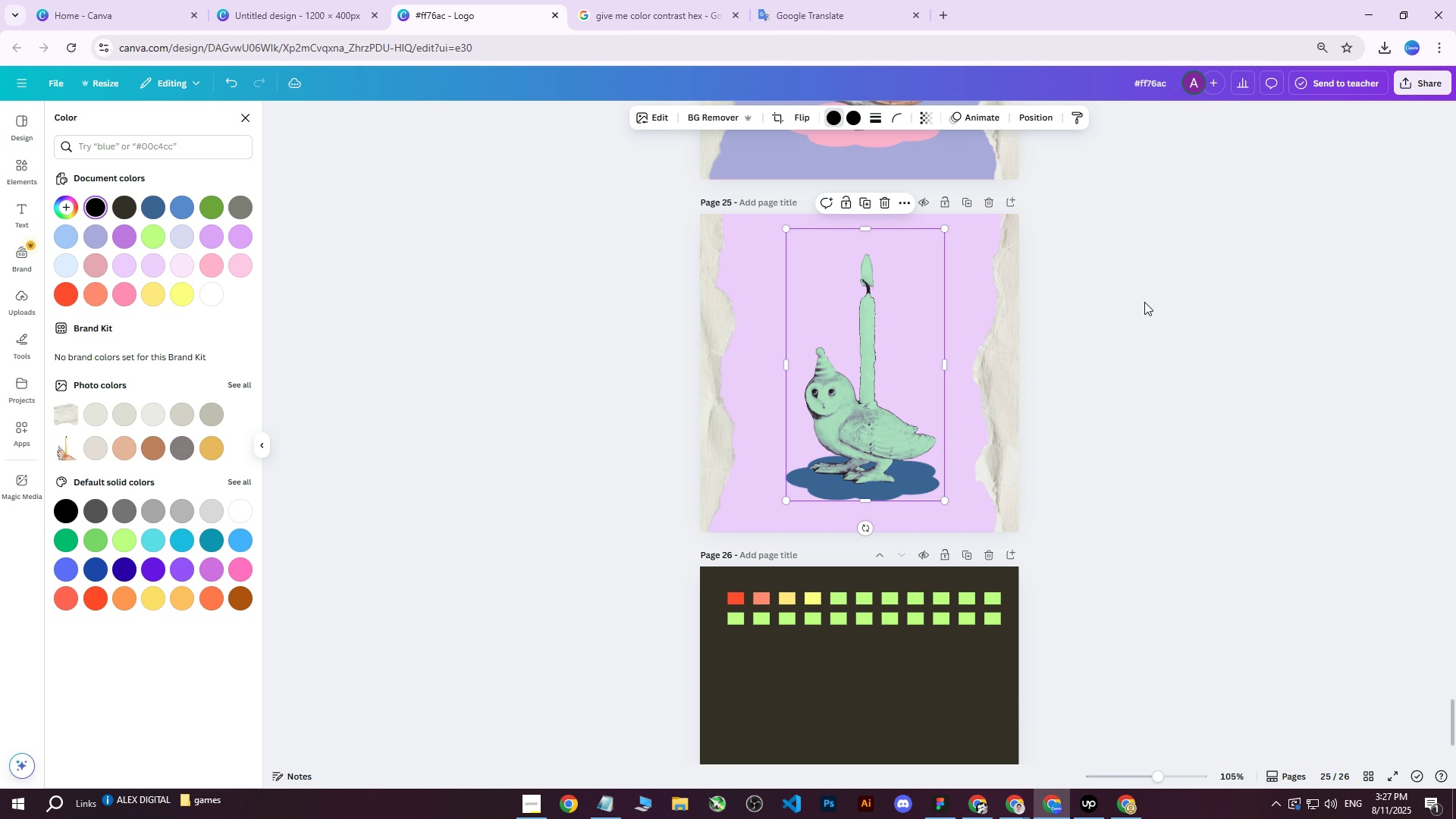 
double_click([1144, 302])
 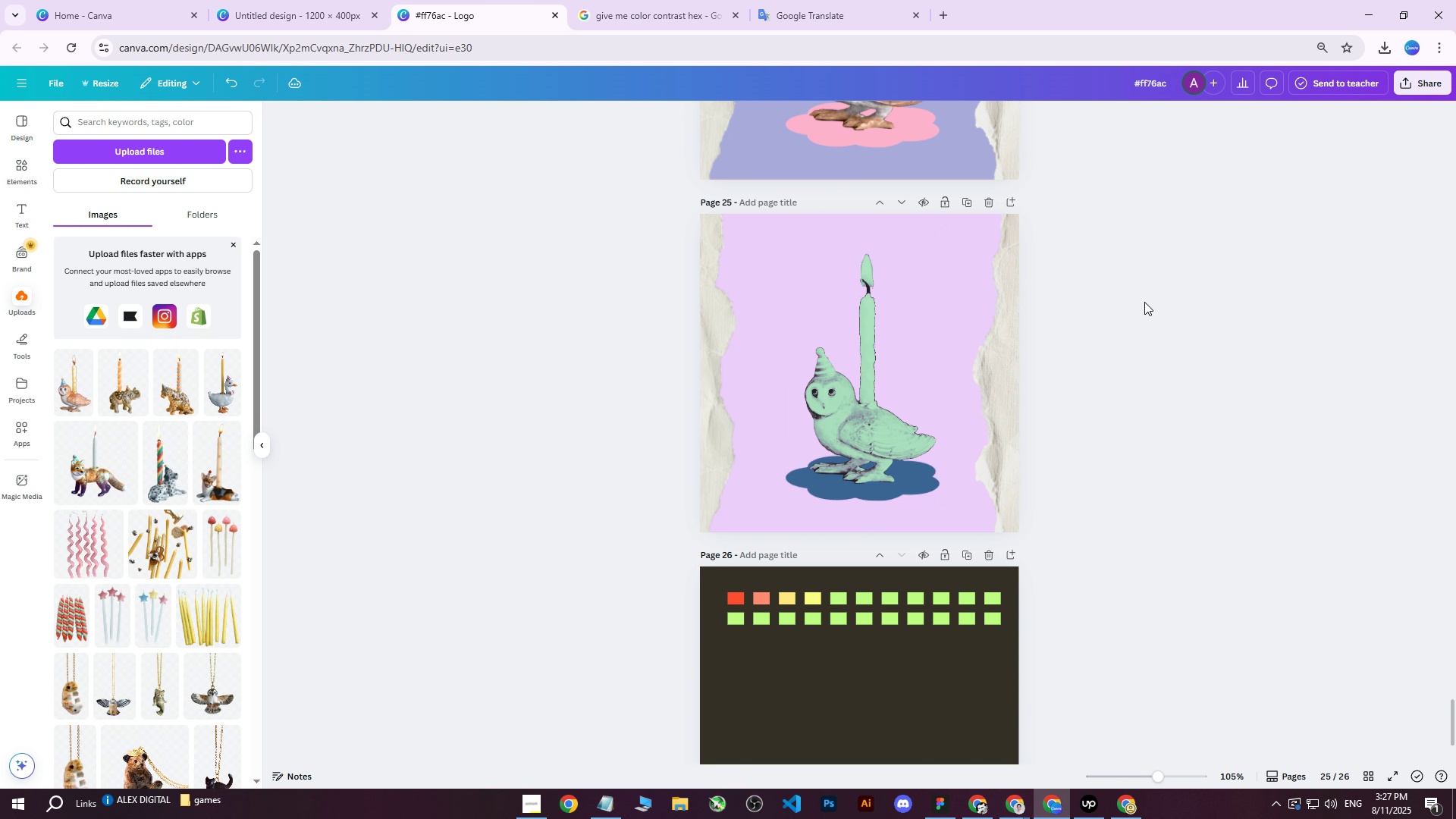 
scroll: coordinate [1121, 363], scroll_direction: up, amount: 1.0
 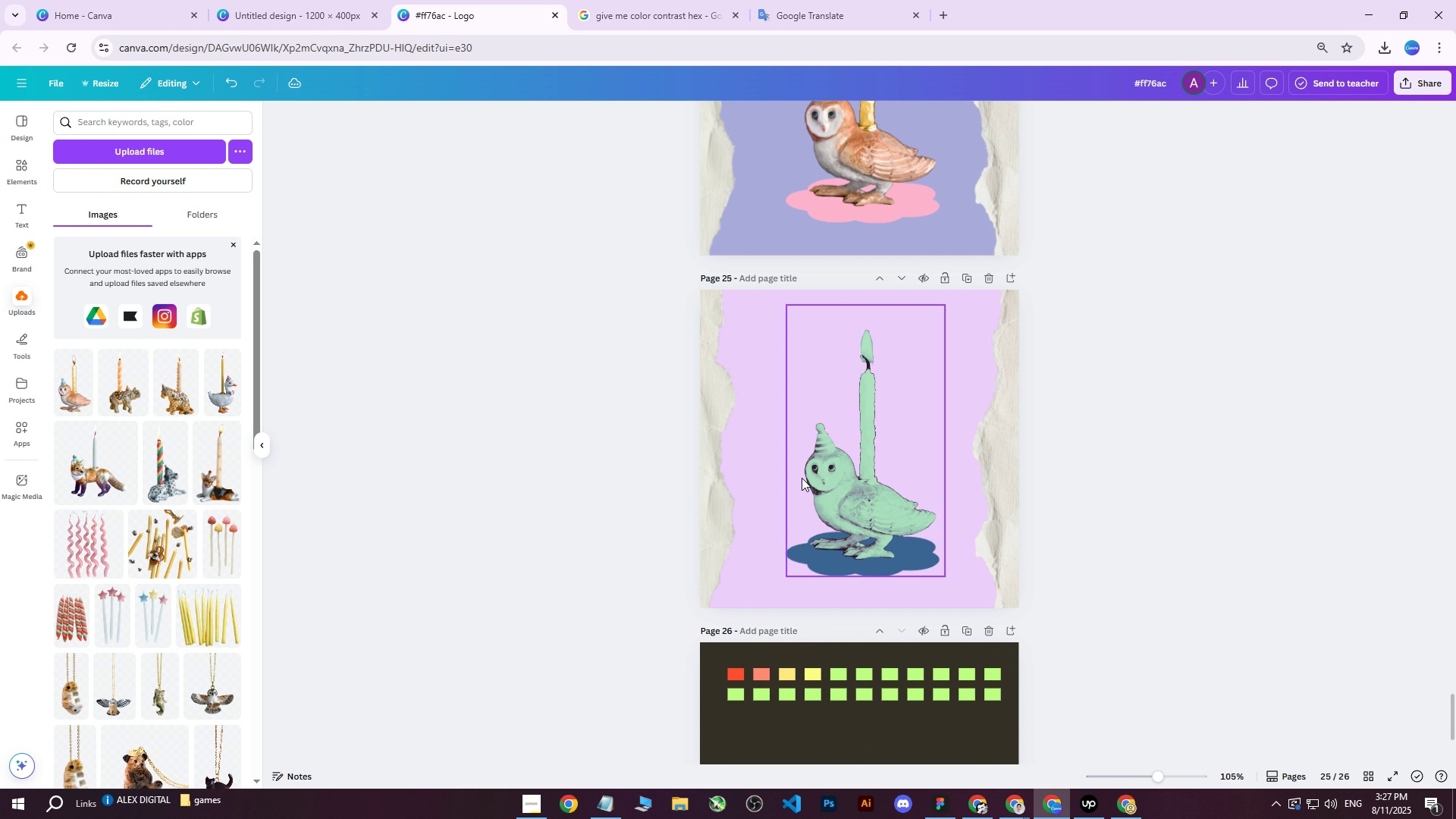 
left_click([817, 481])
 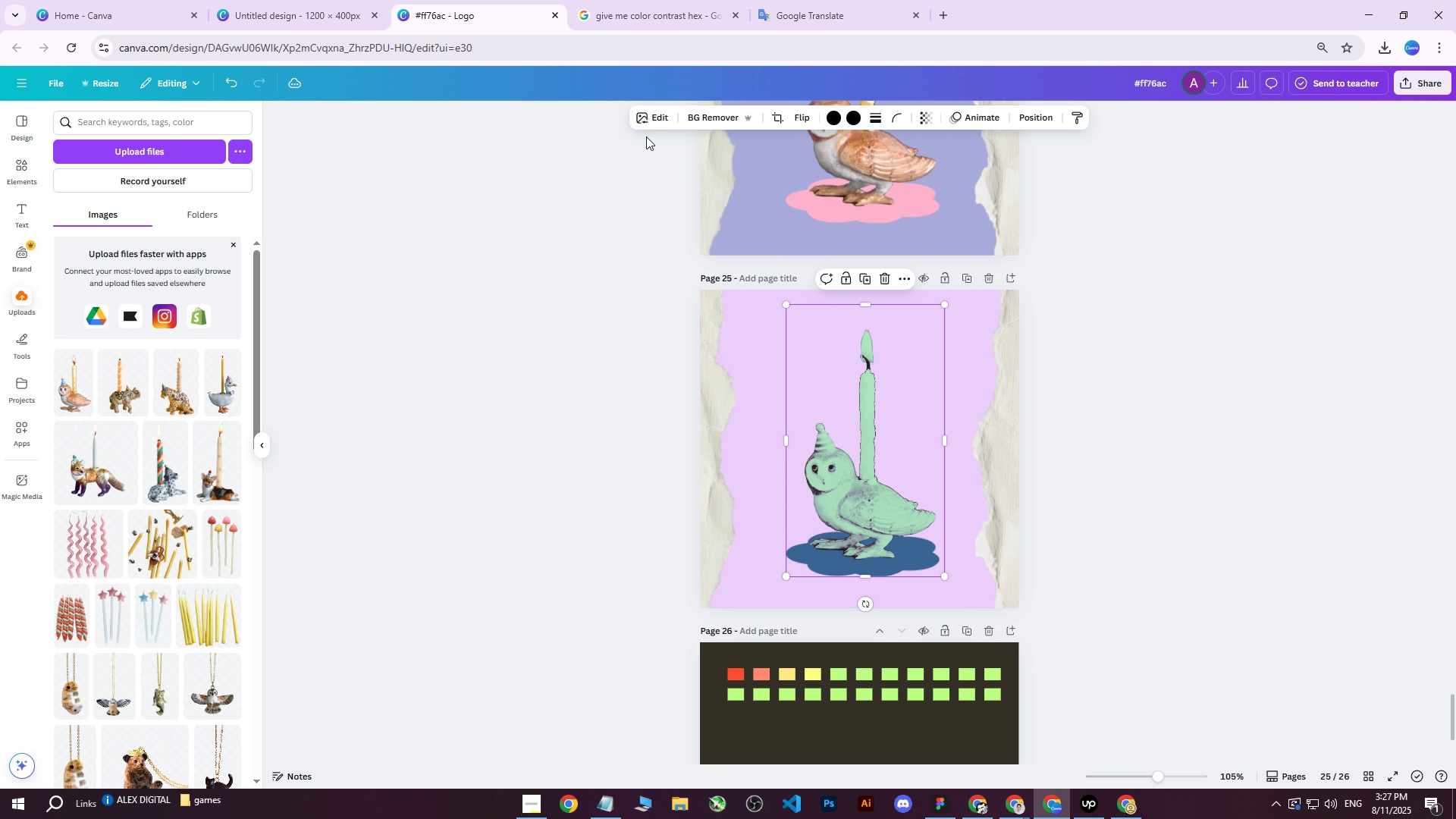 
left_click([655, 123])
 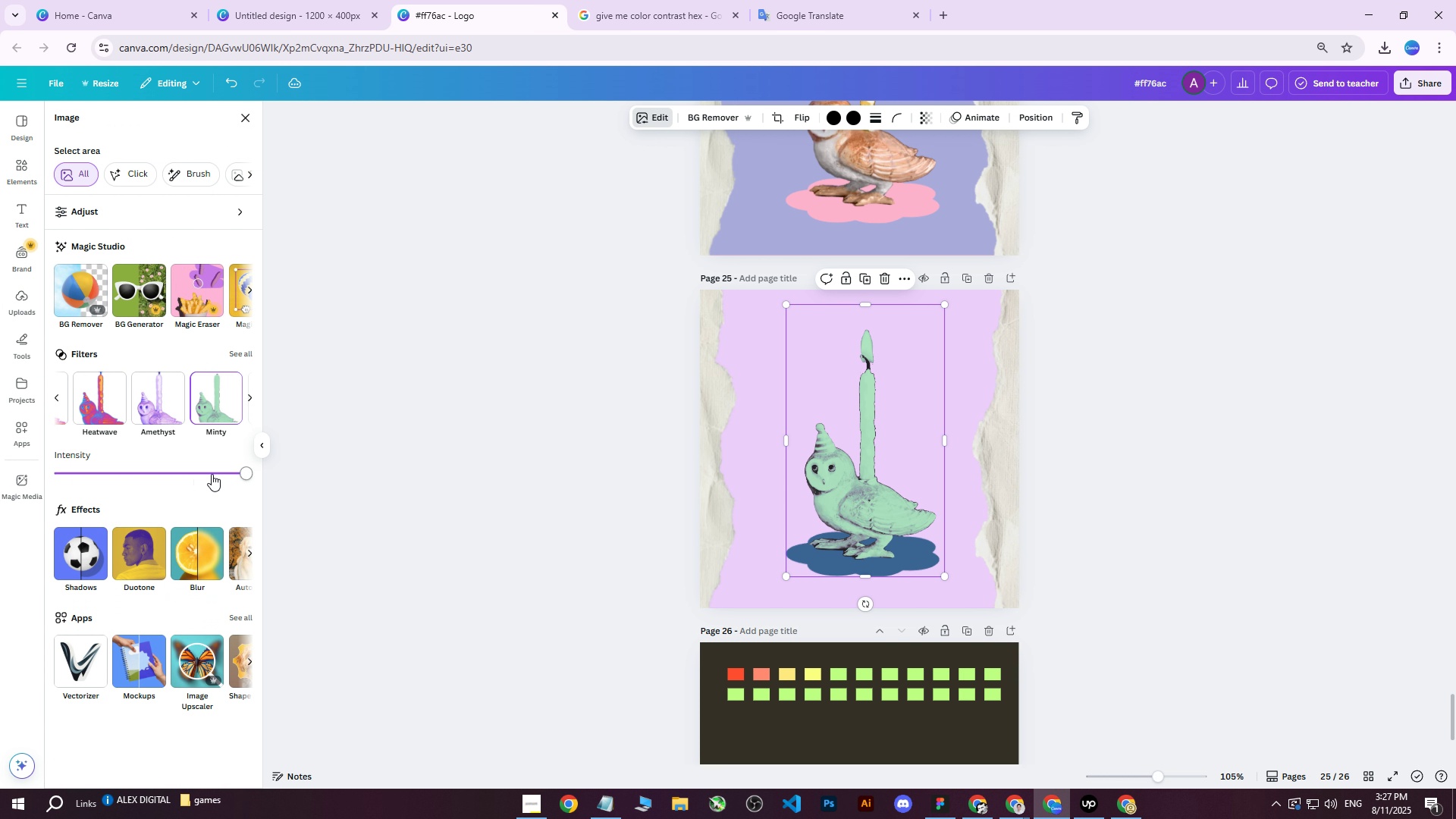 
left_click_drag(start_coordinate=[233, 471], to_coordinate=[111, 475])
 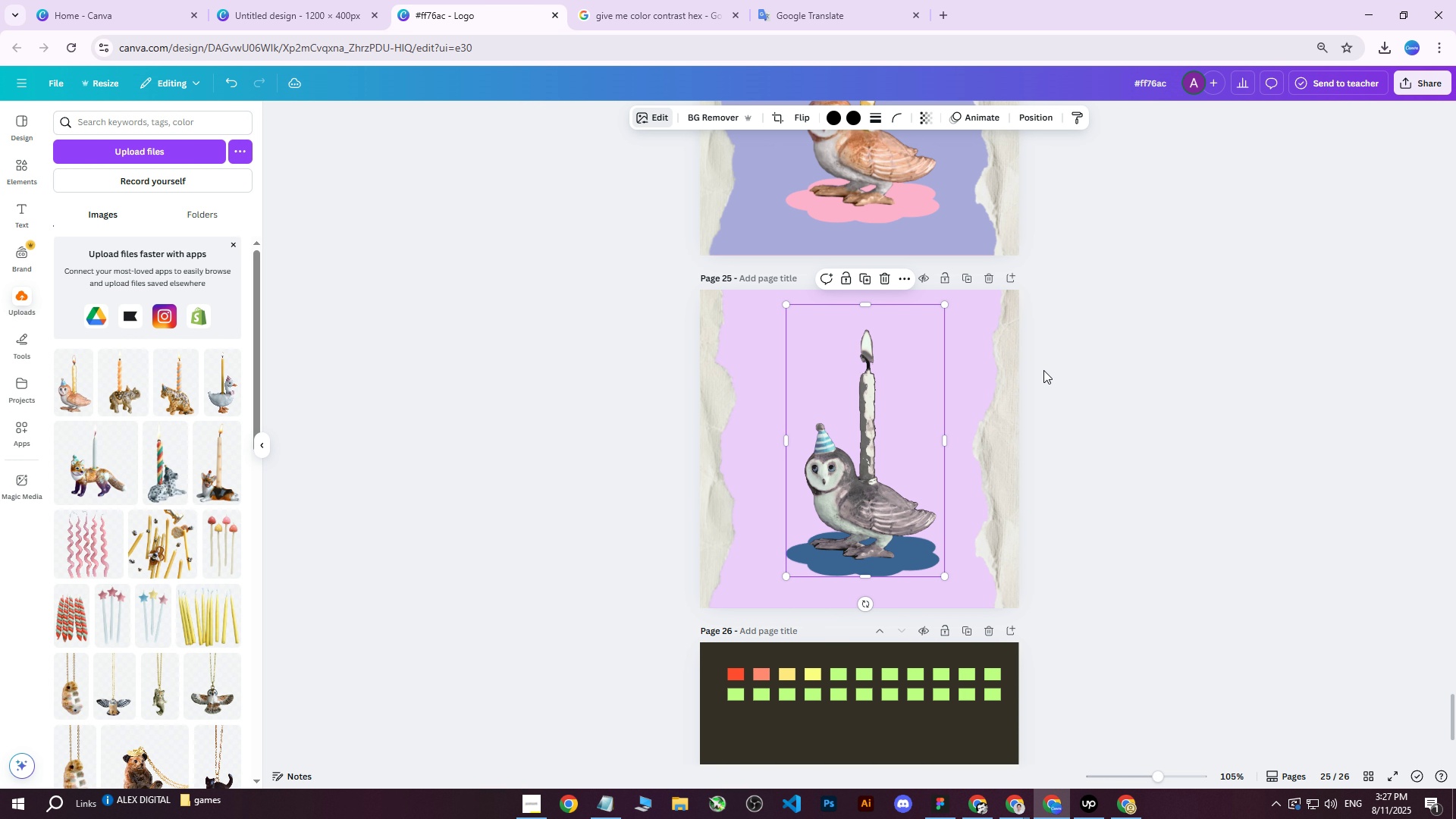 
double_click([1043, 371])
 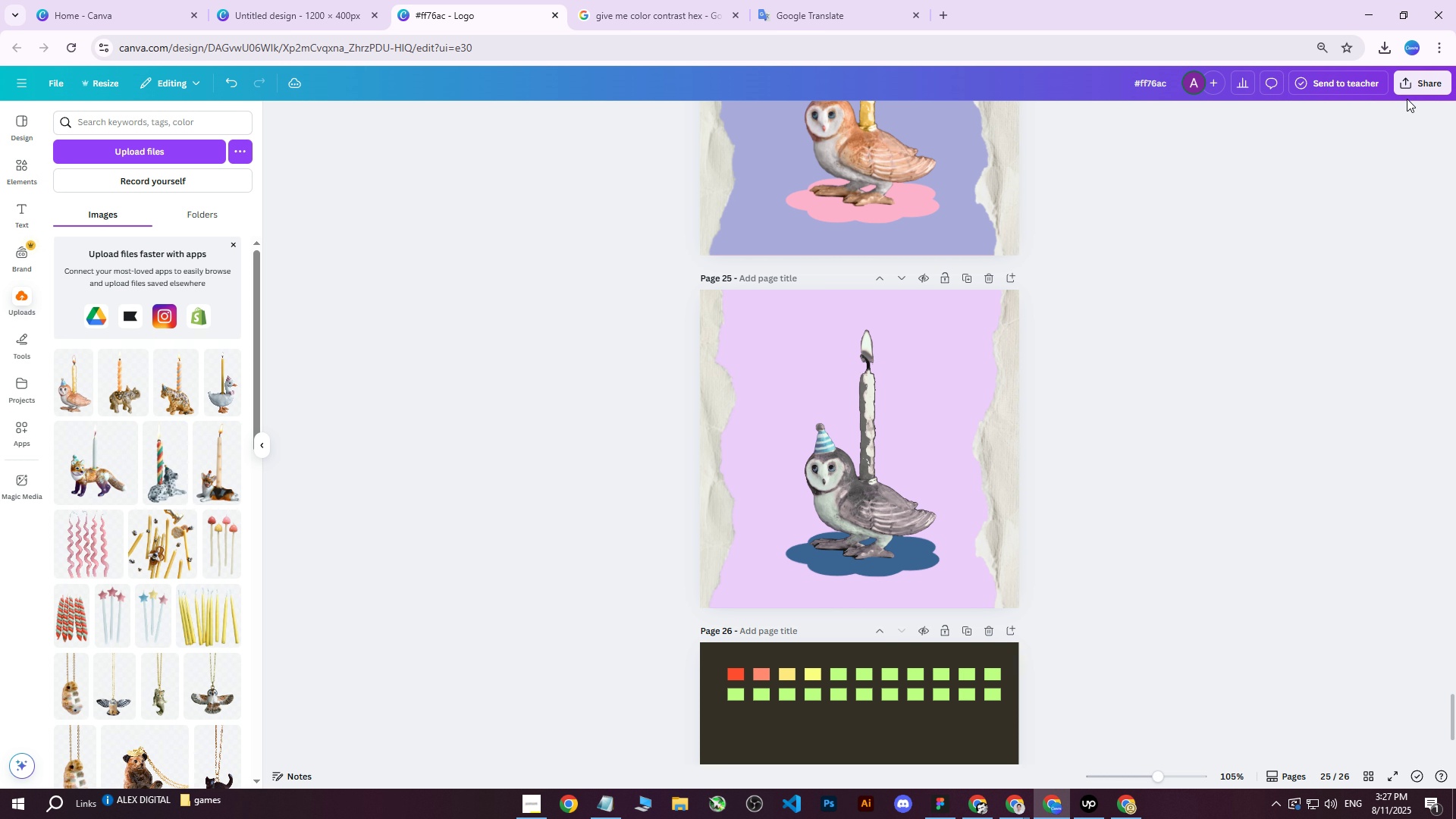 
left_click([1420, 83])
 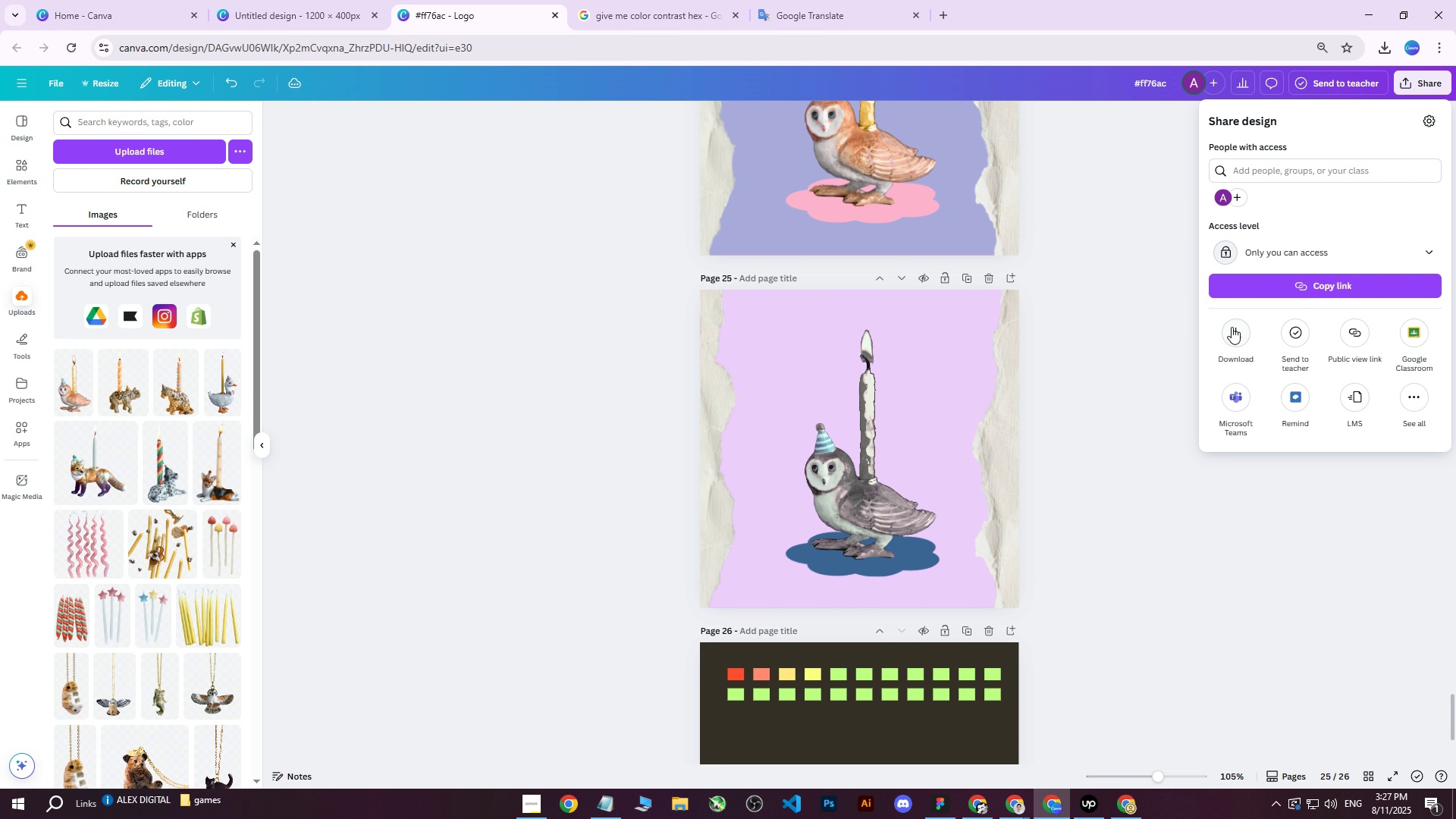 
left_click_drag(start_coordinate=[1231, 326], to_coordinate=[1125, 344])
 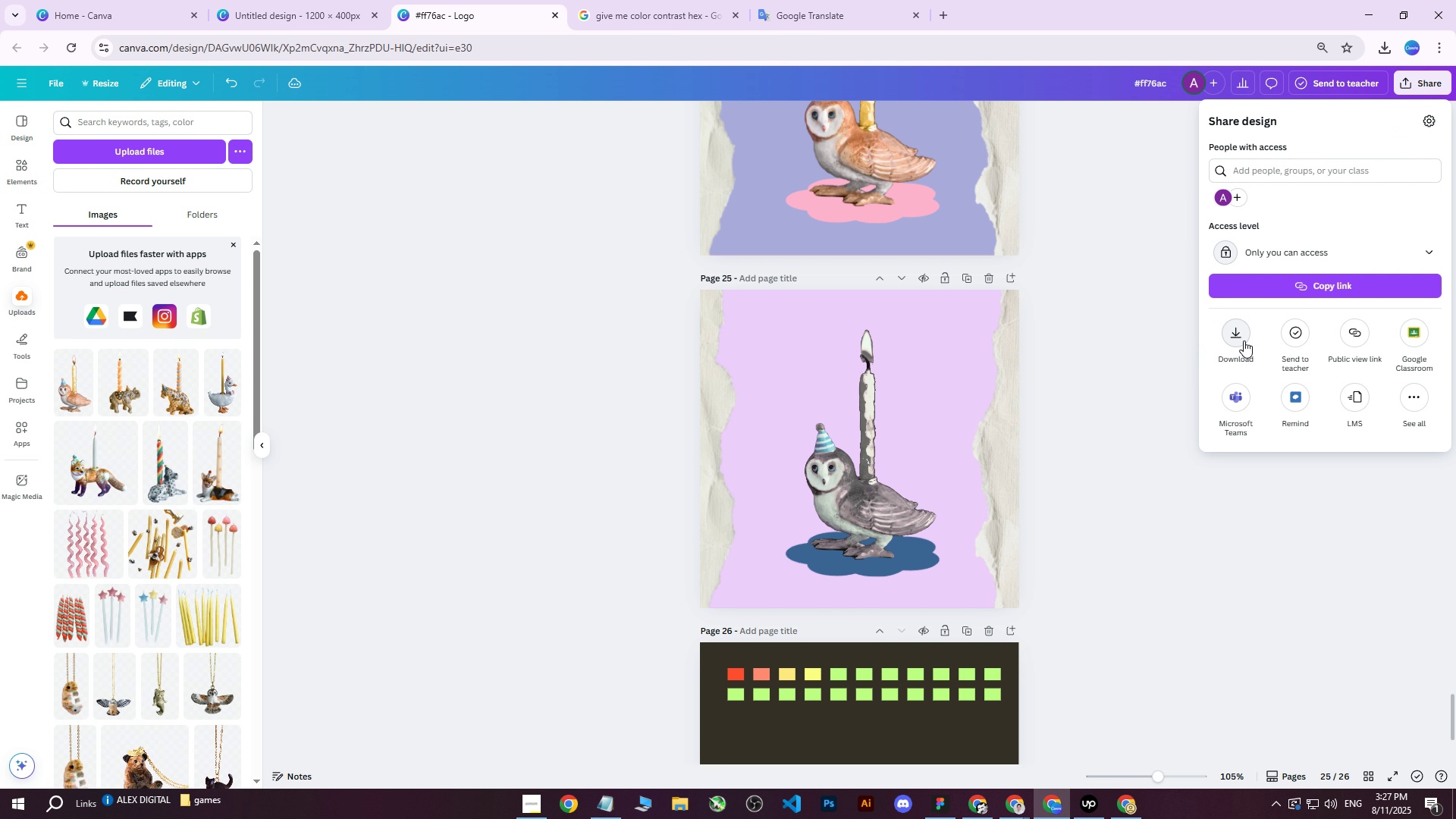 
left_click([1224, 337])
 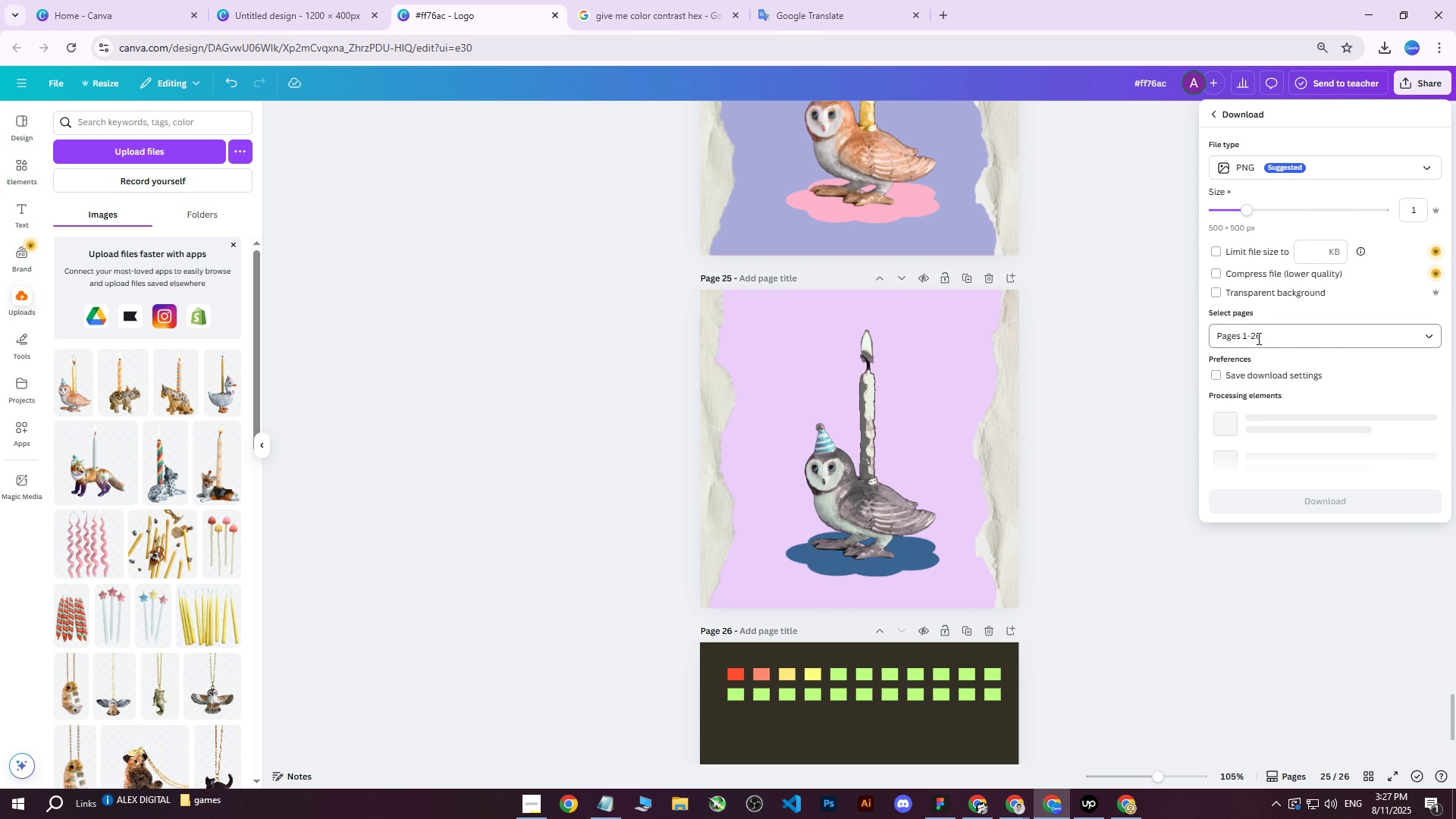 
left_click([1252, 335])
 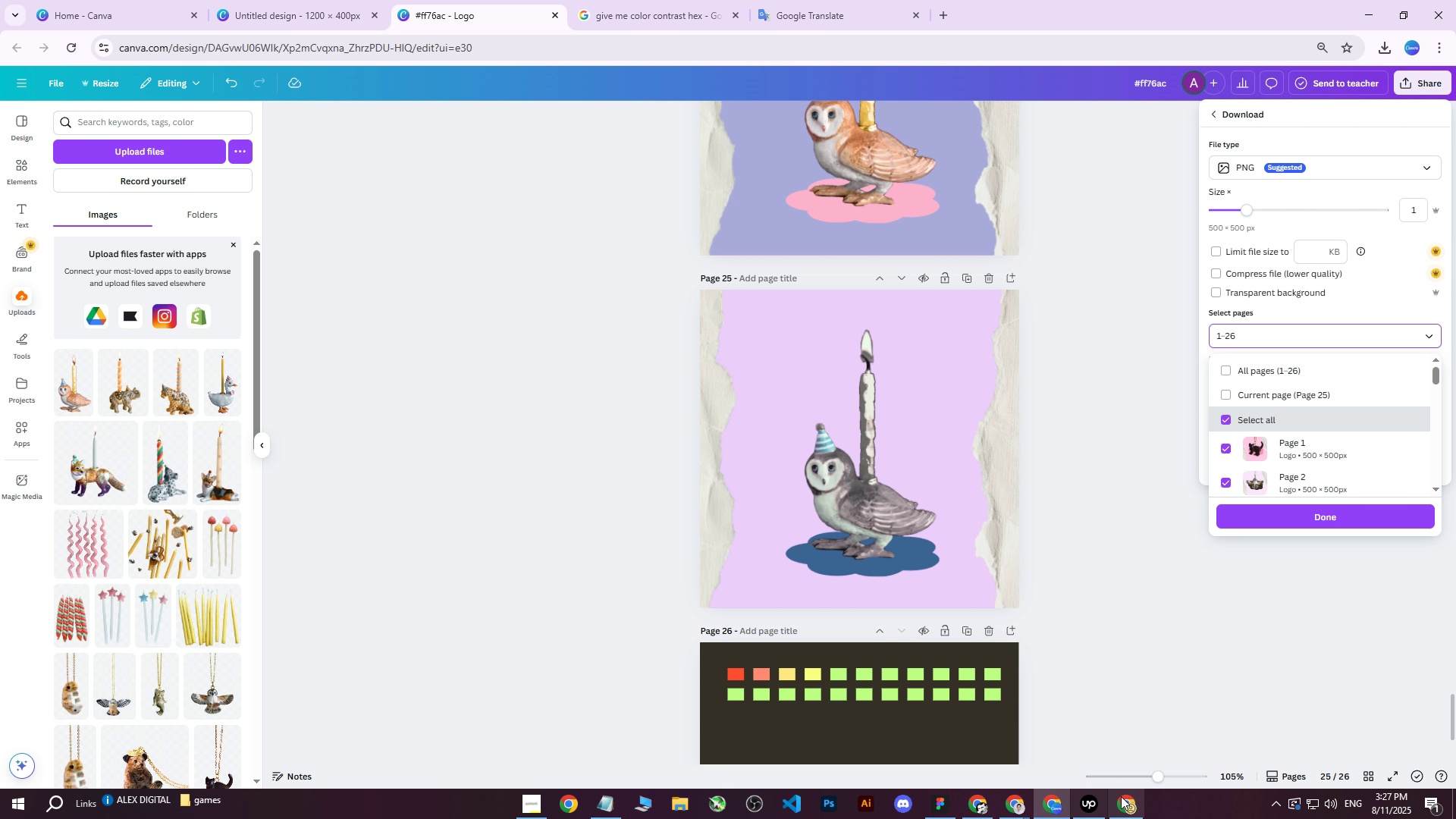 
wait(5.18)
 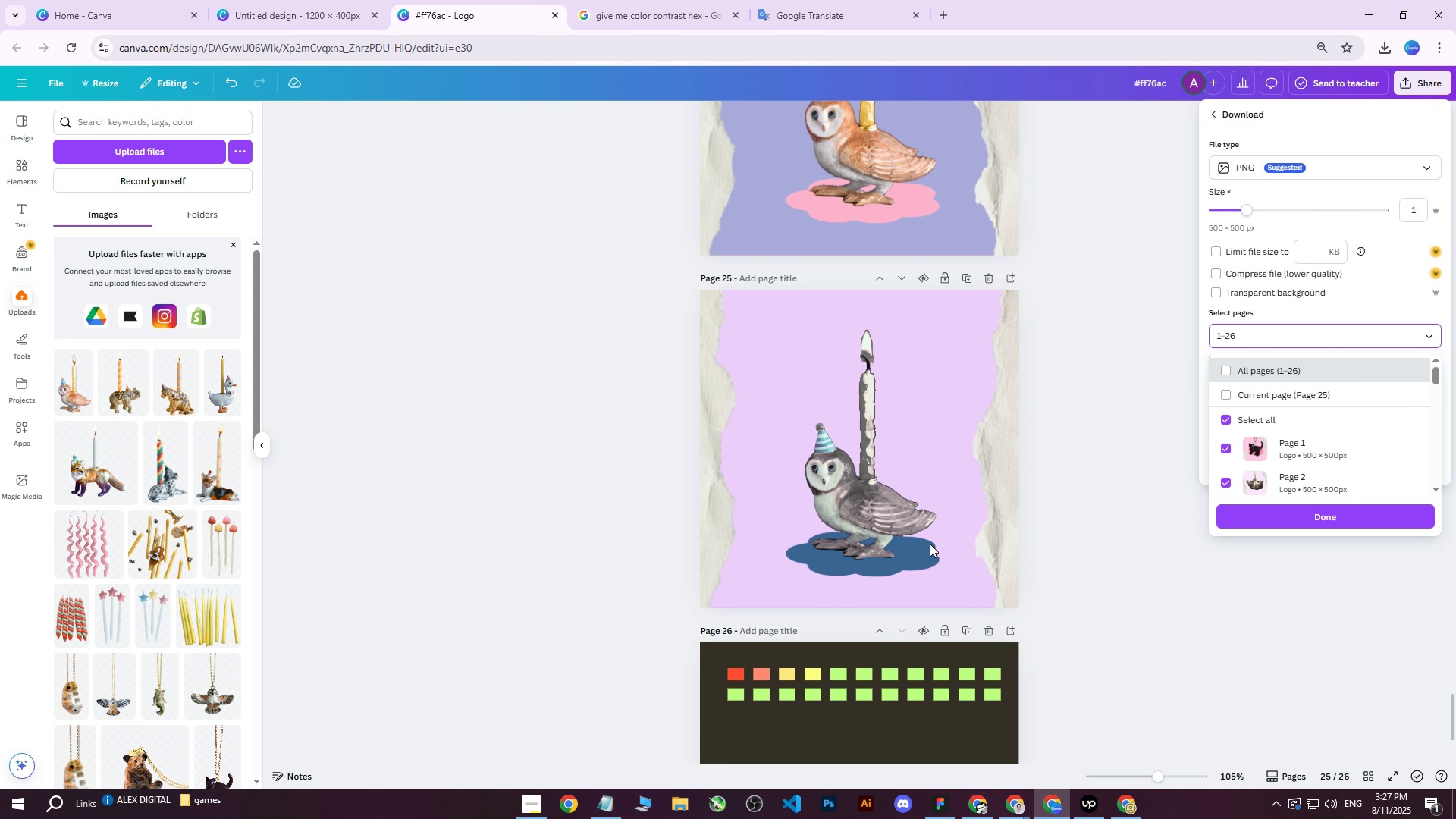 
left_click([1140, 808])
 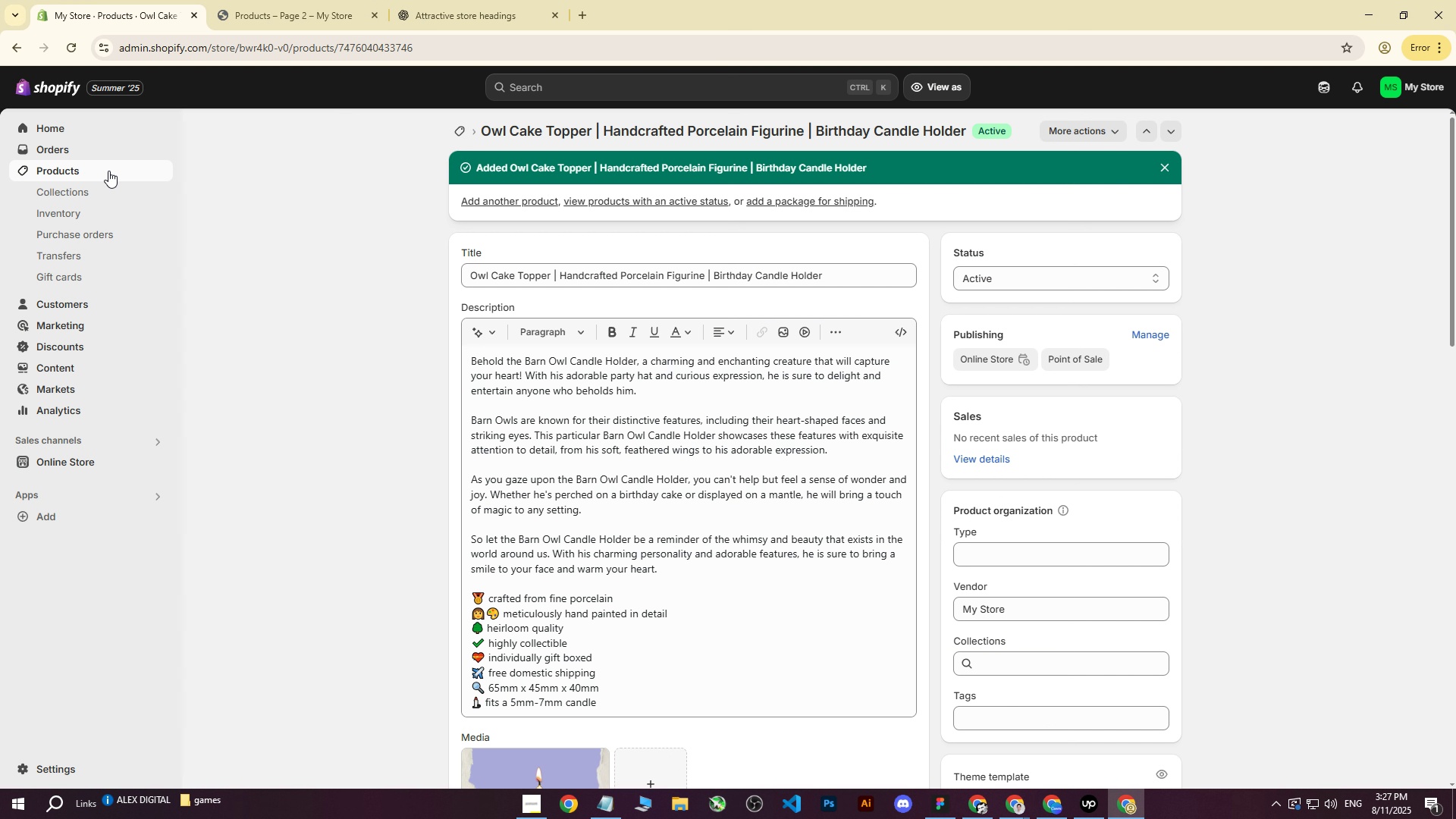 
left_click([83, 173])
 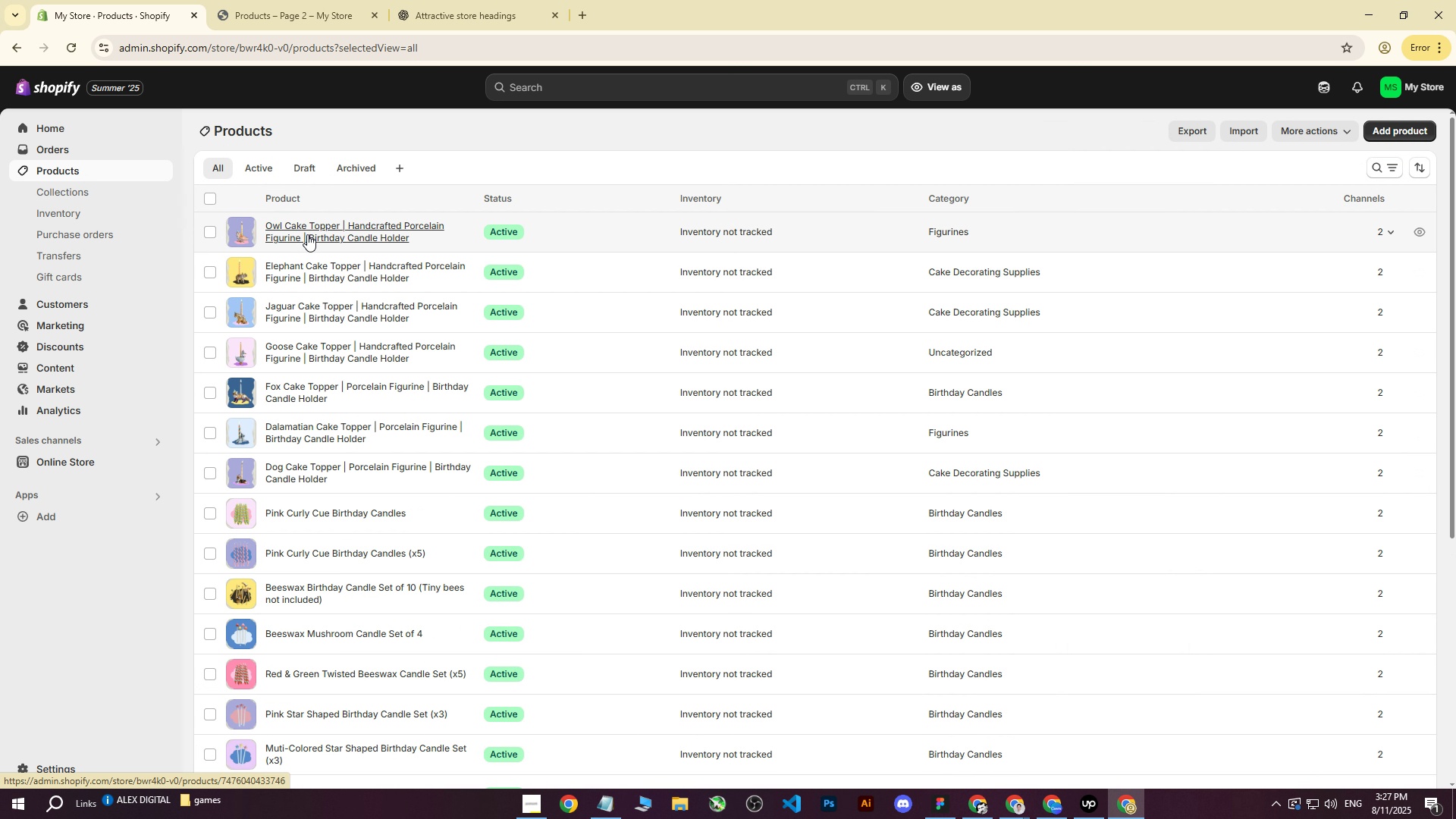 
left_click([1049, 805])
 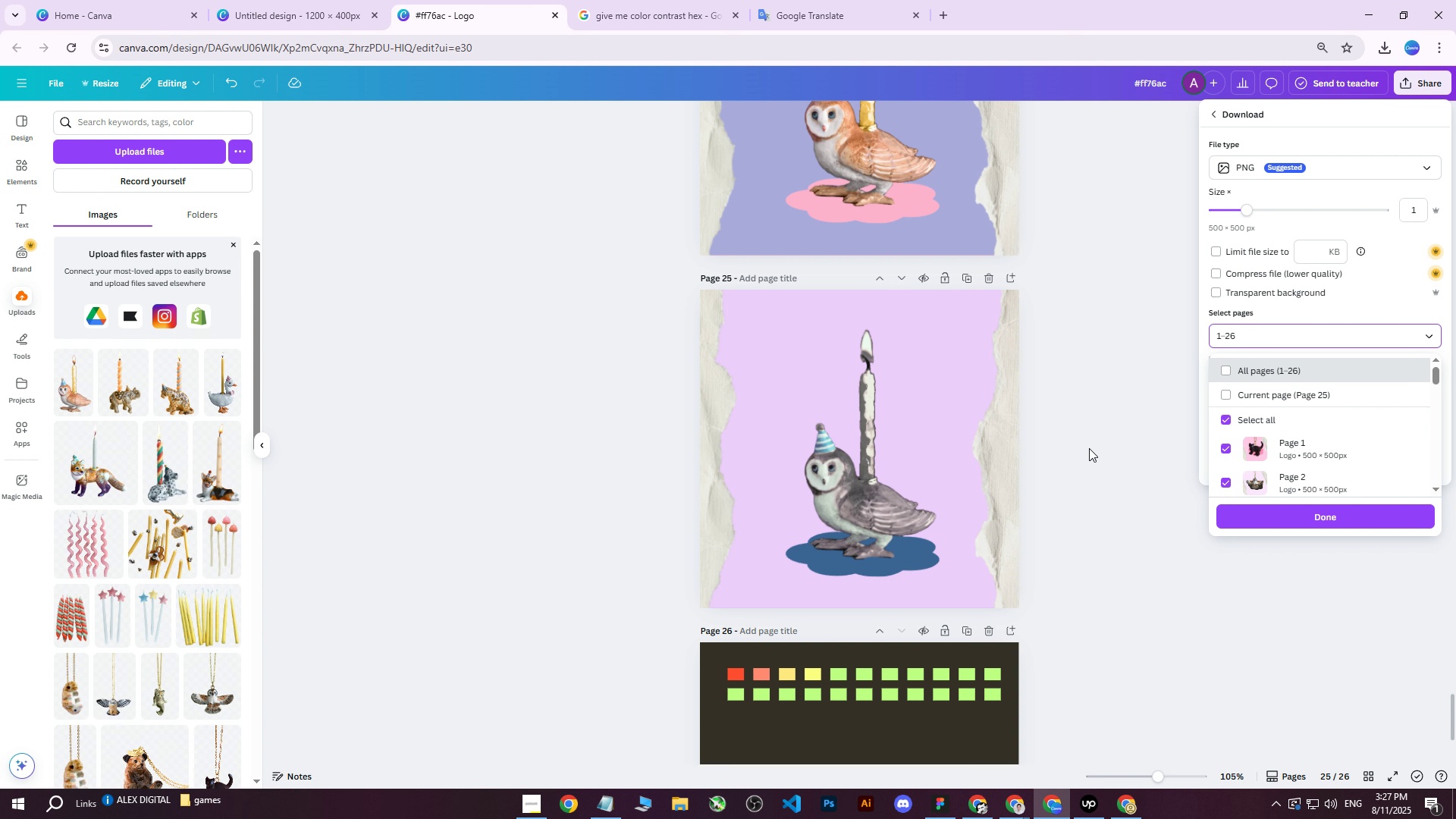 
left_click([1094, 448])
 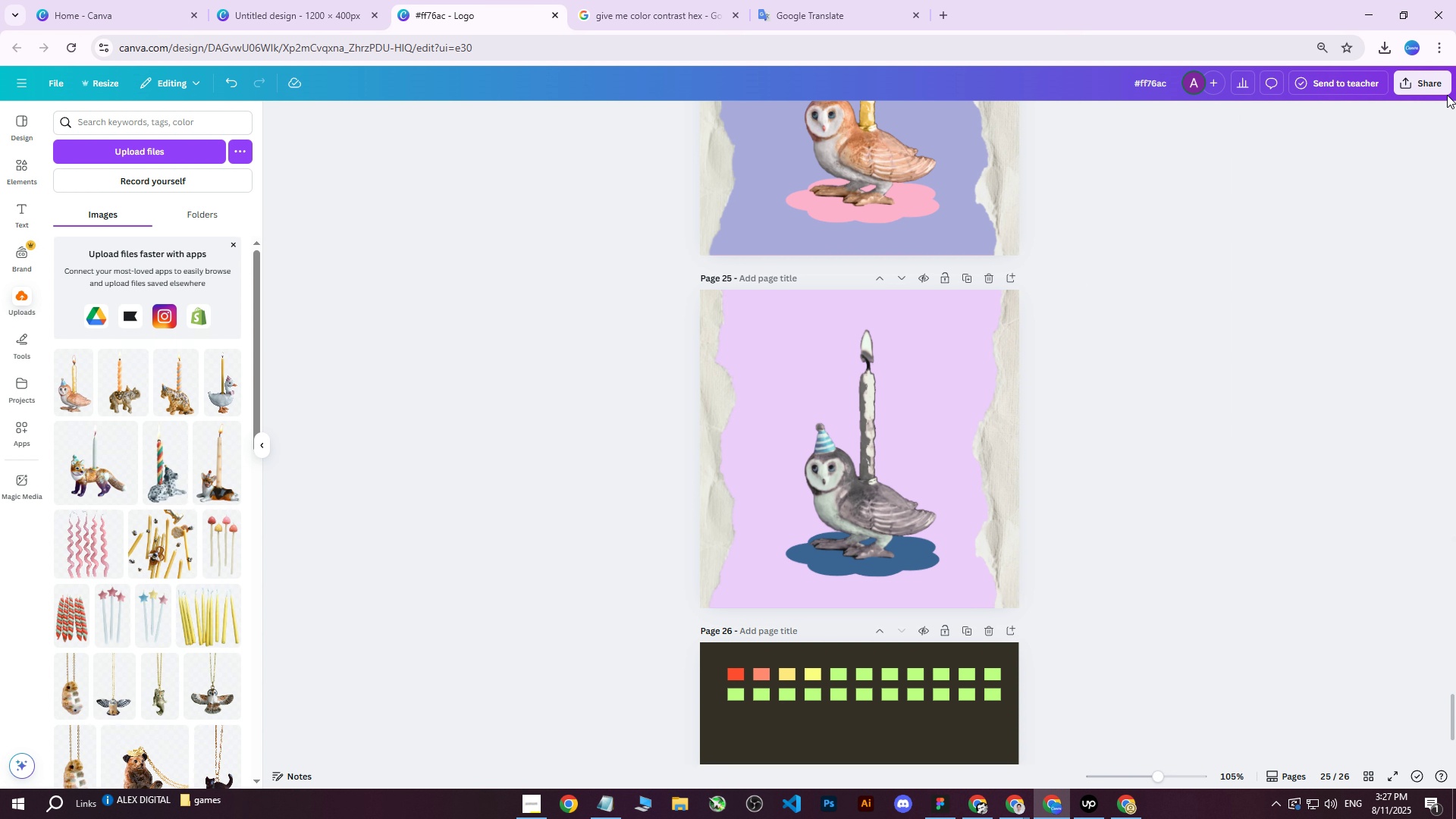 
left_click([1423, 90])
 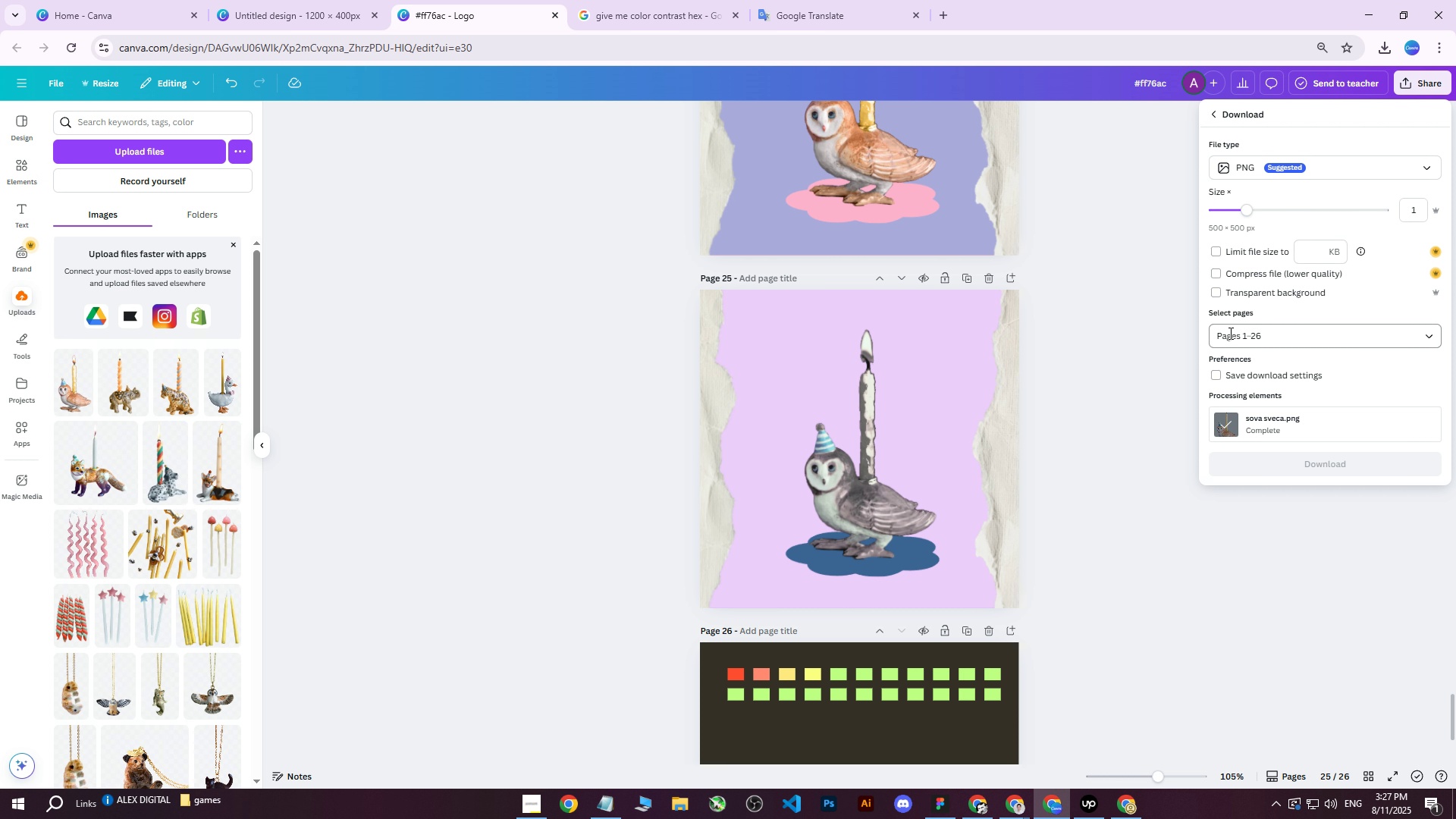 
left_click([1266, 334])
 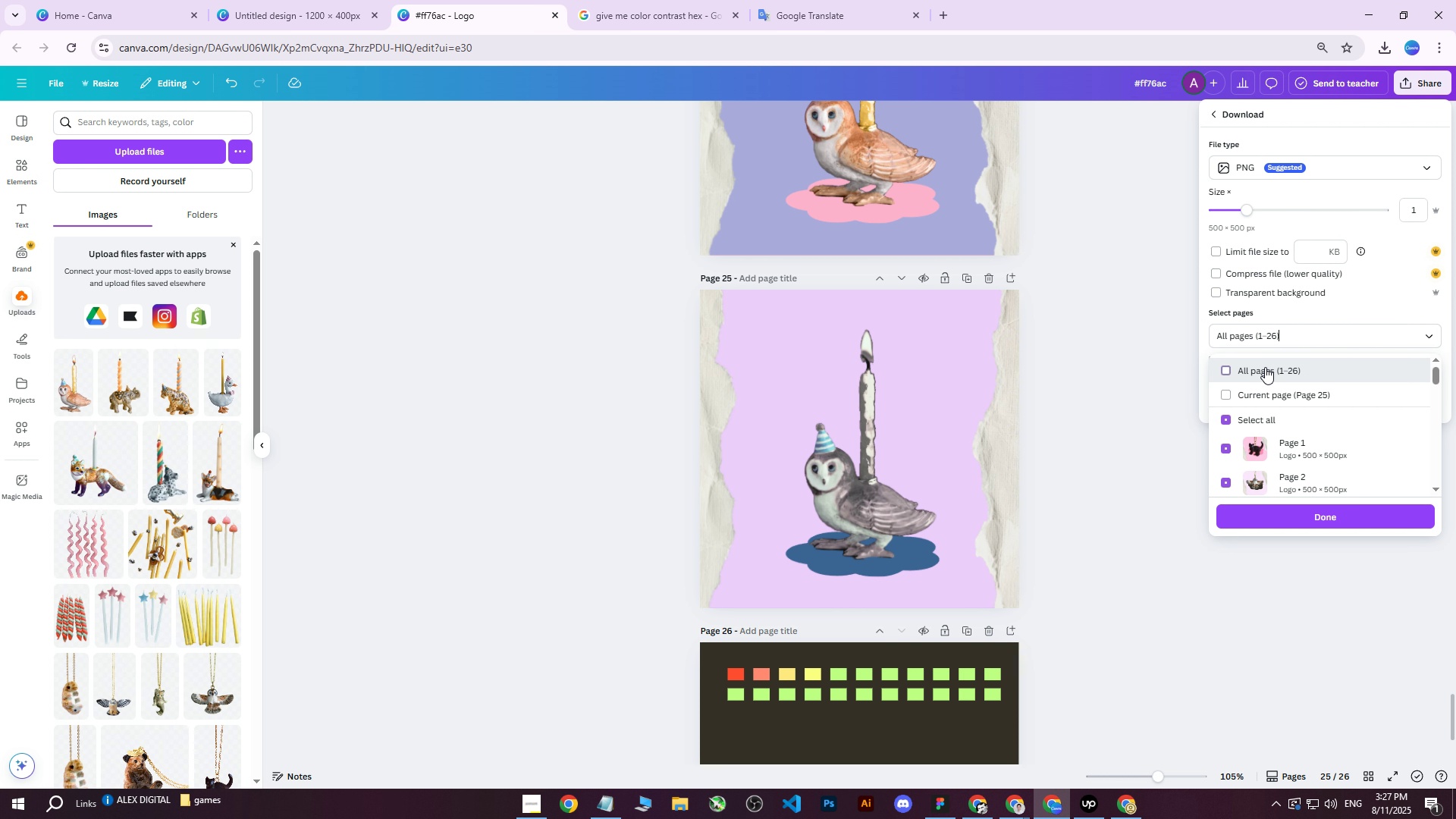 
double_click([1258, 375])
 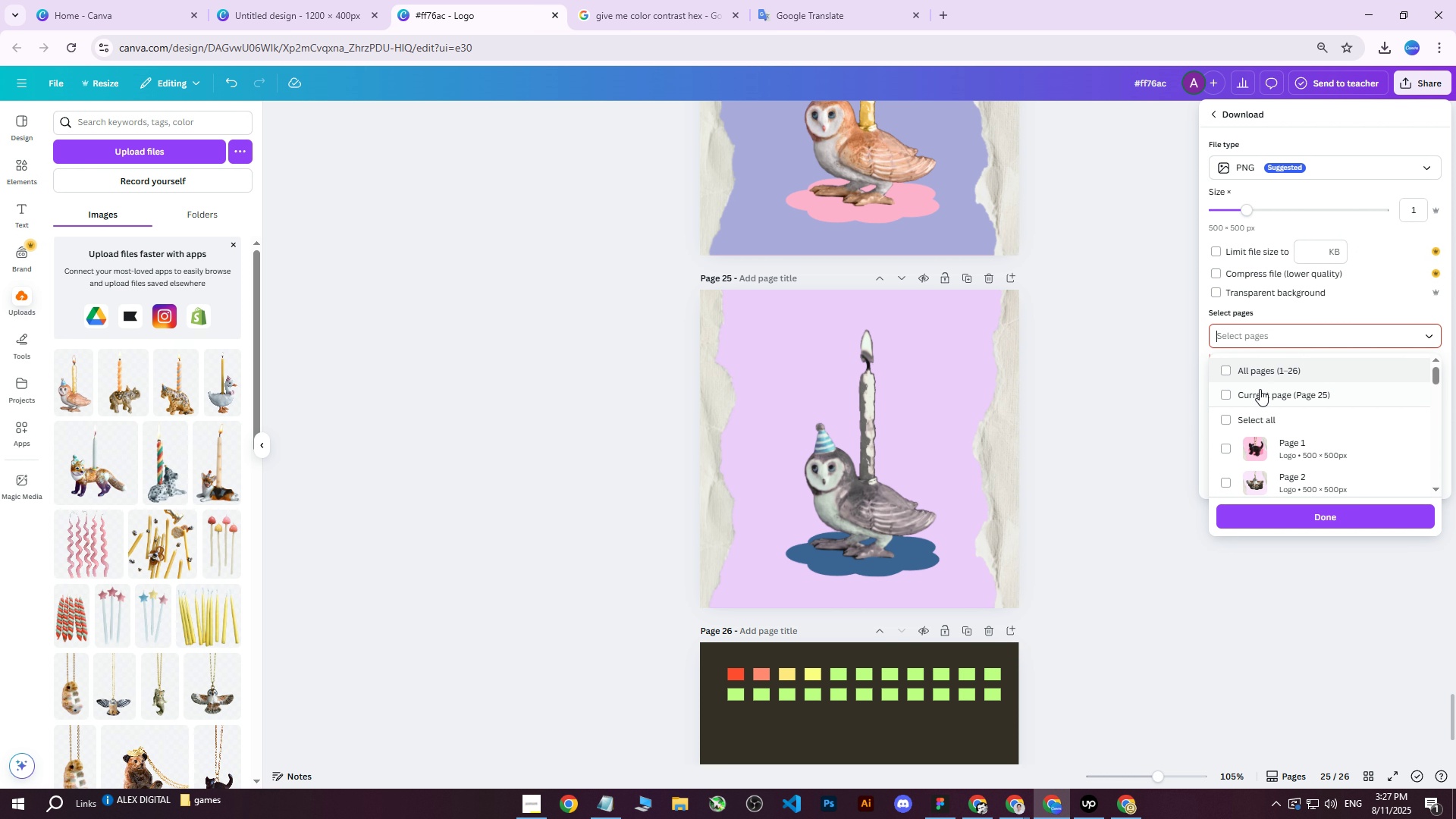 
left_click([1250, 399])
 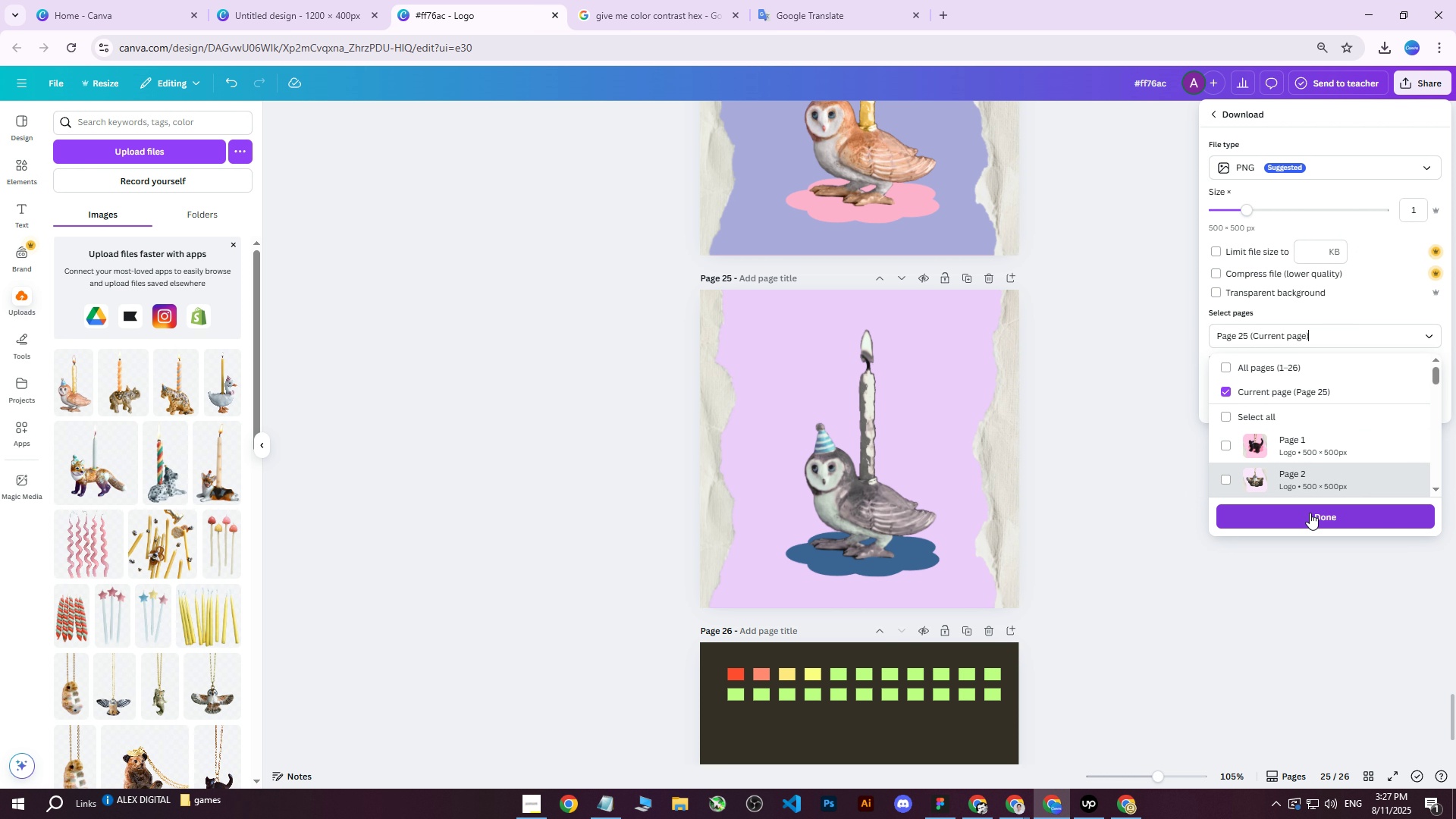 
left_click([1307, 514])
 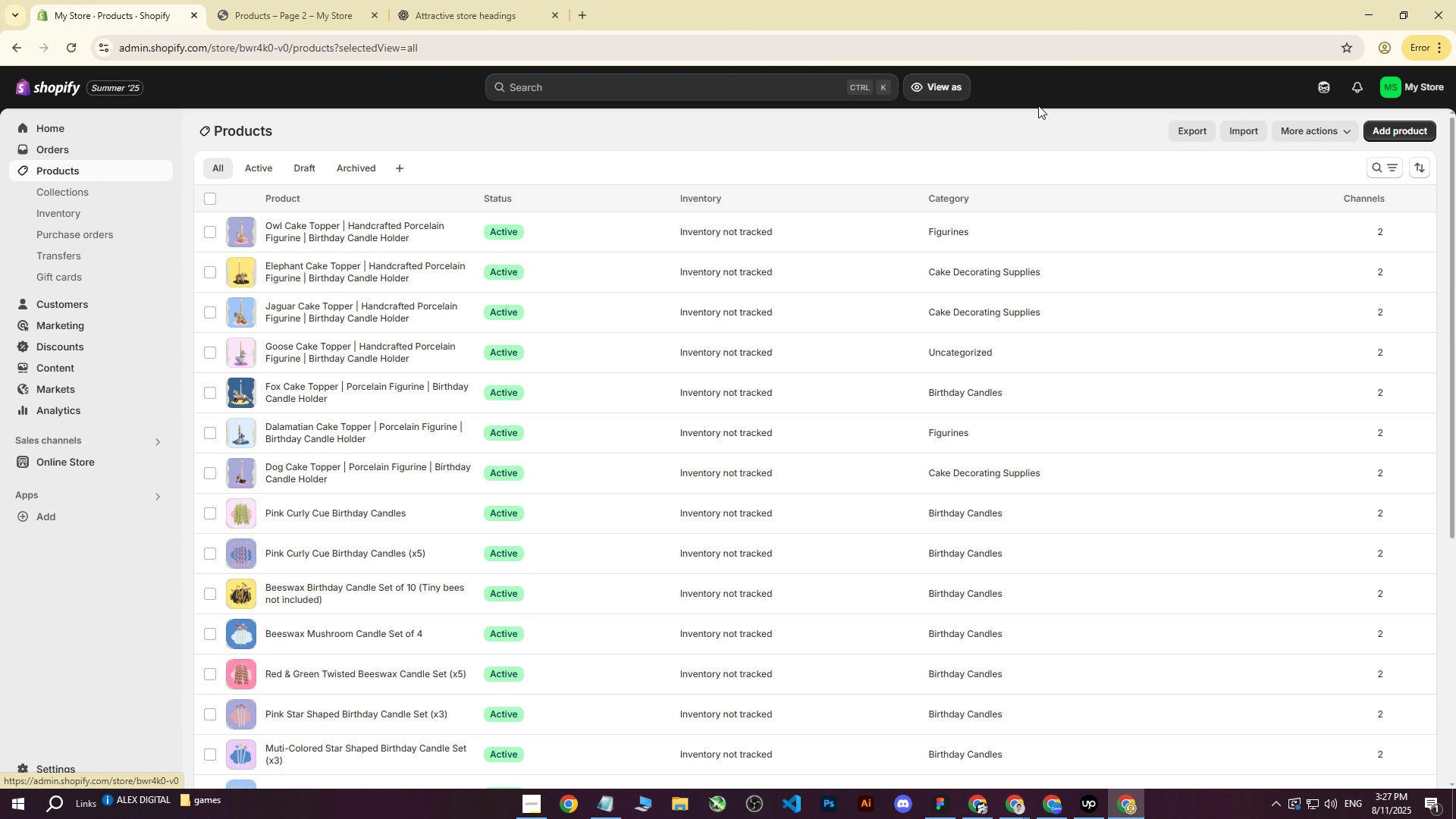 
left_click([1403, 133])
 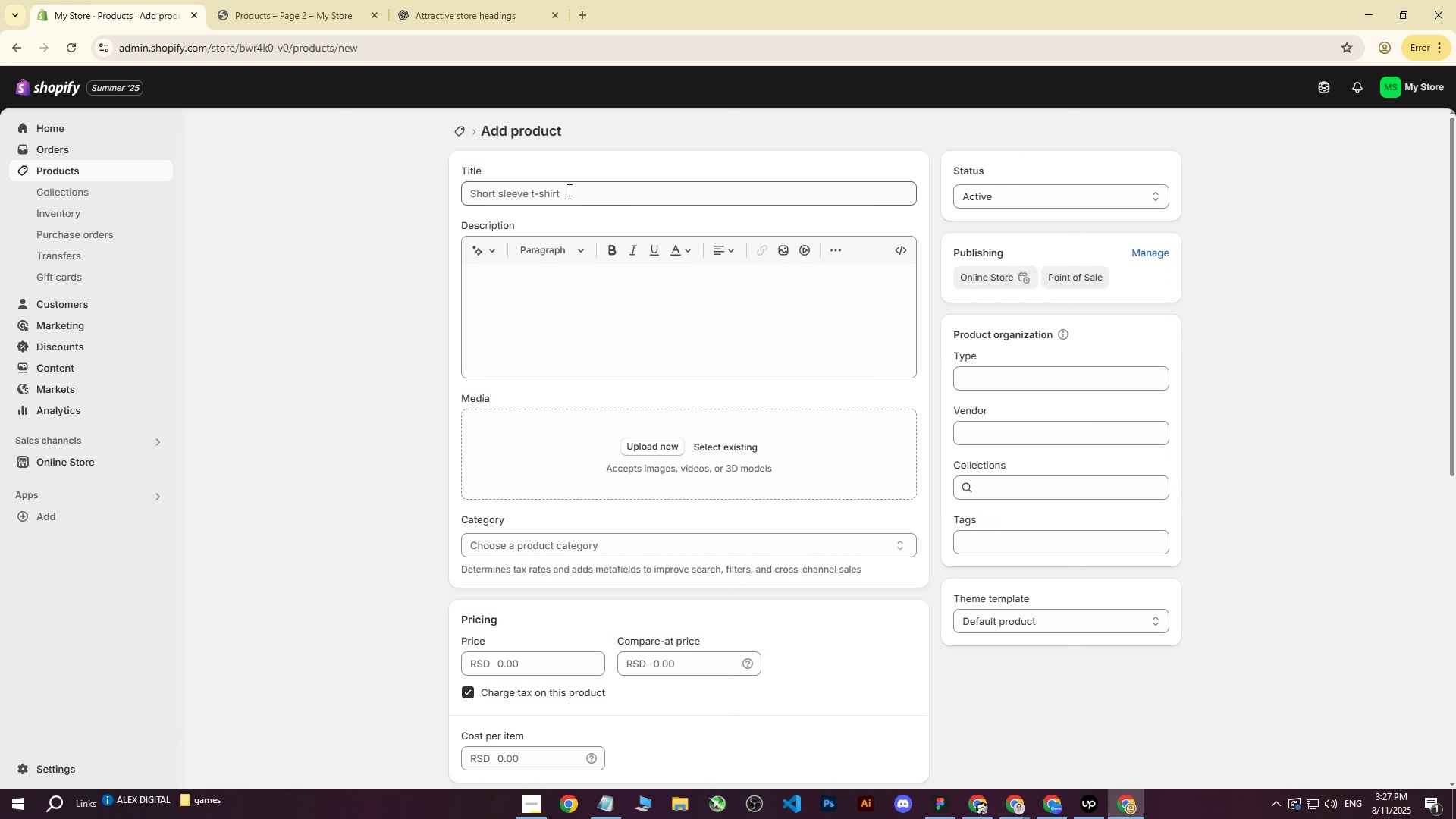 
left_click([526, 193])
 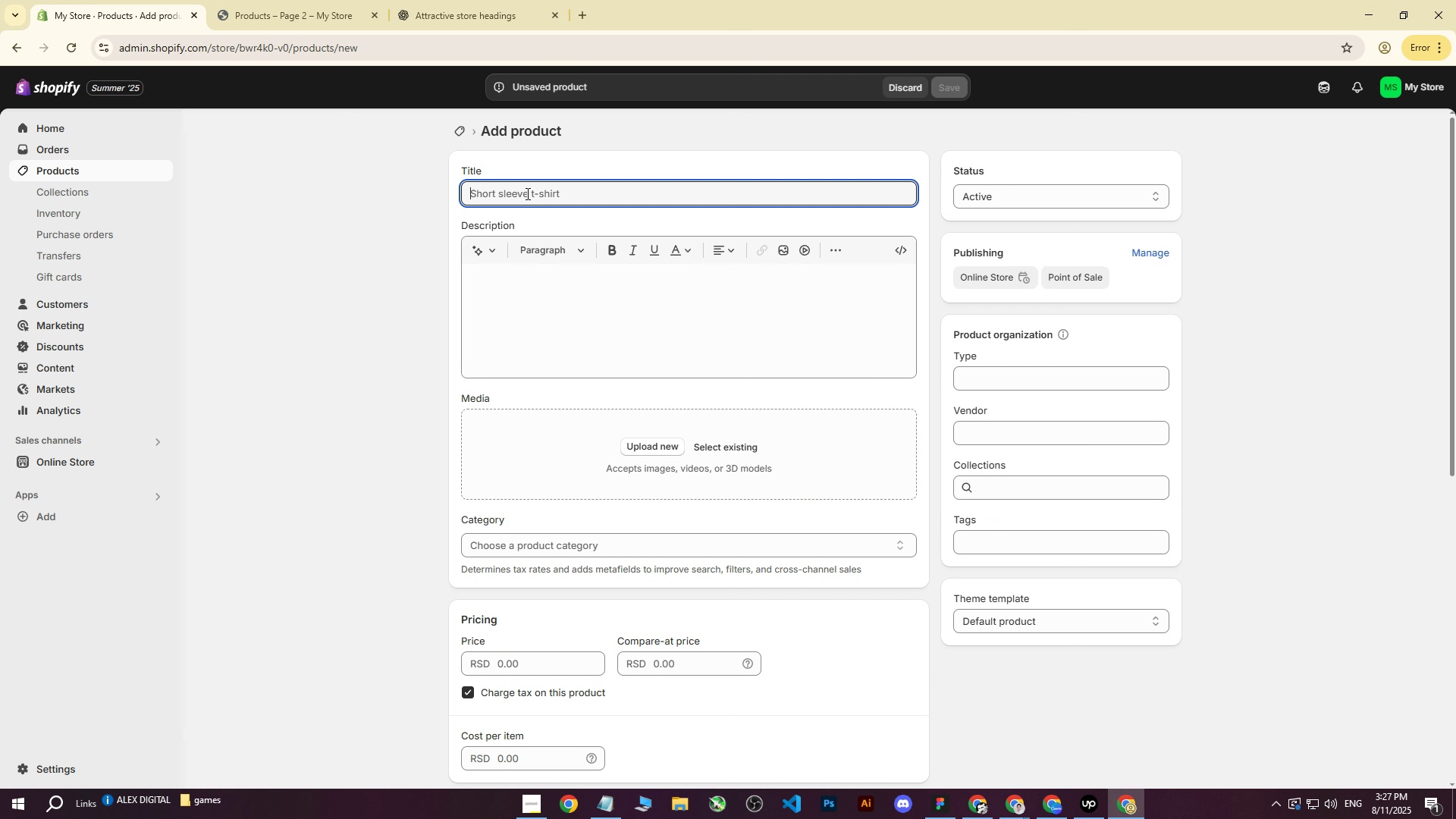 
key(CapsLock)
 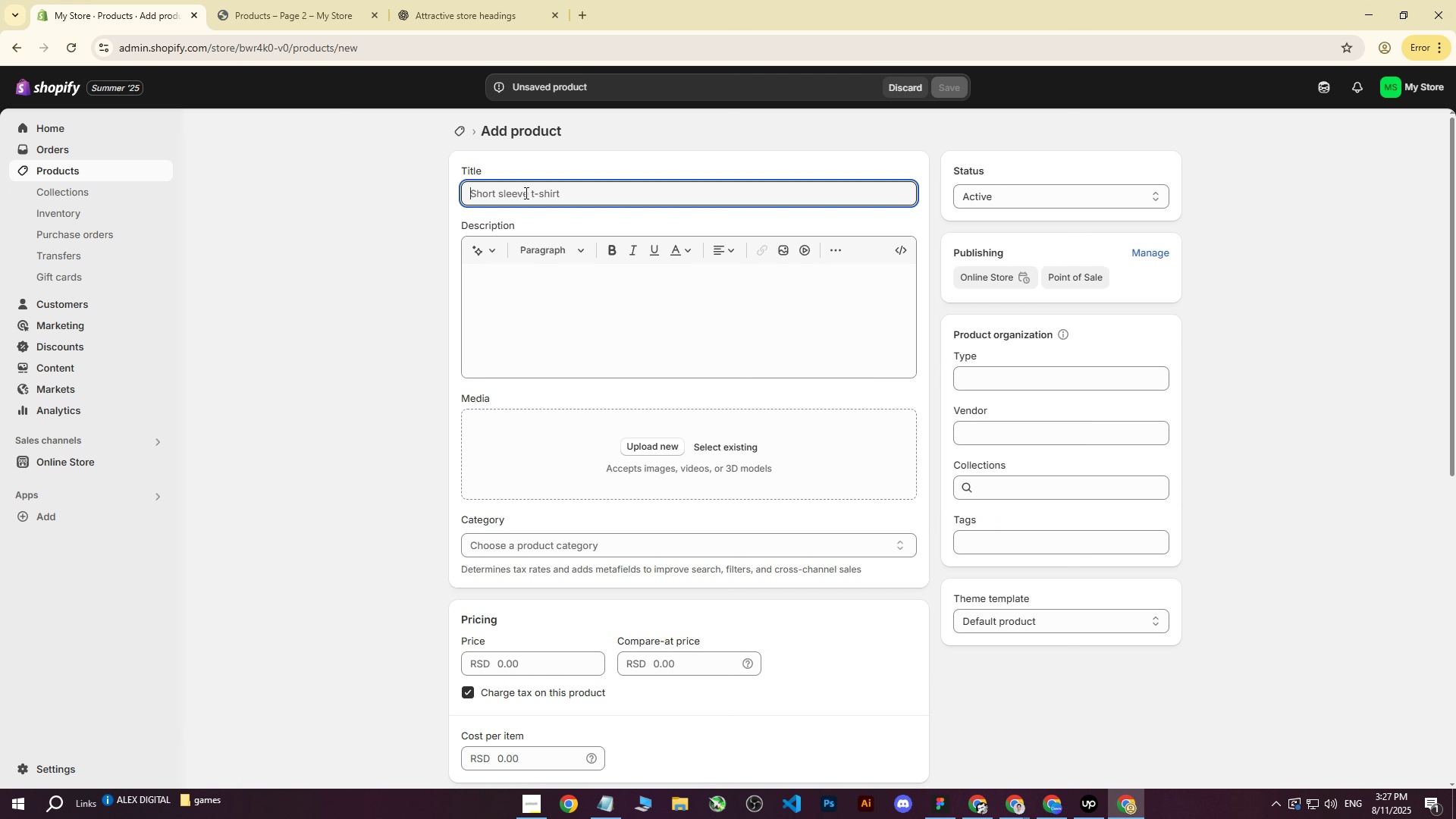 
key(CapsLock)
 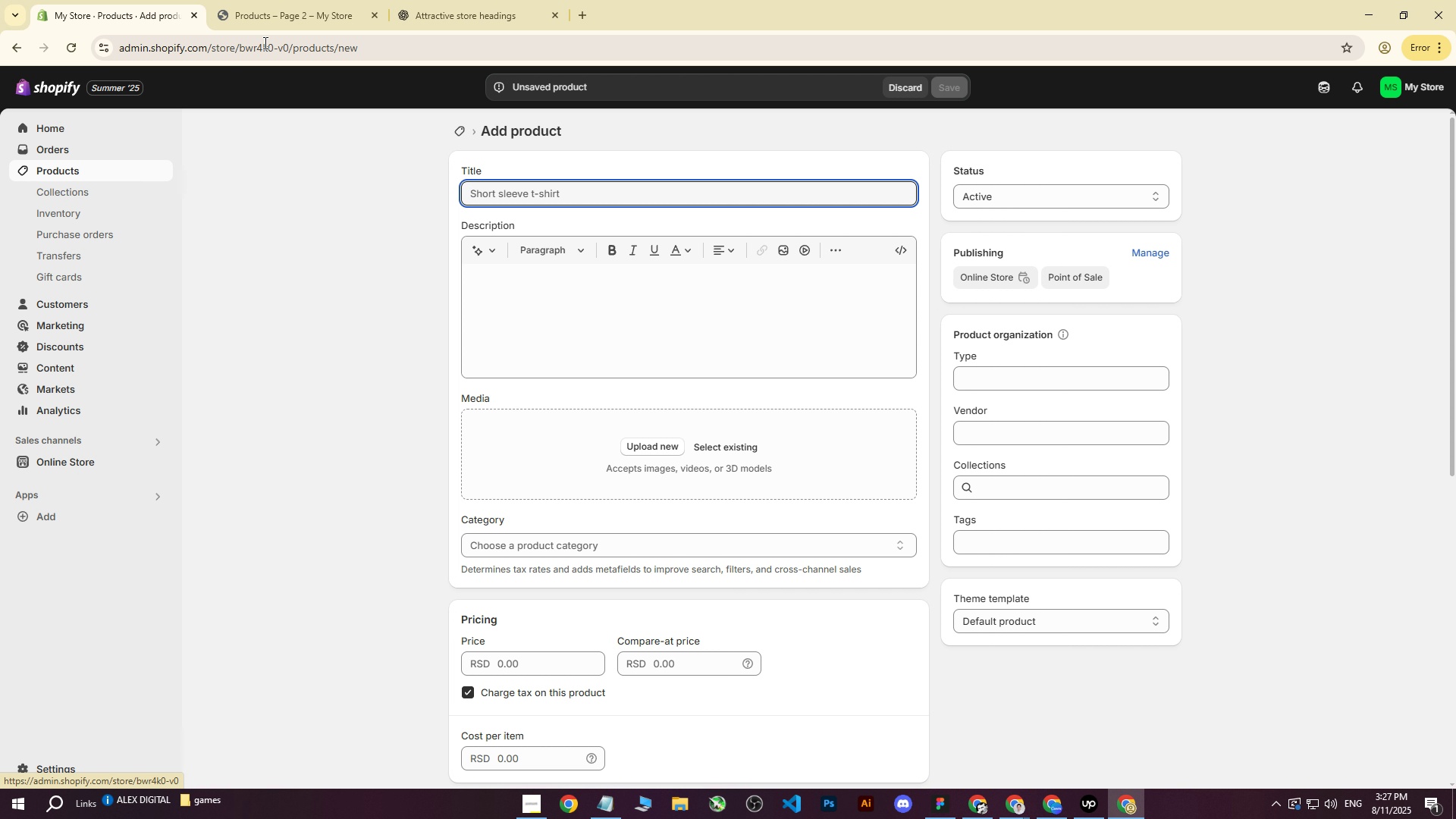 
left_click([275, 26])
 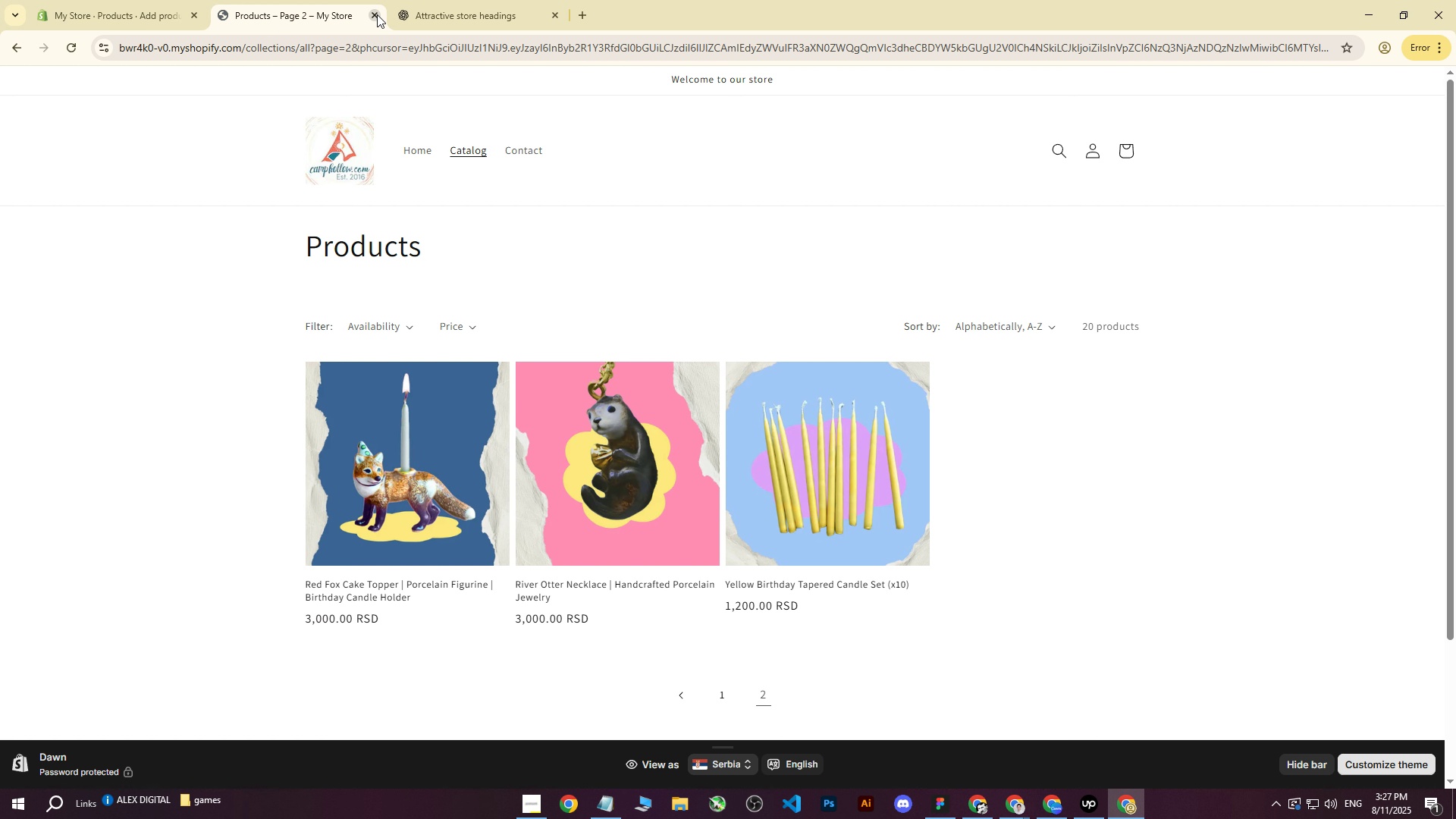 
left_click([460, 0])
 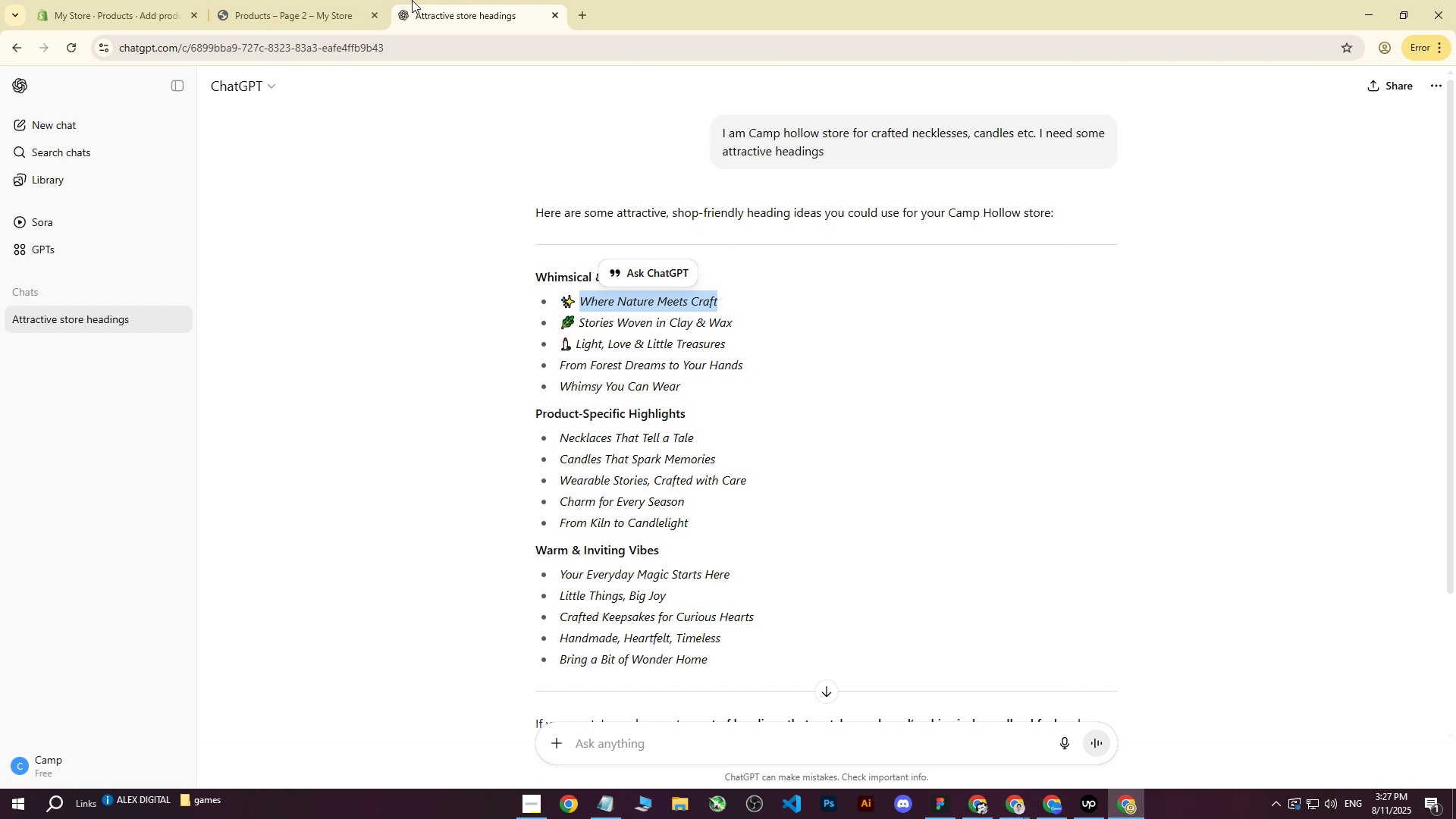 
left_click([314, 0])
 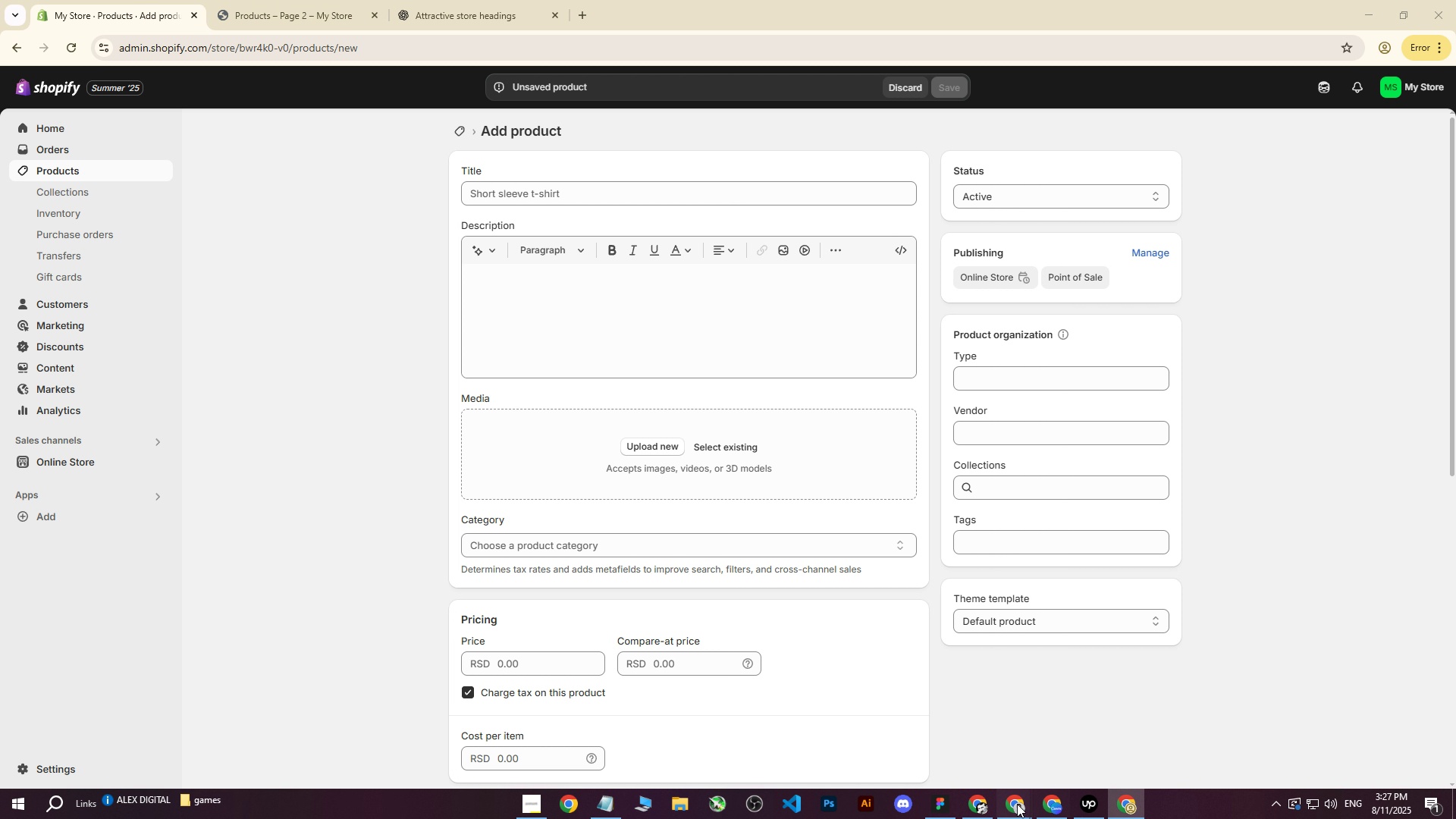 
double_click([924, 738])
 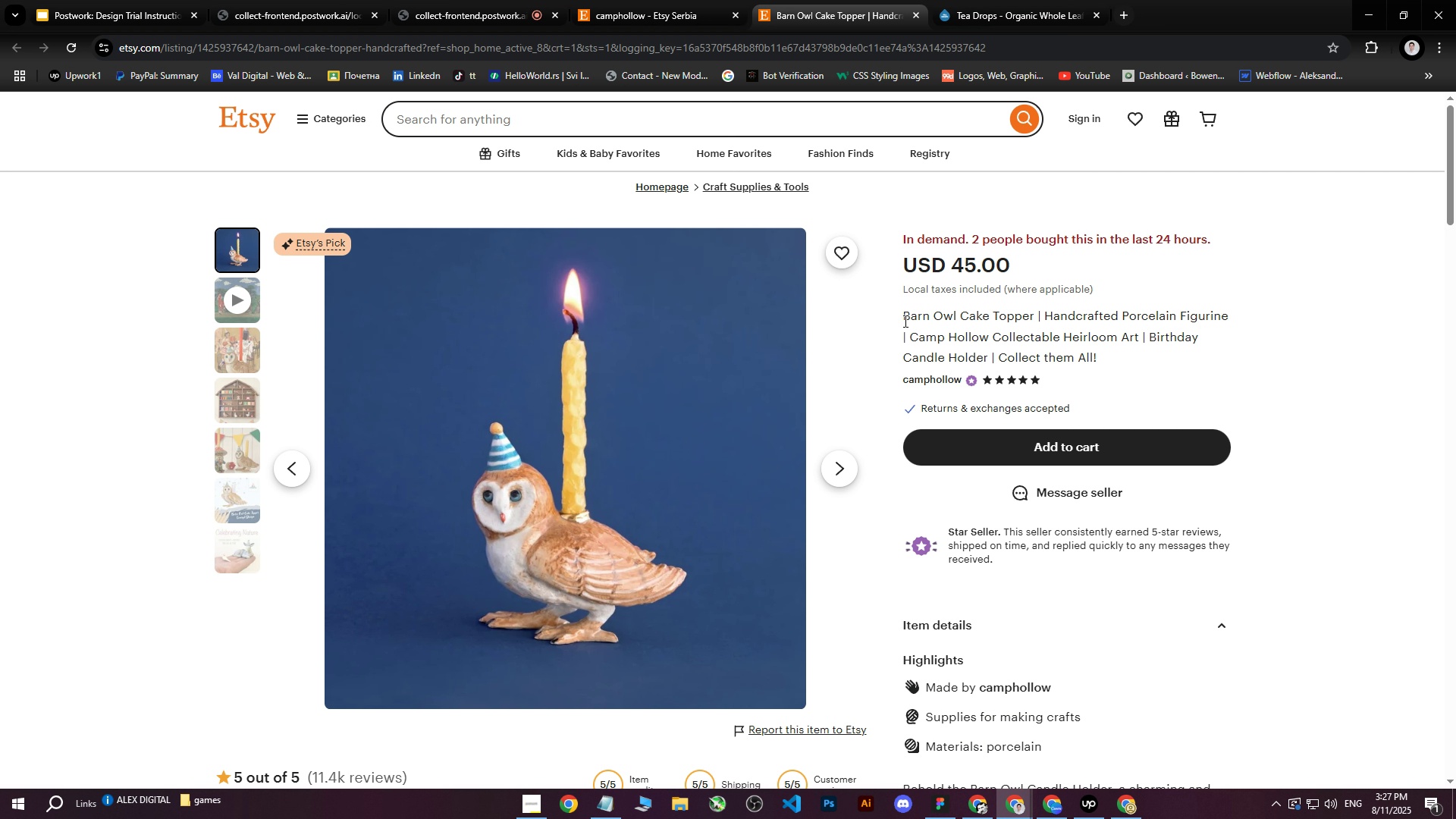 
left_click_drag(start_coordinate=[902, 317], to_coordinate=[1112, 346])
 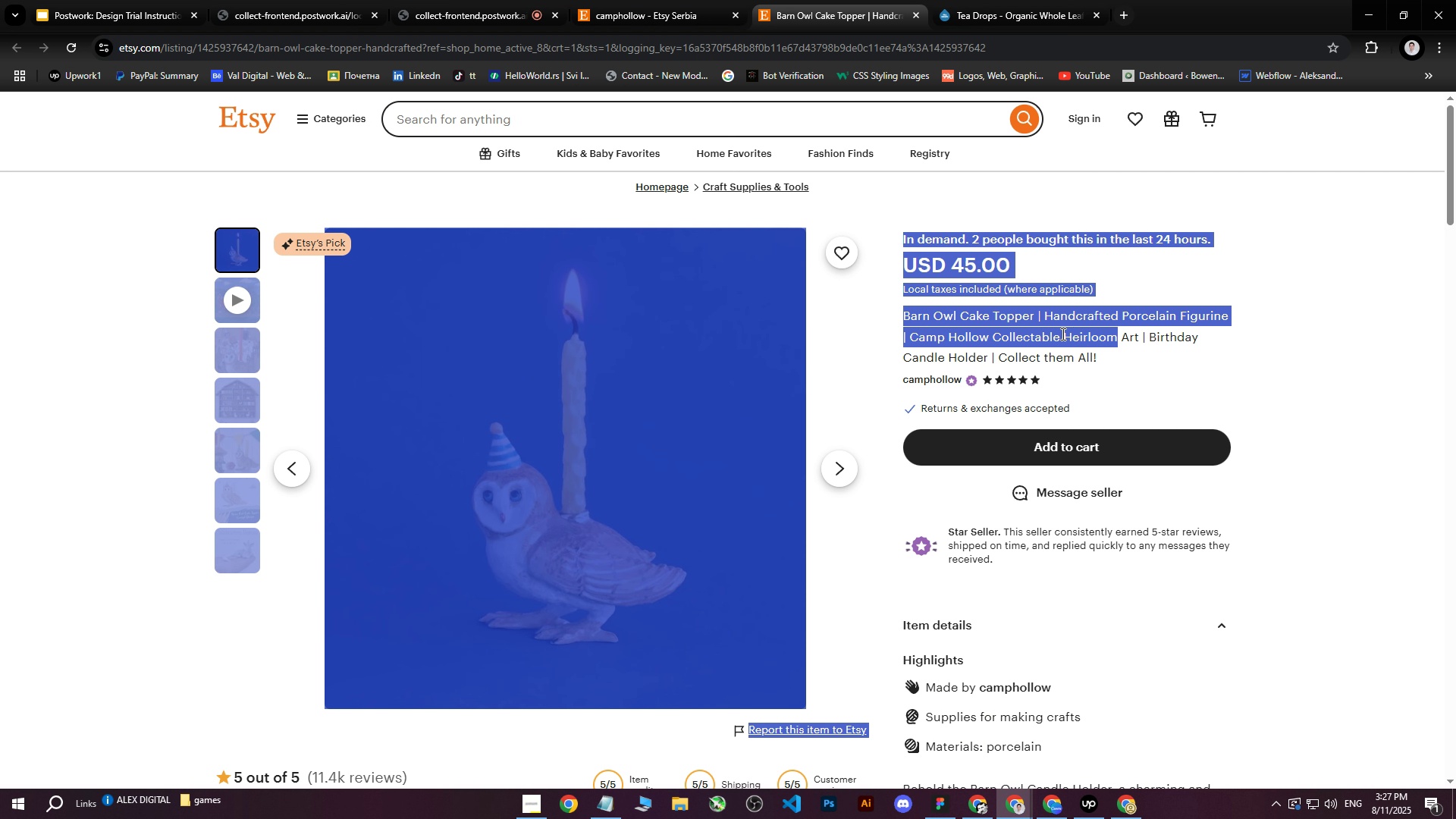 
left_click([1062, 334])
 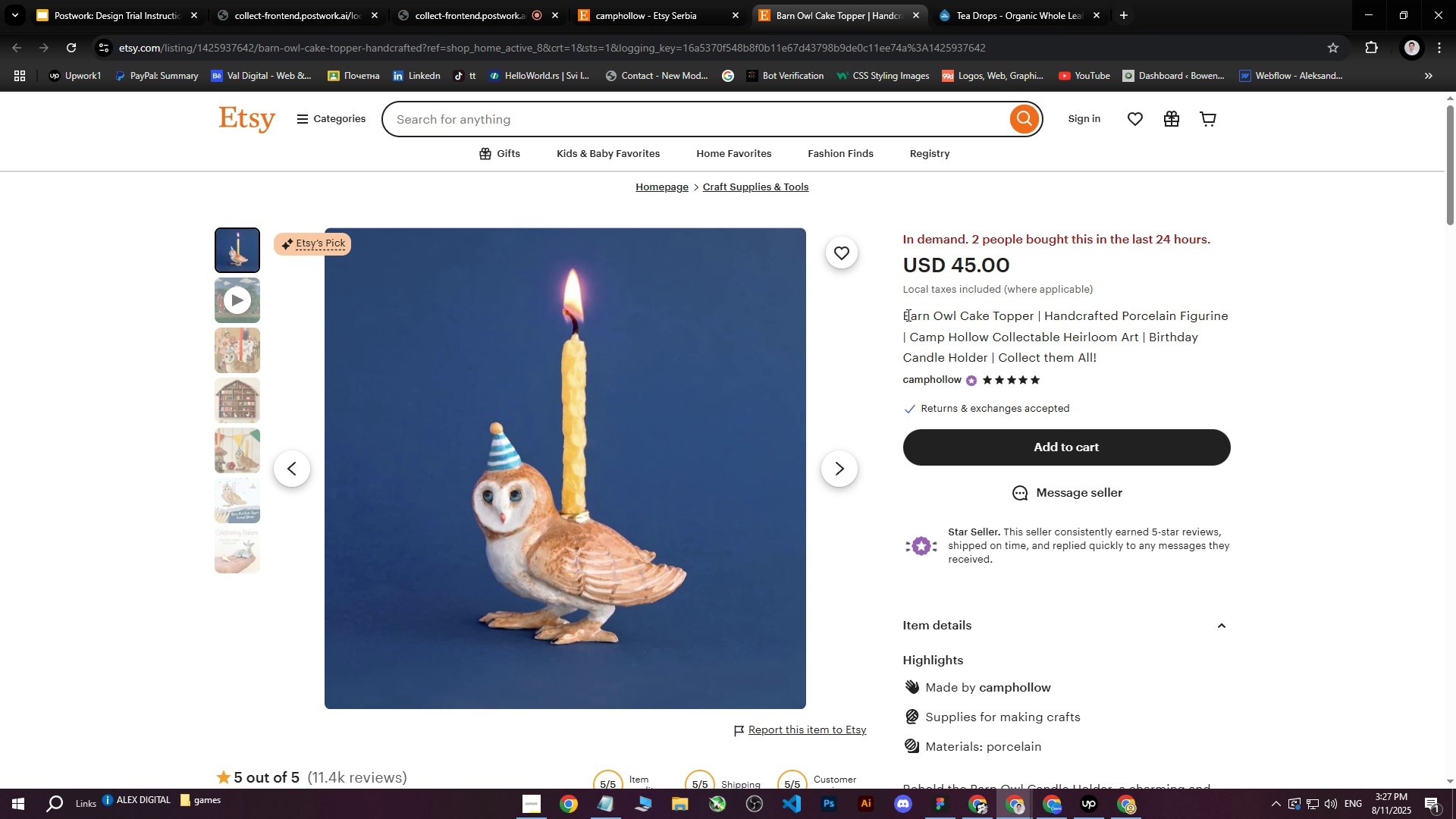 
left_click_drag(start_coordinate=[907, 315], to_coordinate=[1038, 337])
 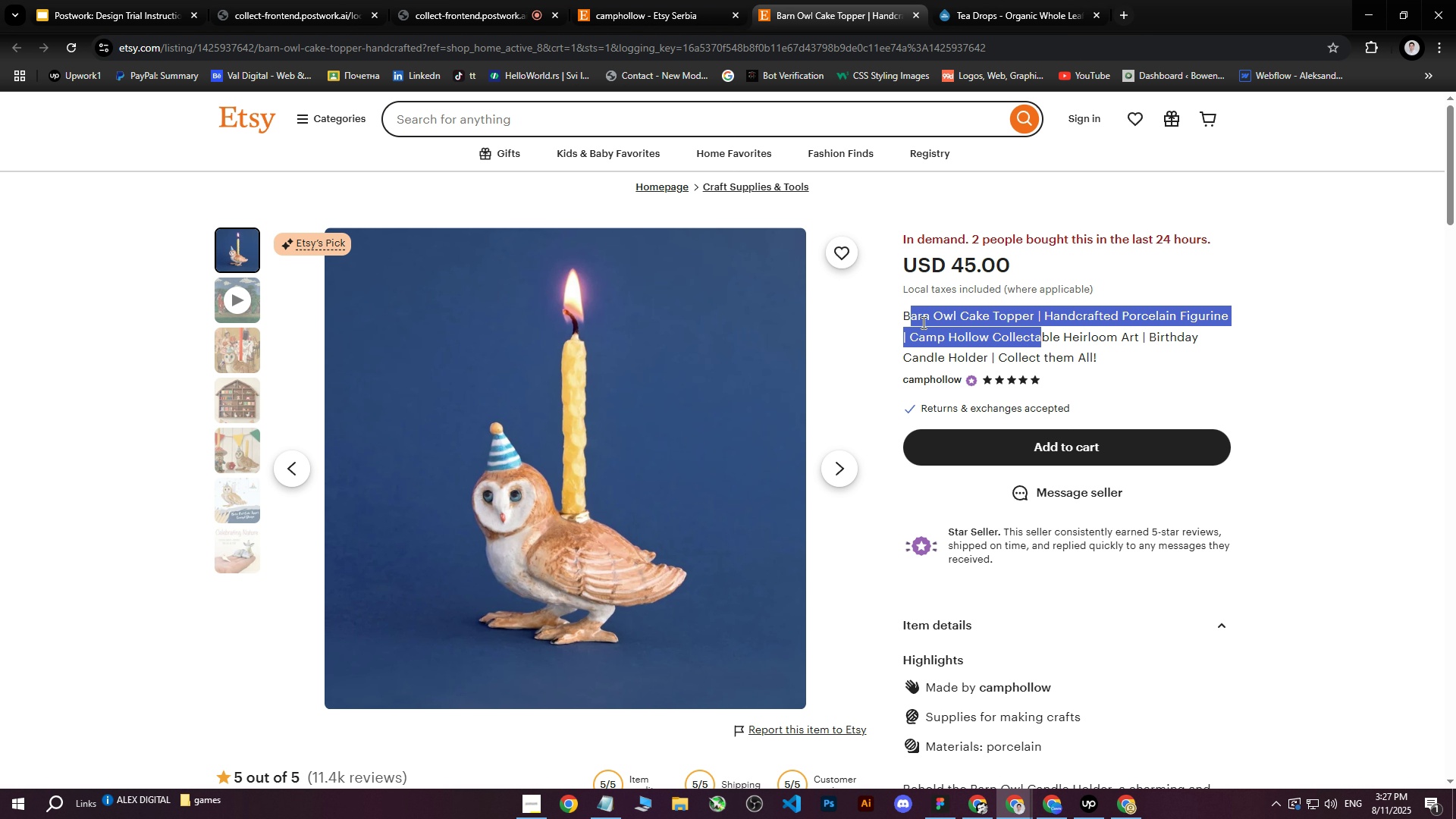 
double_click([921, 322])
 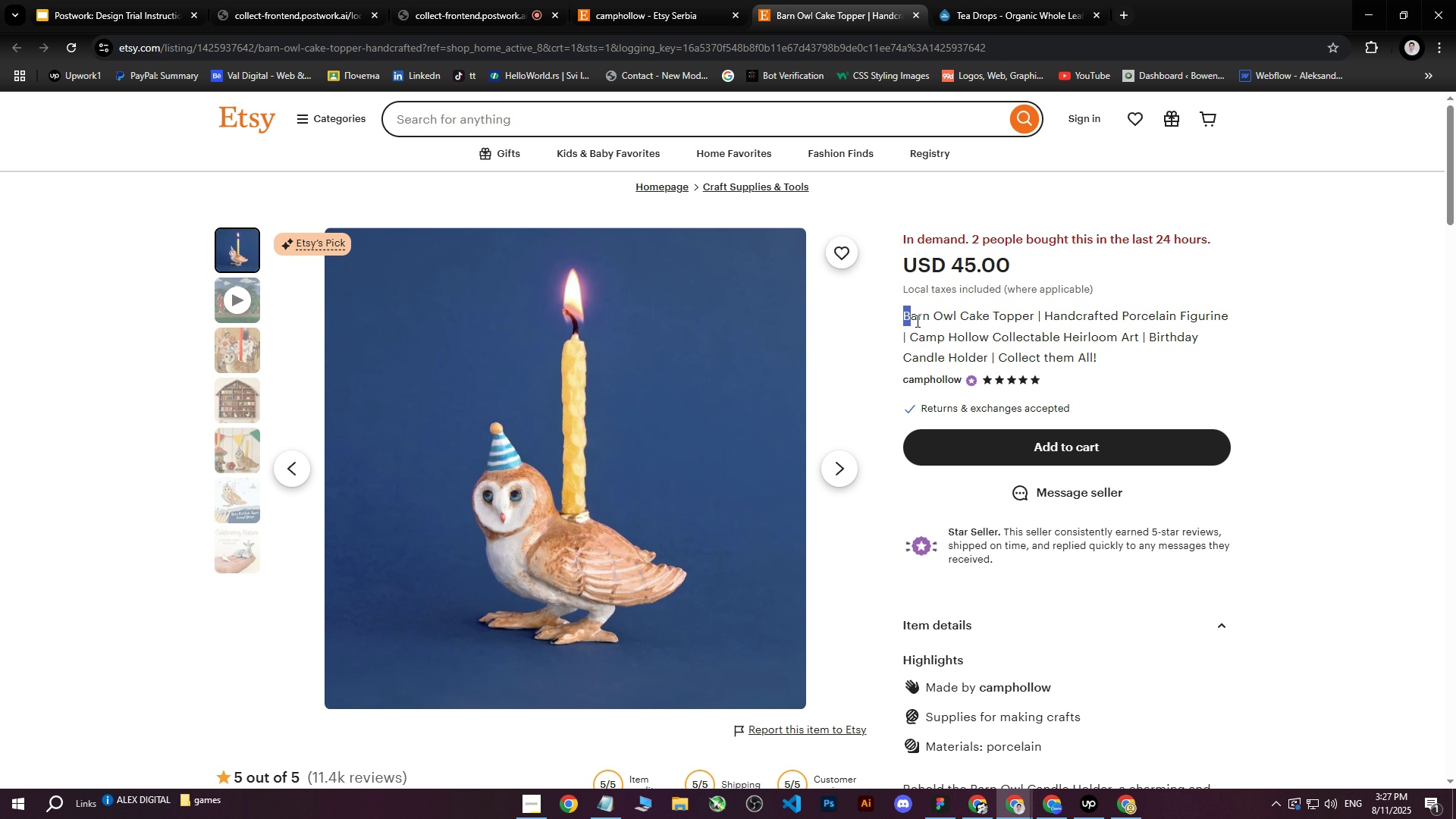 
left_click_drag(start_coordinate=[904, 317], to_coordinate=[1099, 352])
 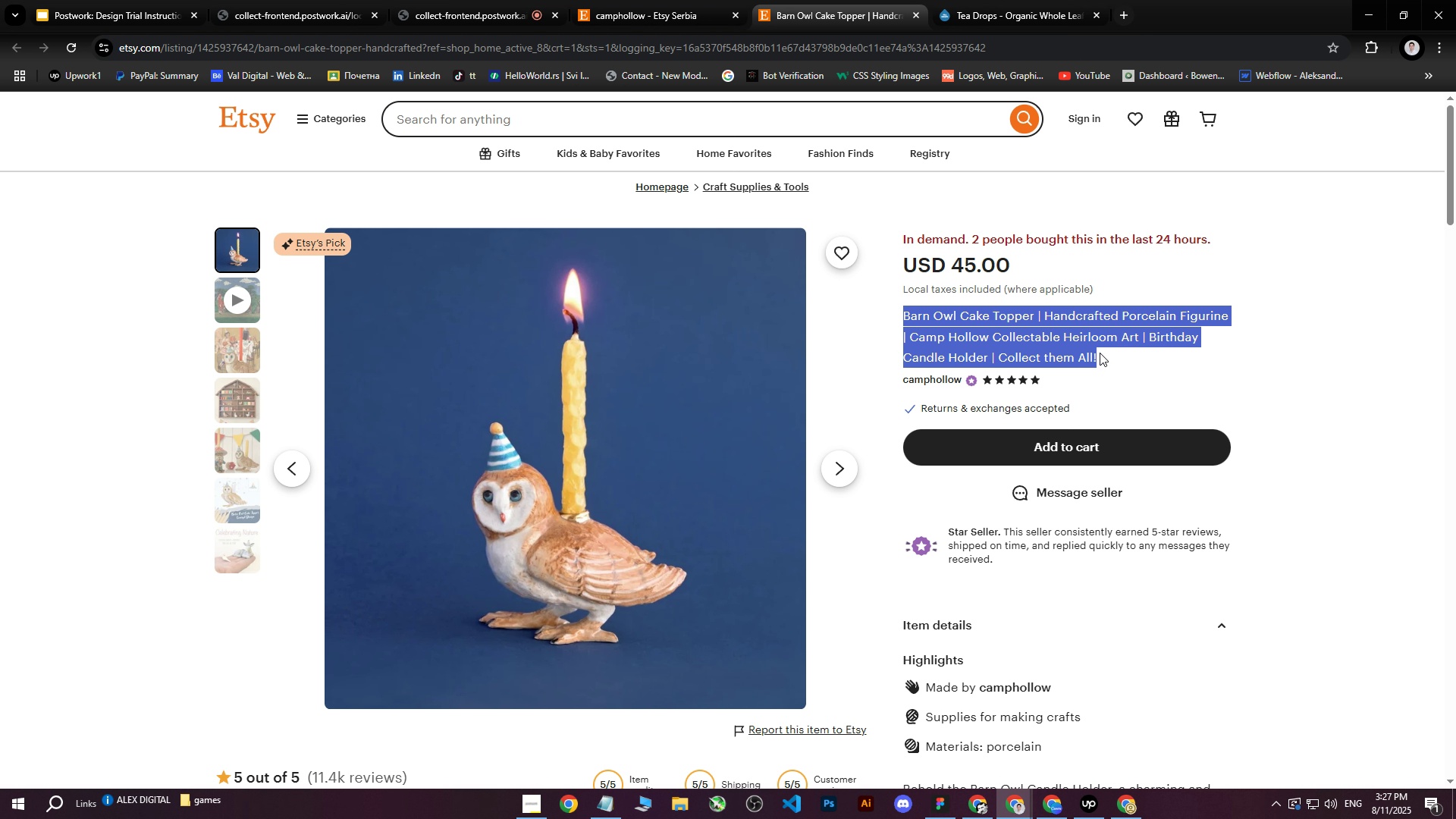 
key(Control+ControlLeft)
 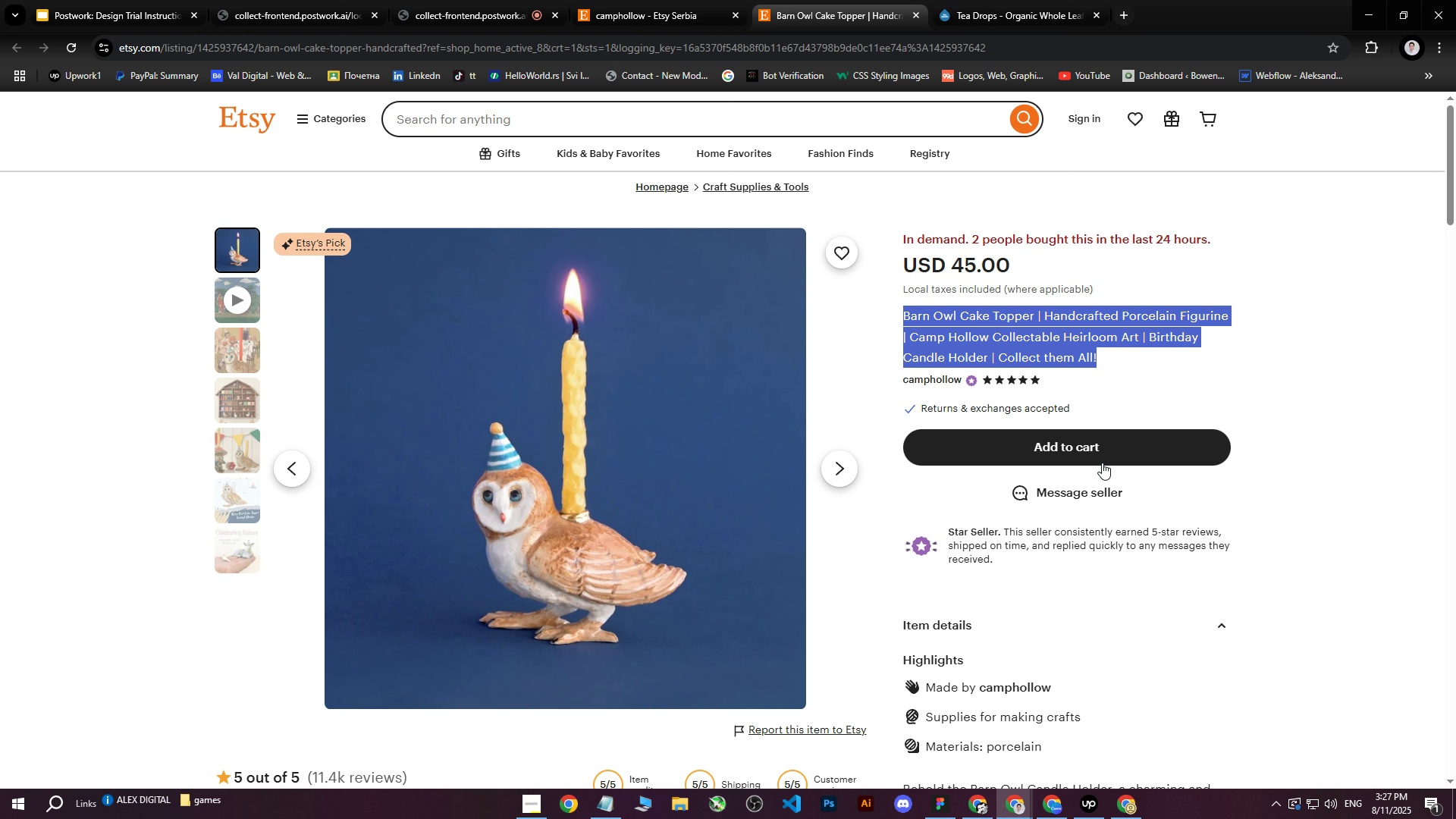 
key(Control+C)
 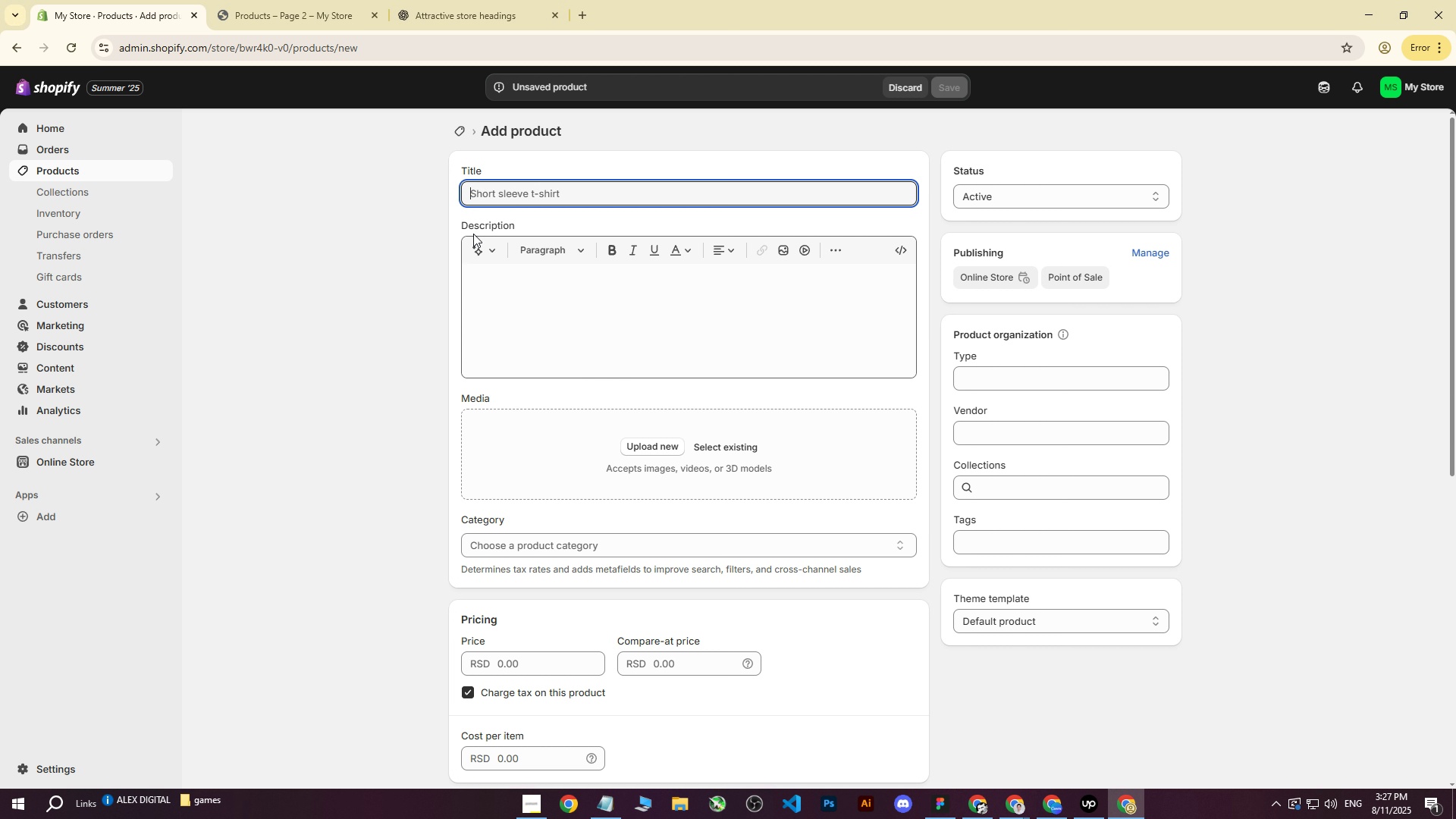 
key(Control+ControlLeft)
 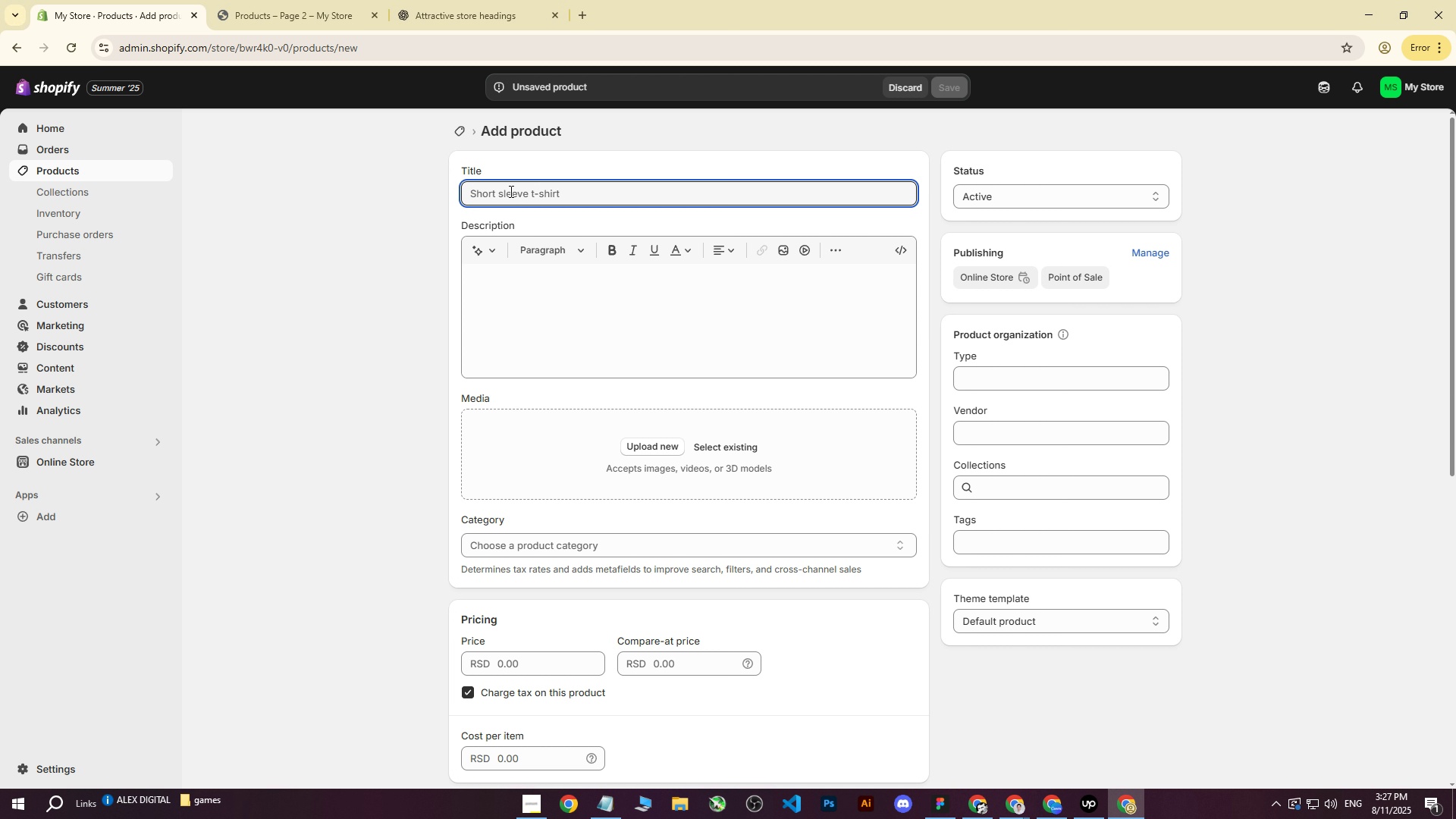 
key(Control+V)
 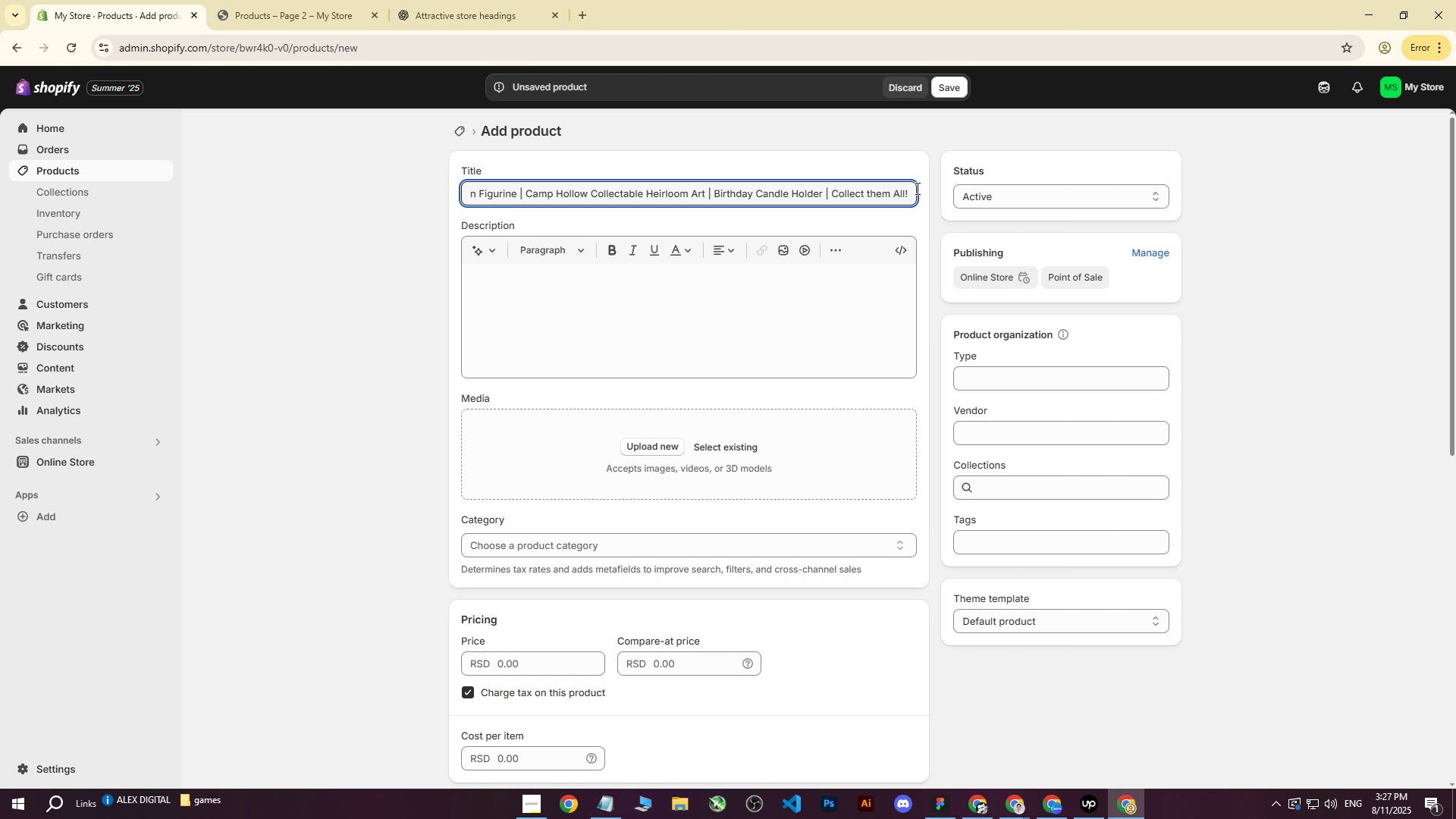 
hold_key(key=Backspace, duration=1.01)
 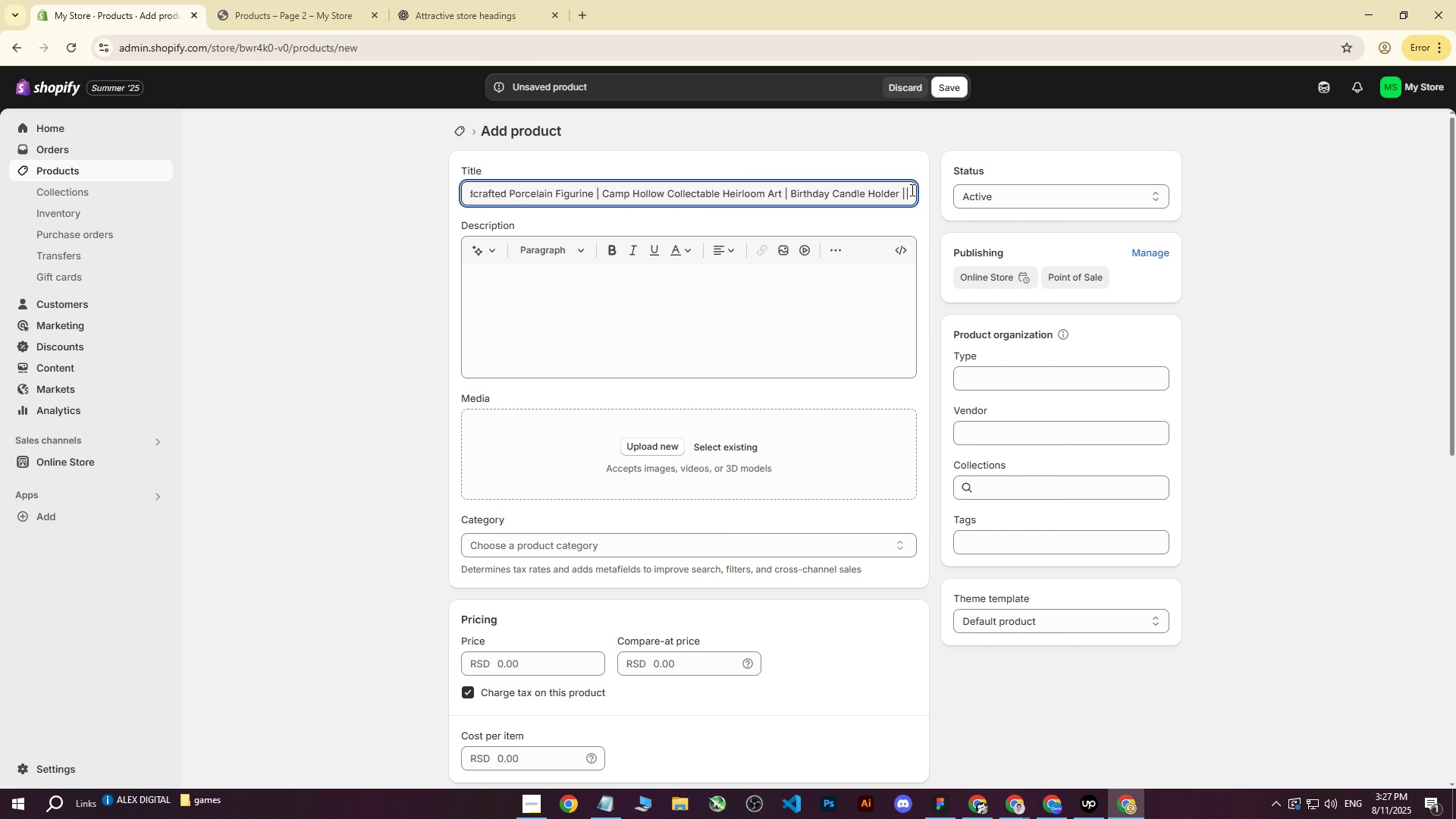 
key(Backspace)
 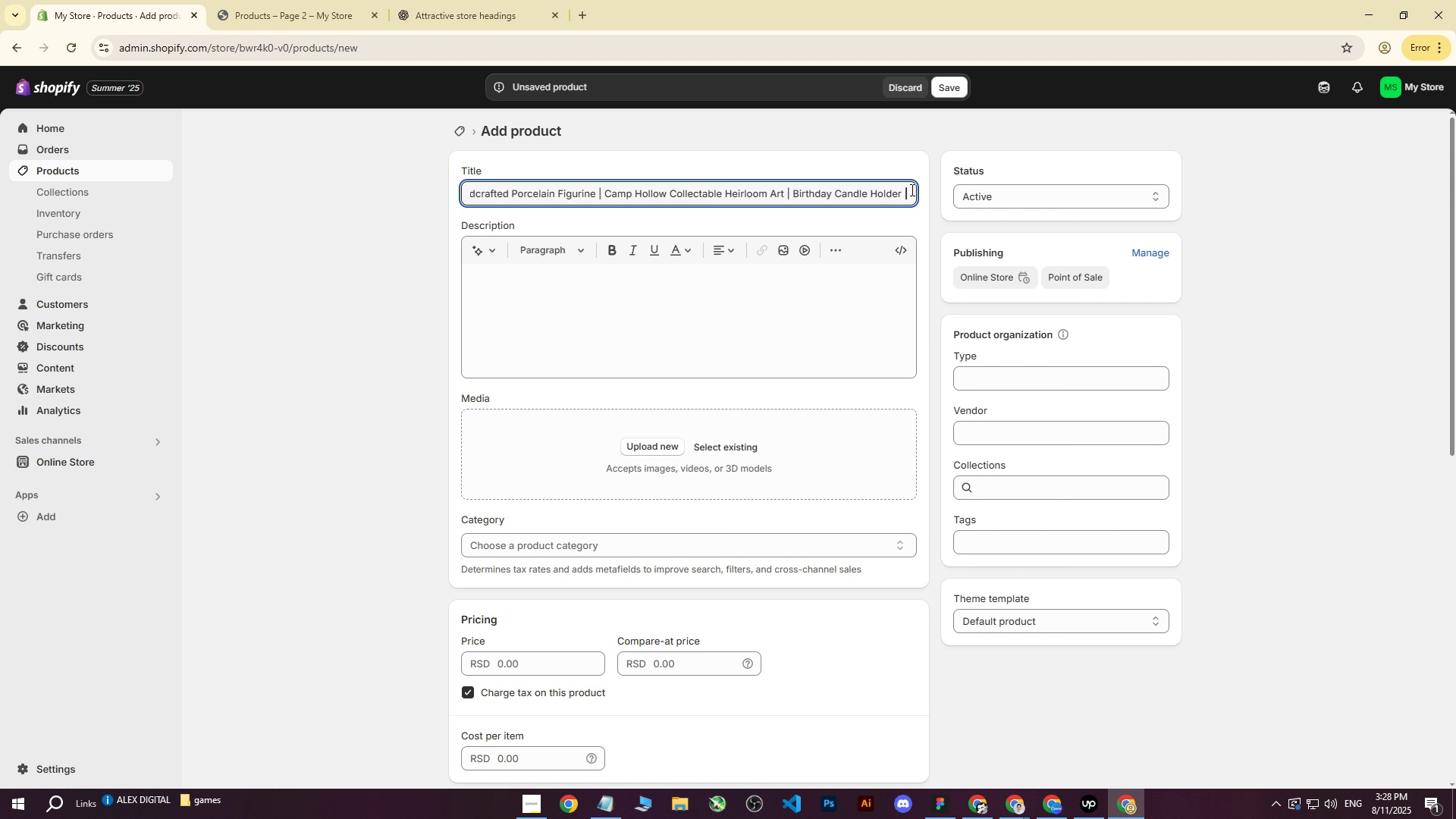 
key(Backspace)
 